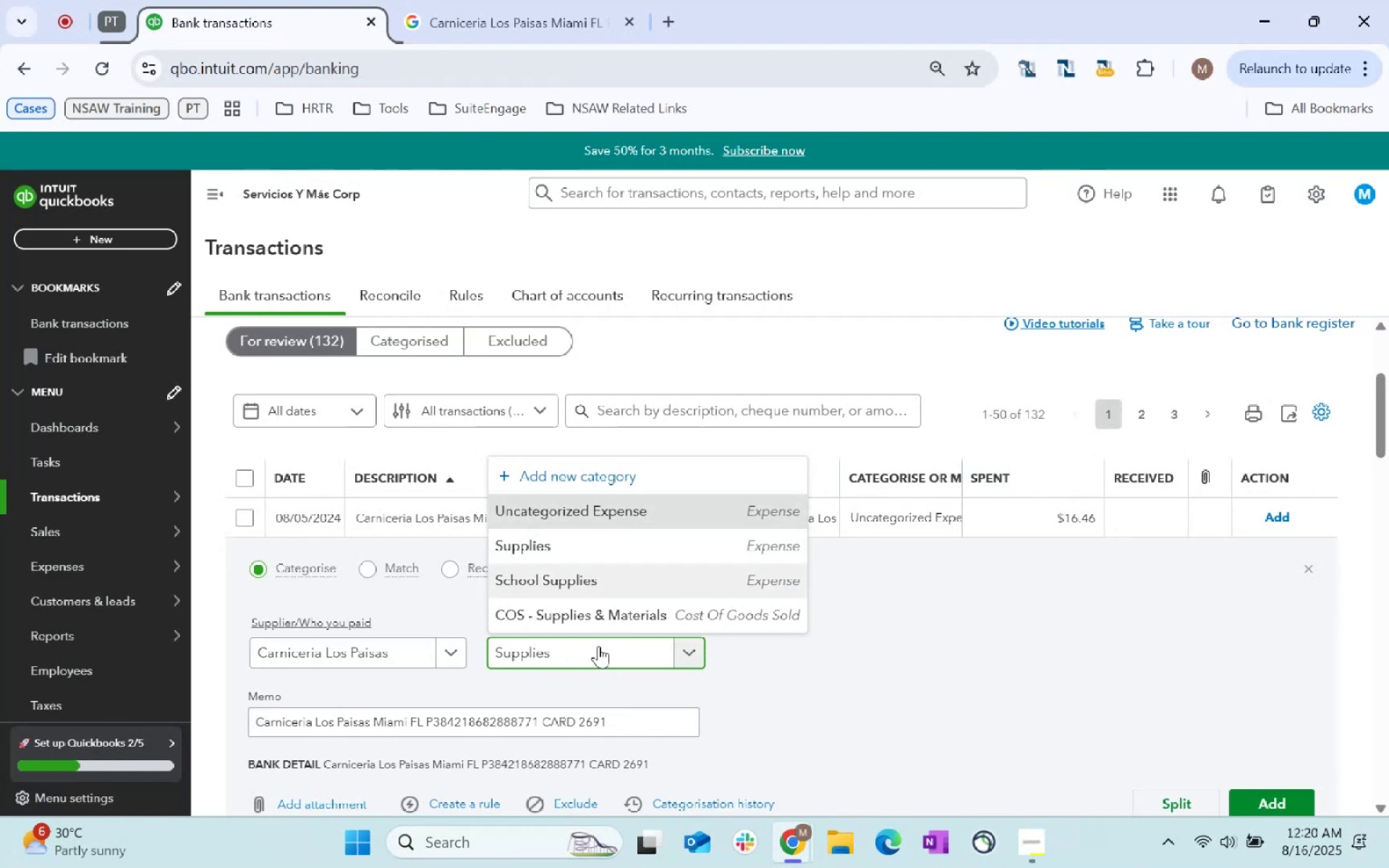 
key(ArrowUp)
 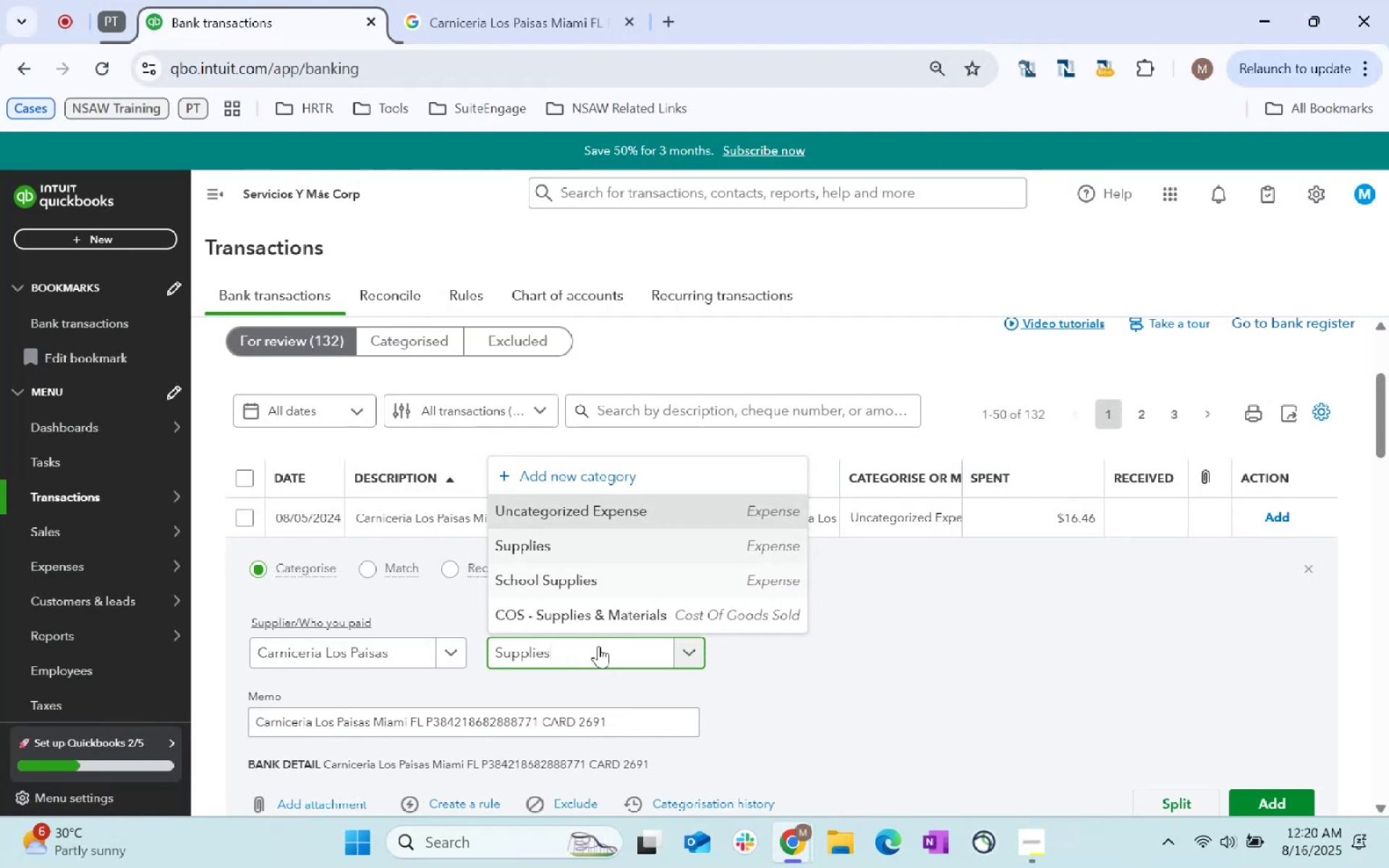 
key(Enter)
 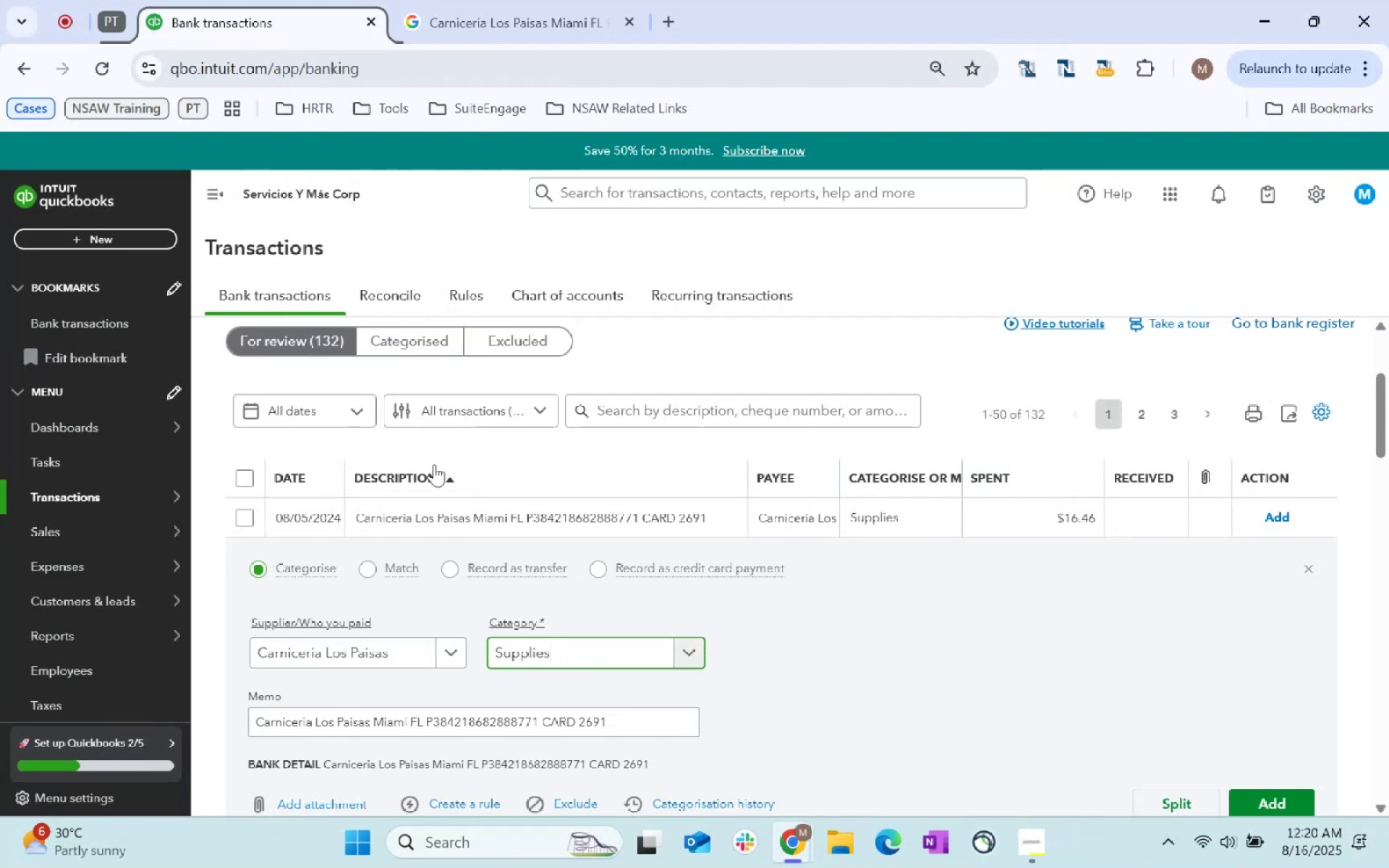 
scroll: coordinate [916, 420], scroll_direction: down, amount: 5.0
 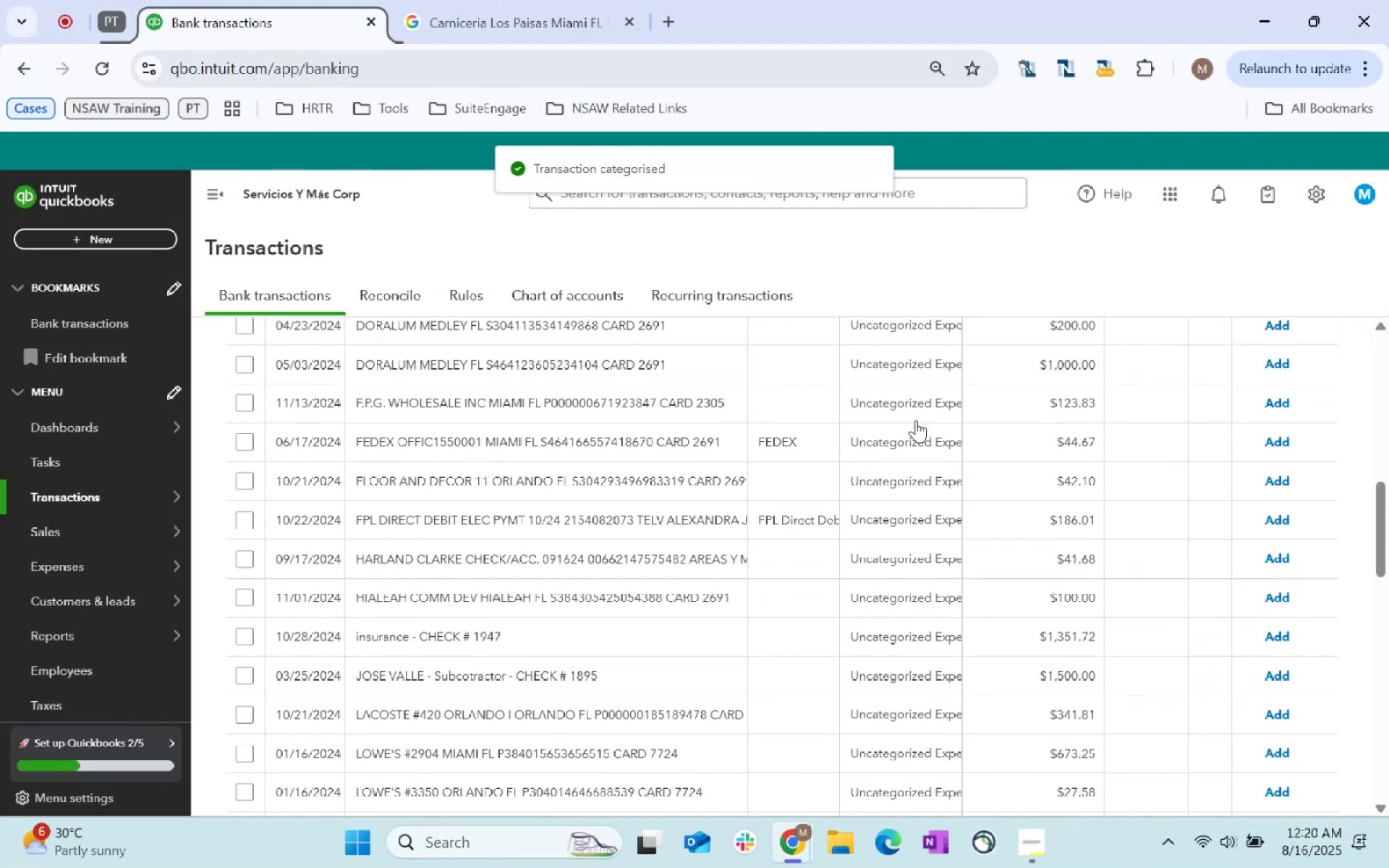 
scroll: coordinate [916, 420], scroll_direction: up, amount: 20.0
 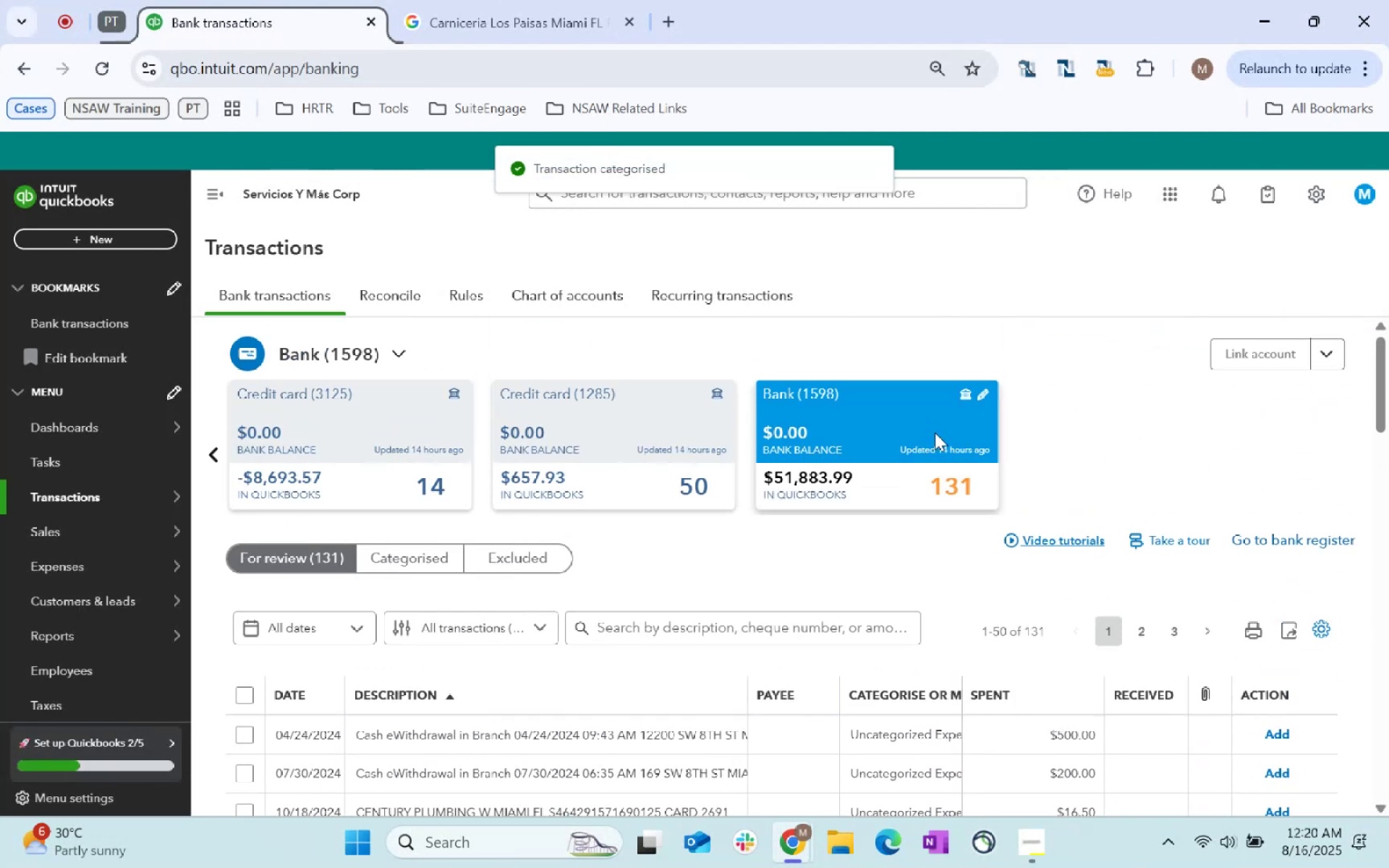 
mouse_move([275, 844])
 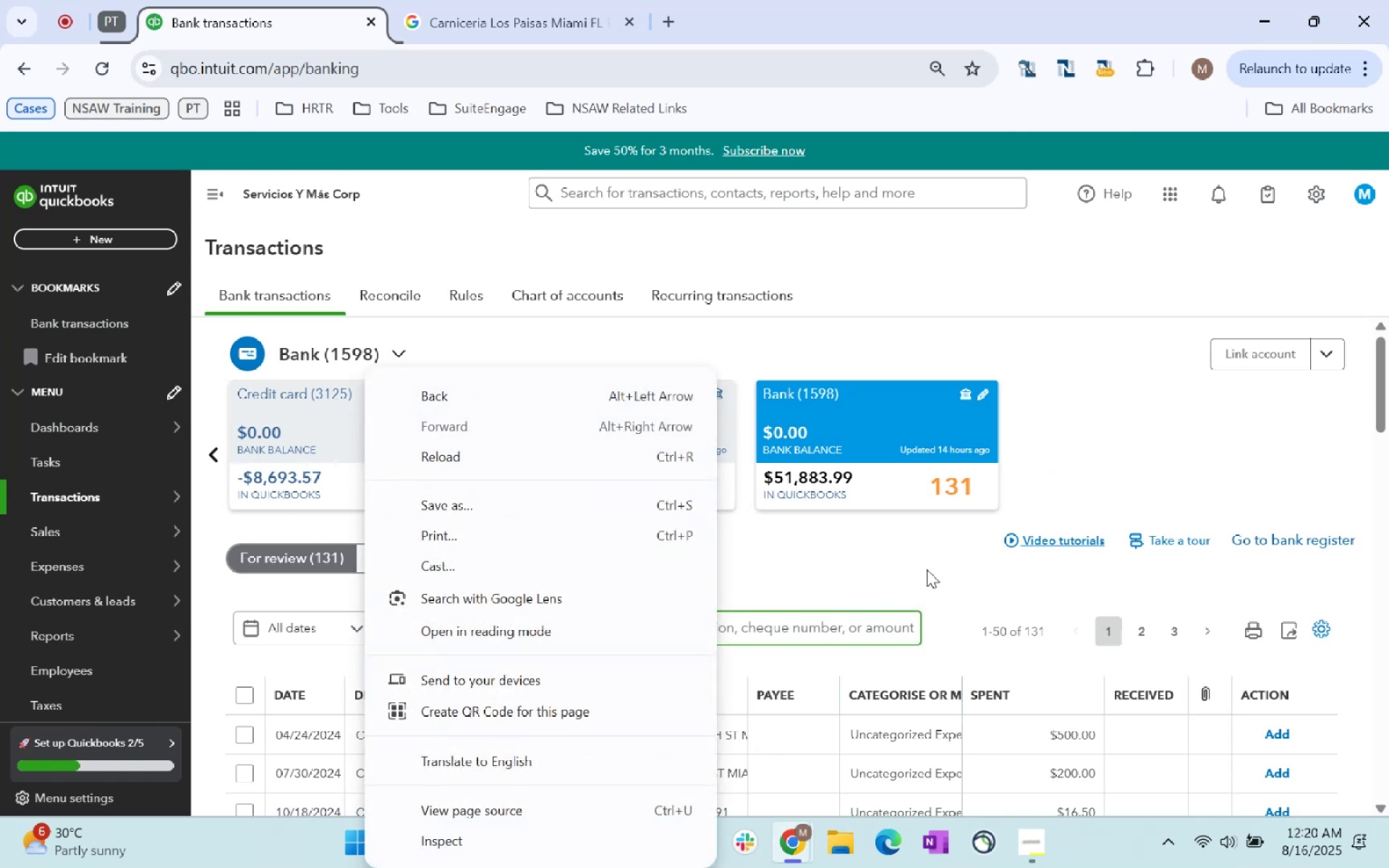 
left_click([927, 569])
 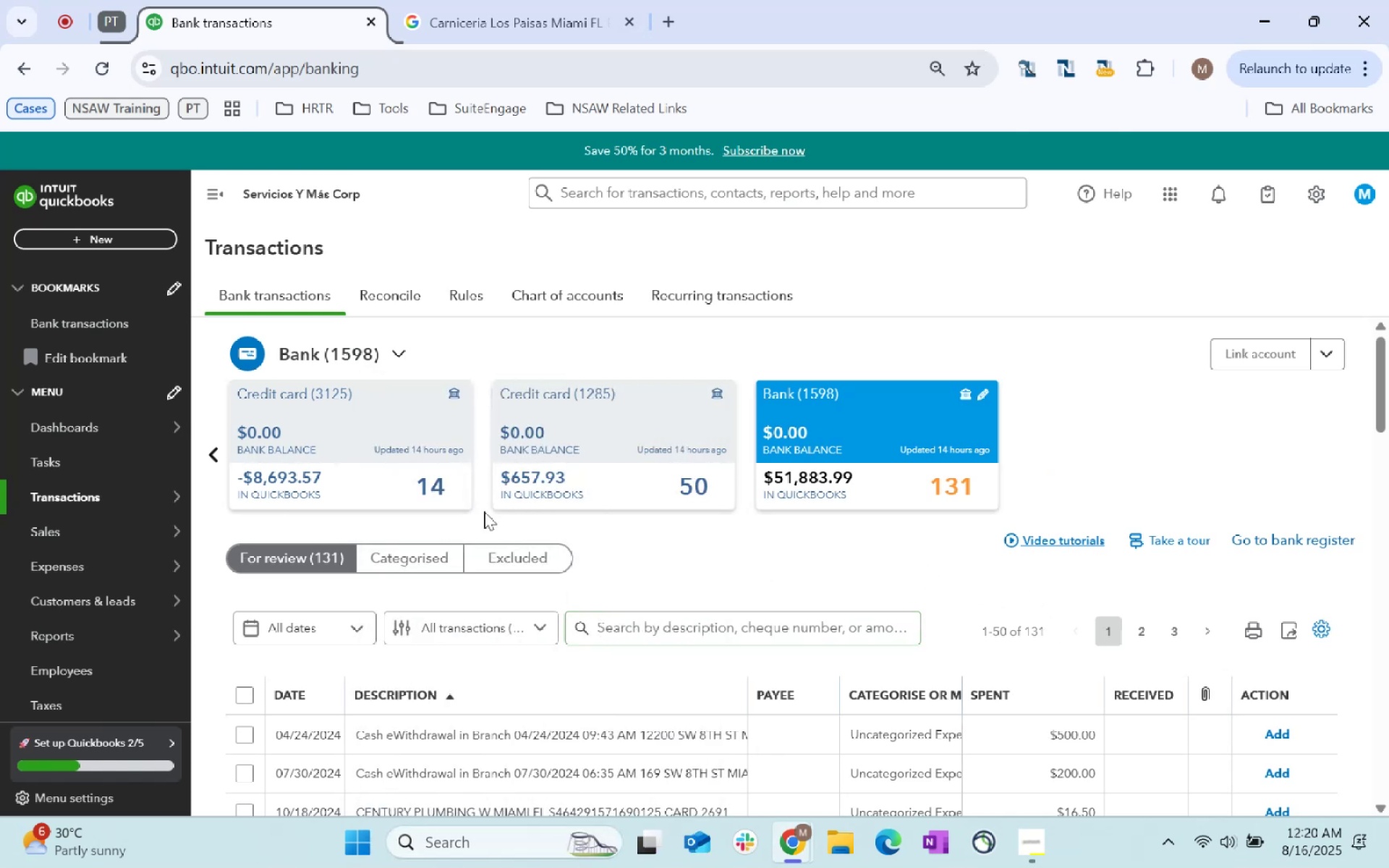 
scroll: coordinate [484, 510], scroll_direction: down, amount: 2.0
 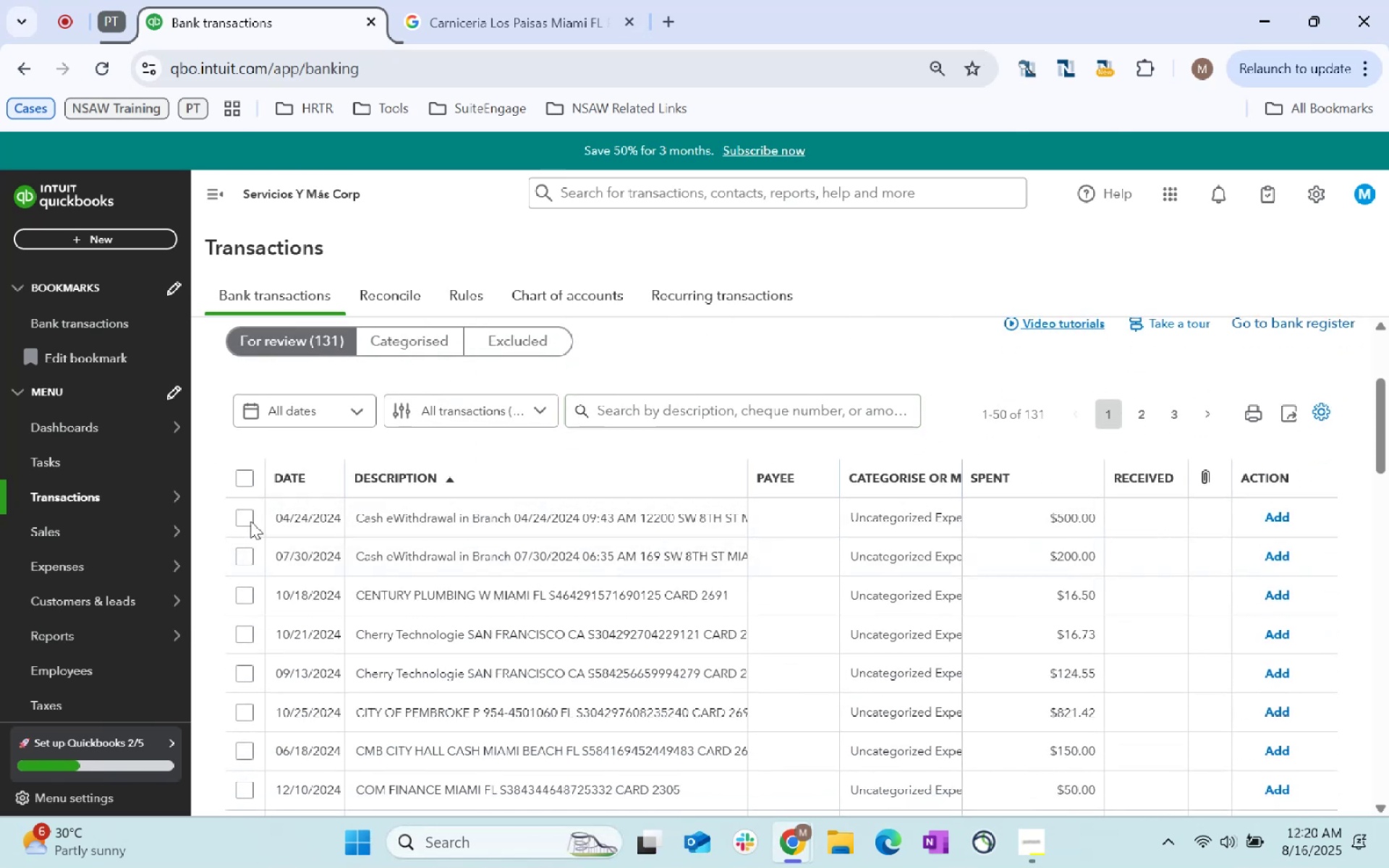 
left_click([240, 523])
 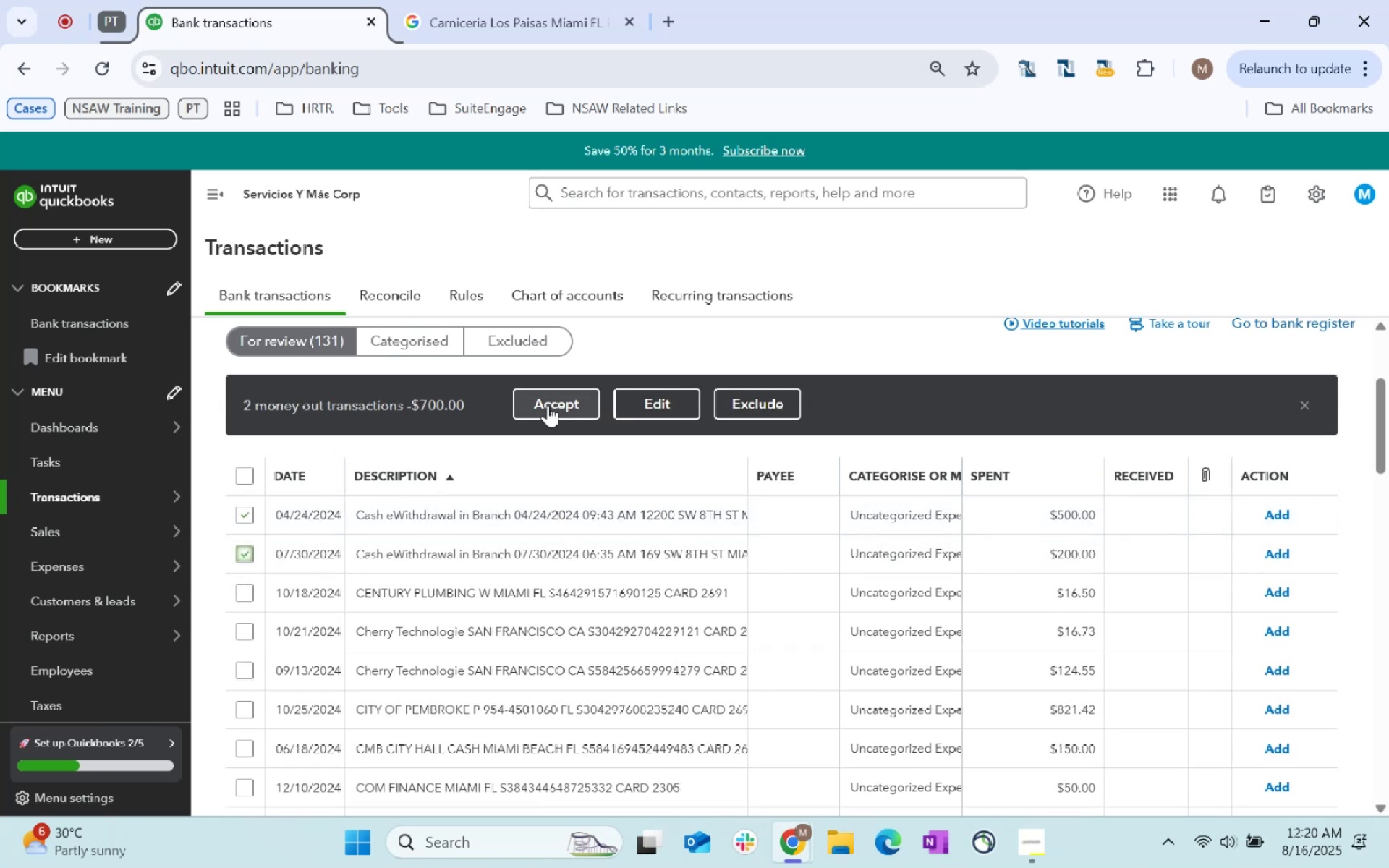 
left_click([634, 396])
 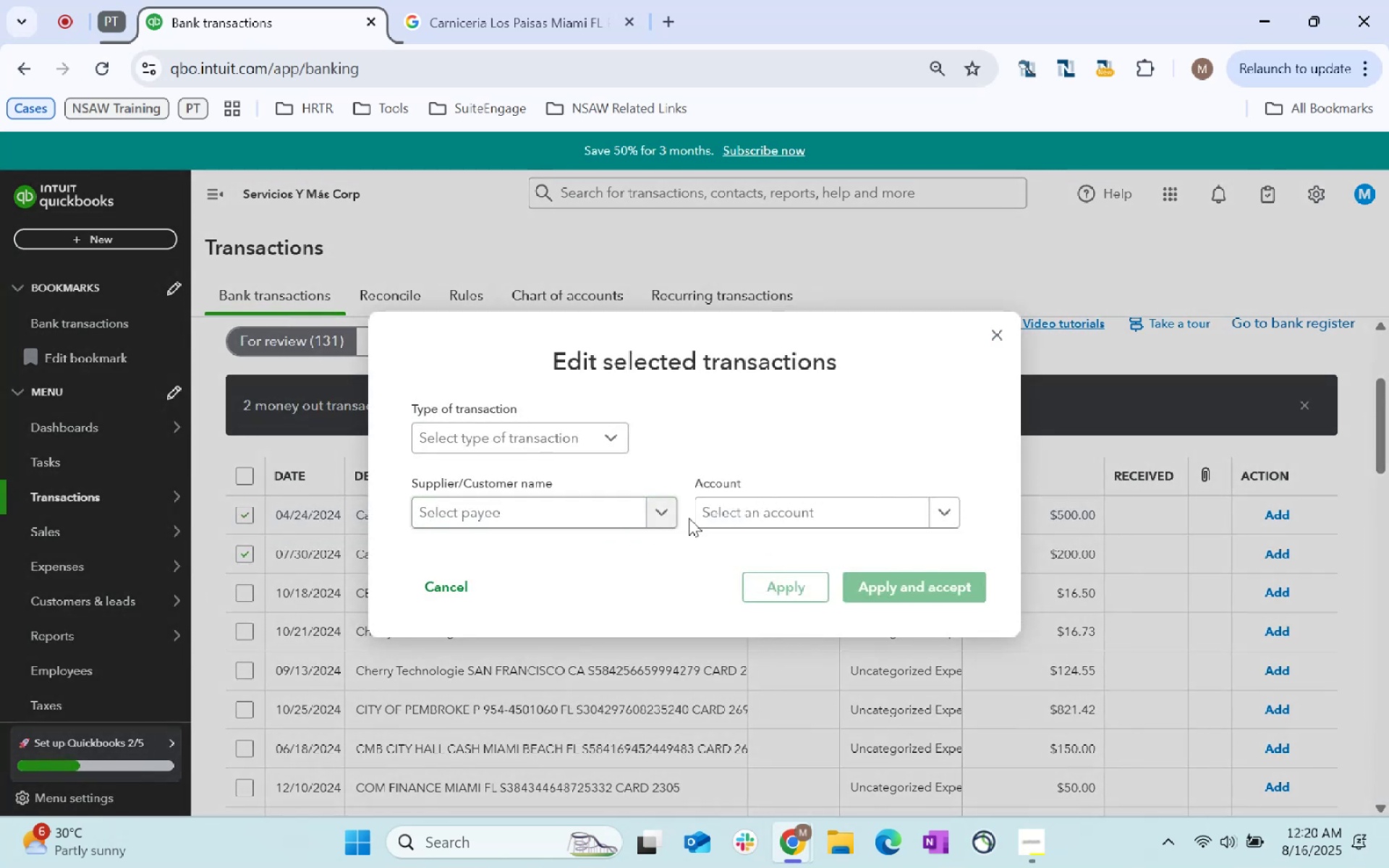 
left_click([718, 509])
 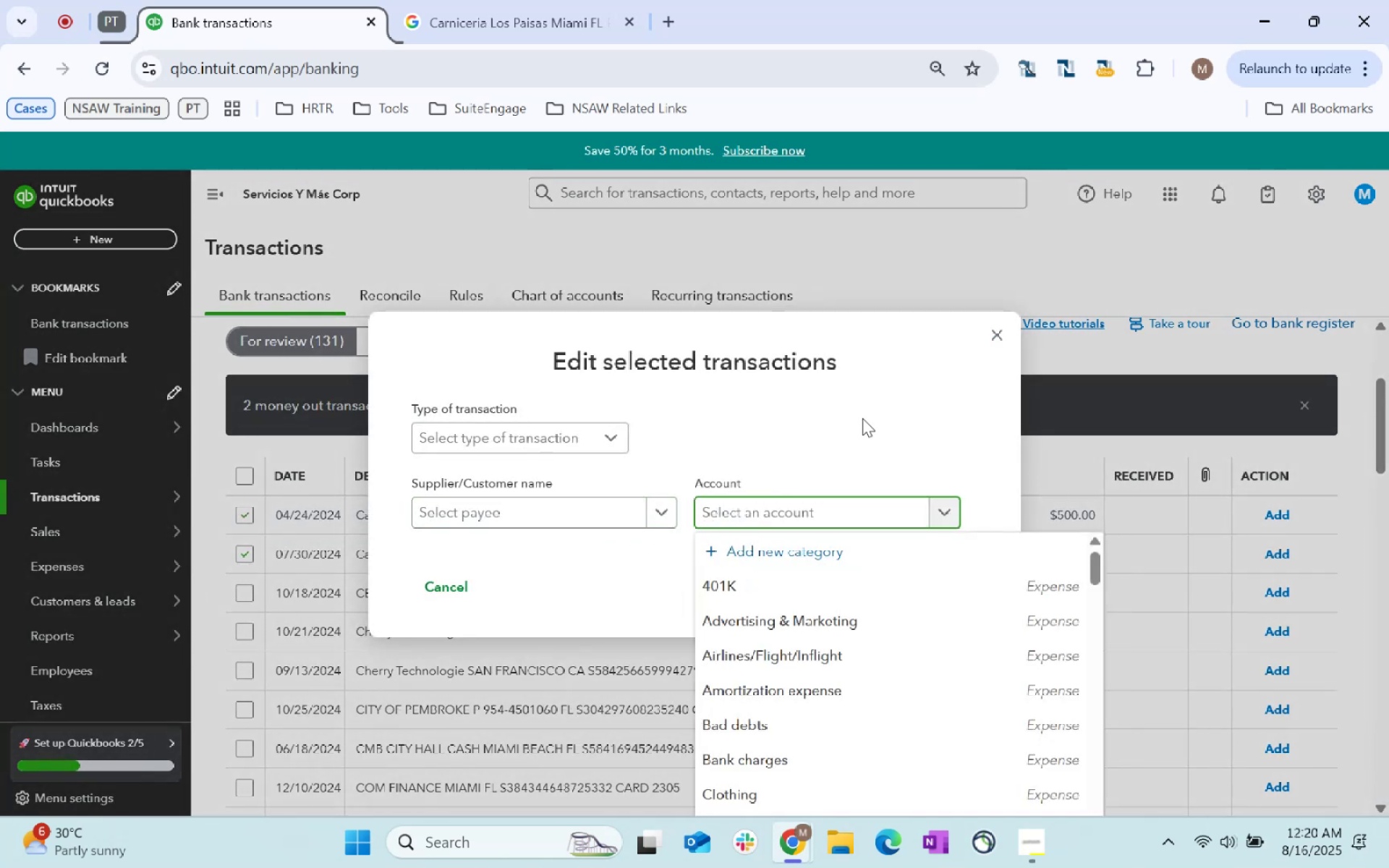 
type(owner)
 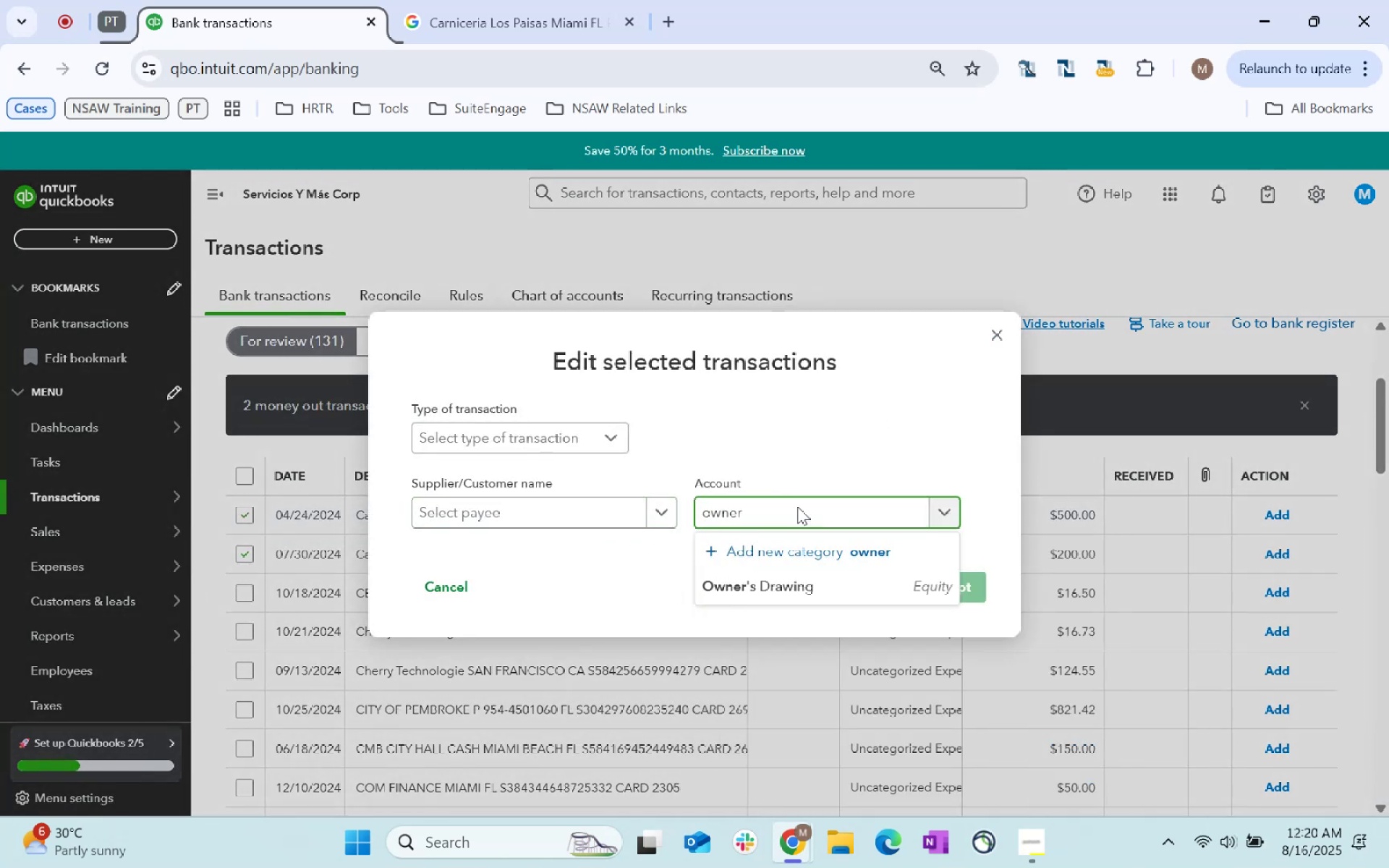 
left_click([778, 585])
 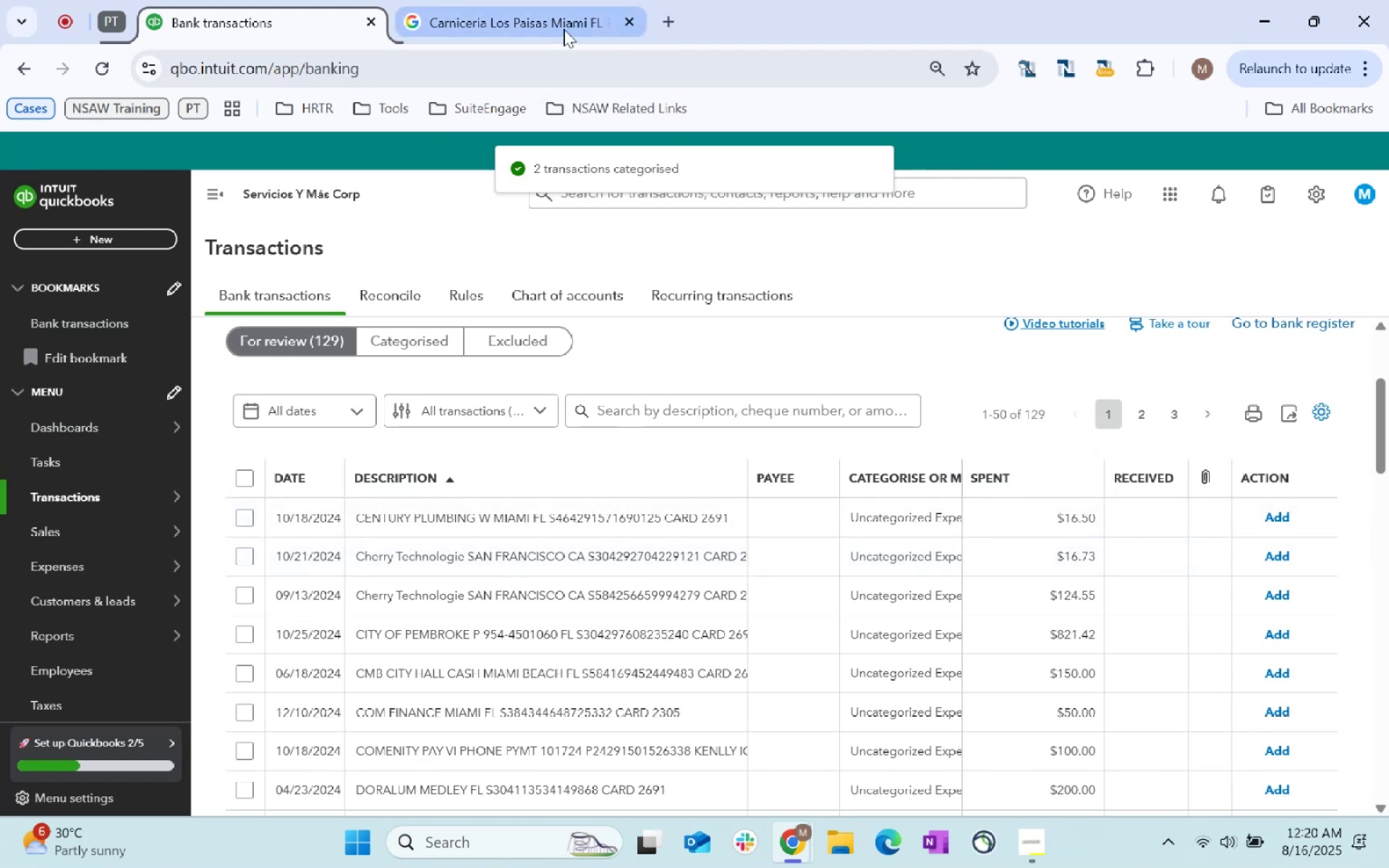 
wait(7.17)
 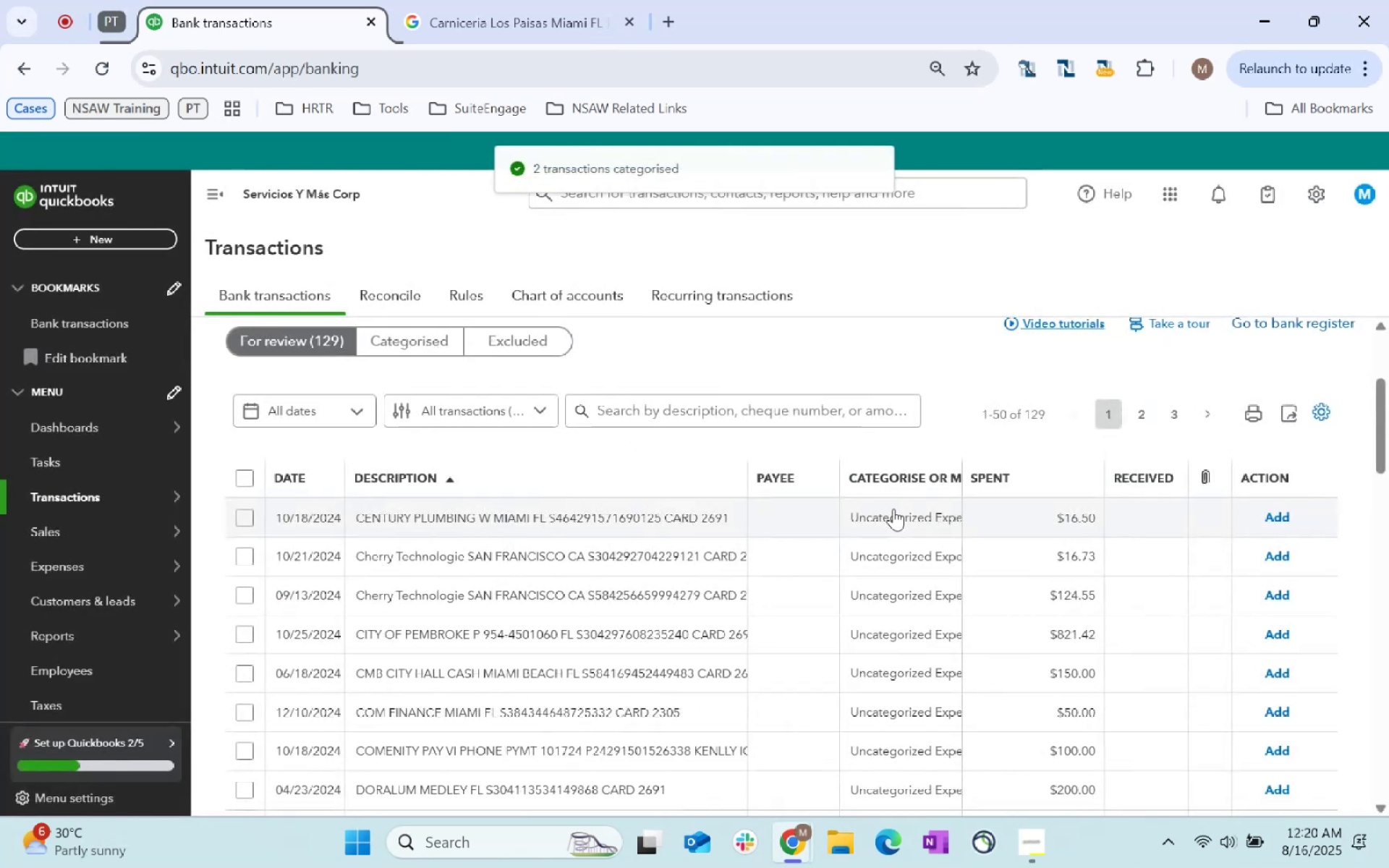 
left_click([477, 511])
 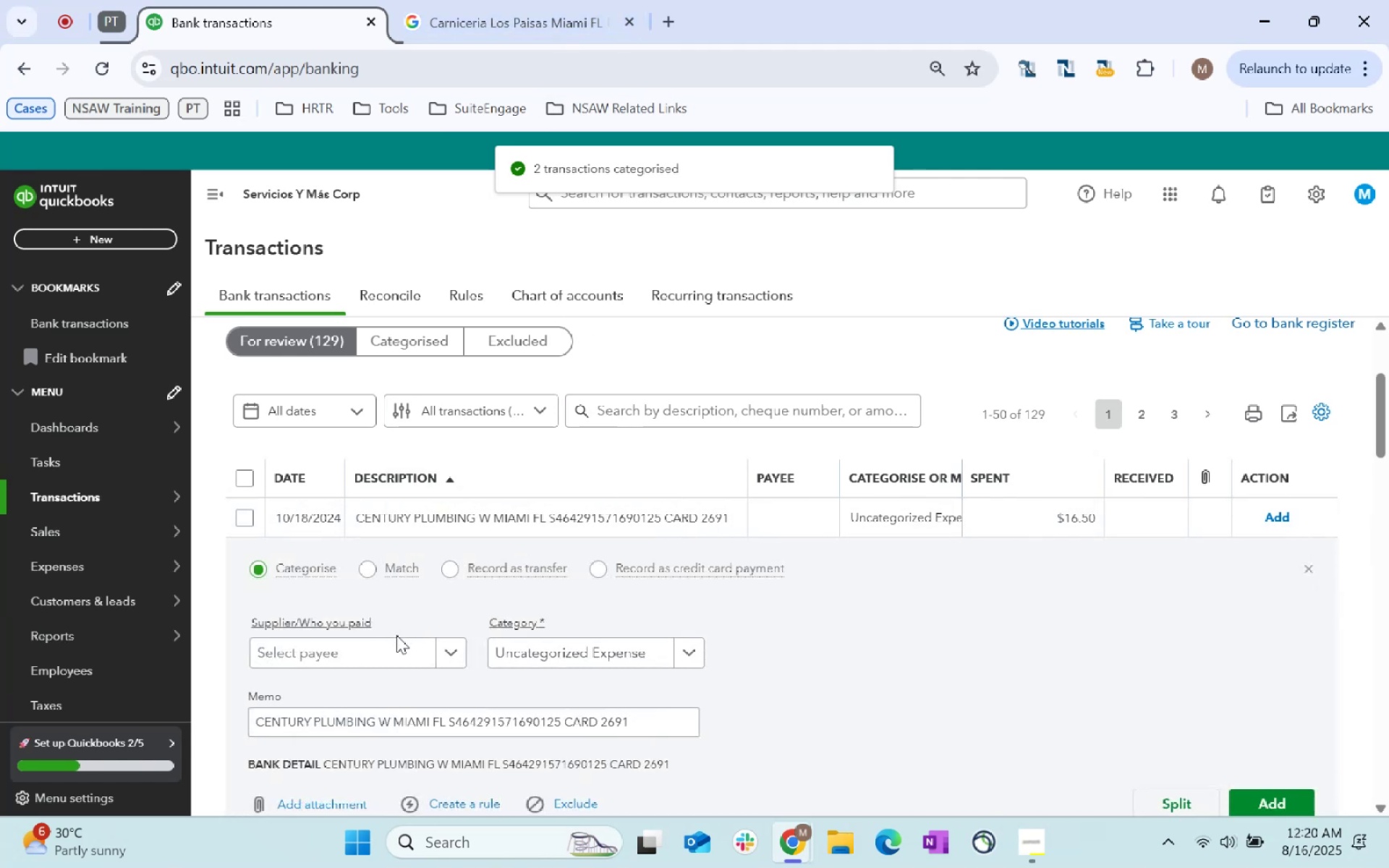 
left_click([398, 641])
 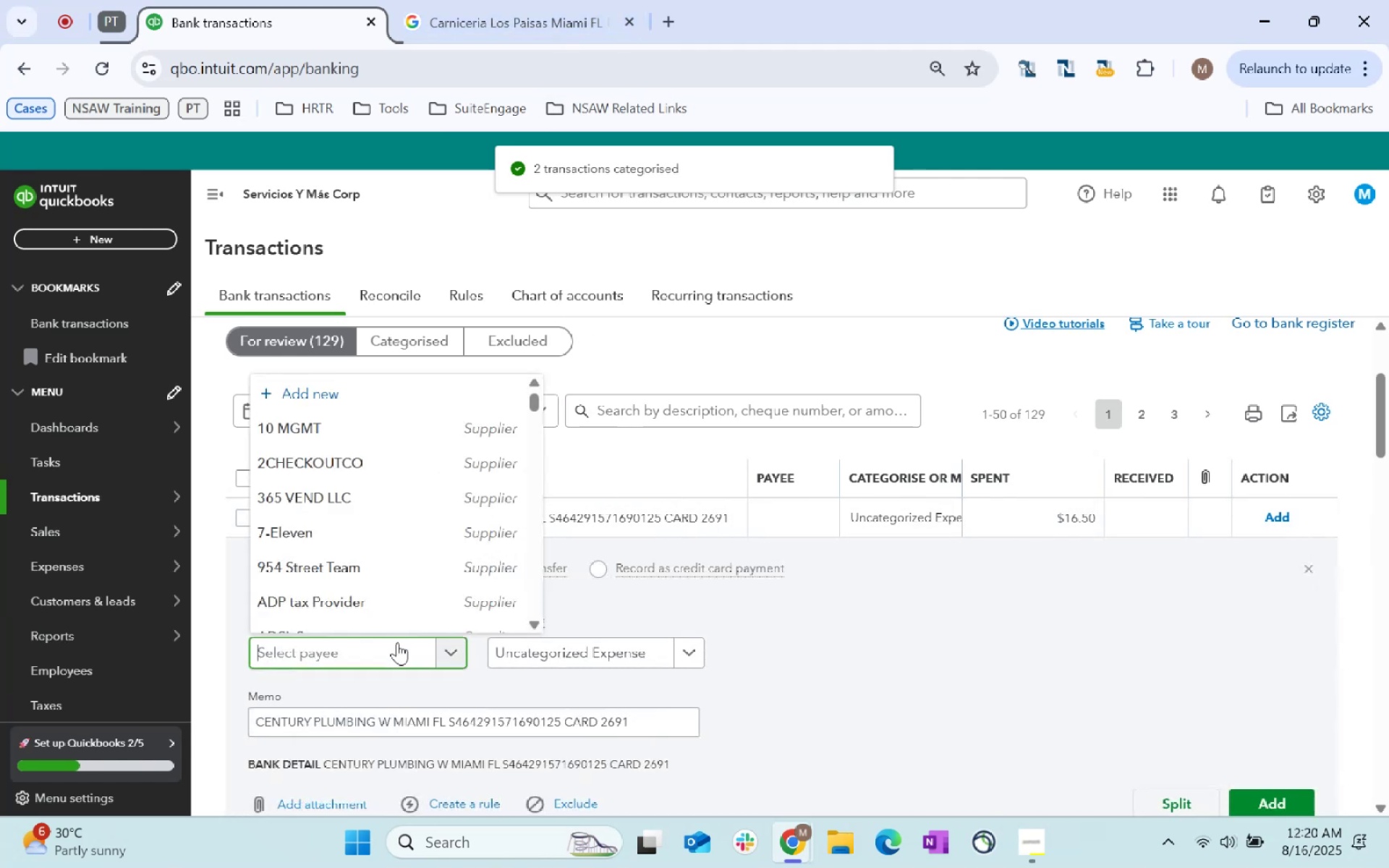 
type(Century Plumbing)
key(Tab)
 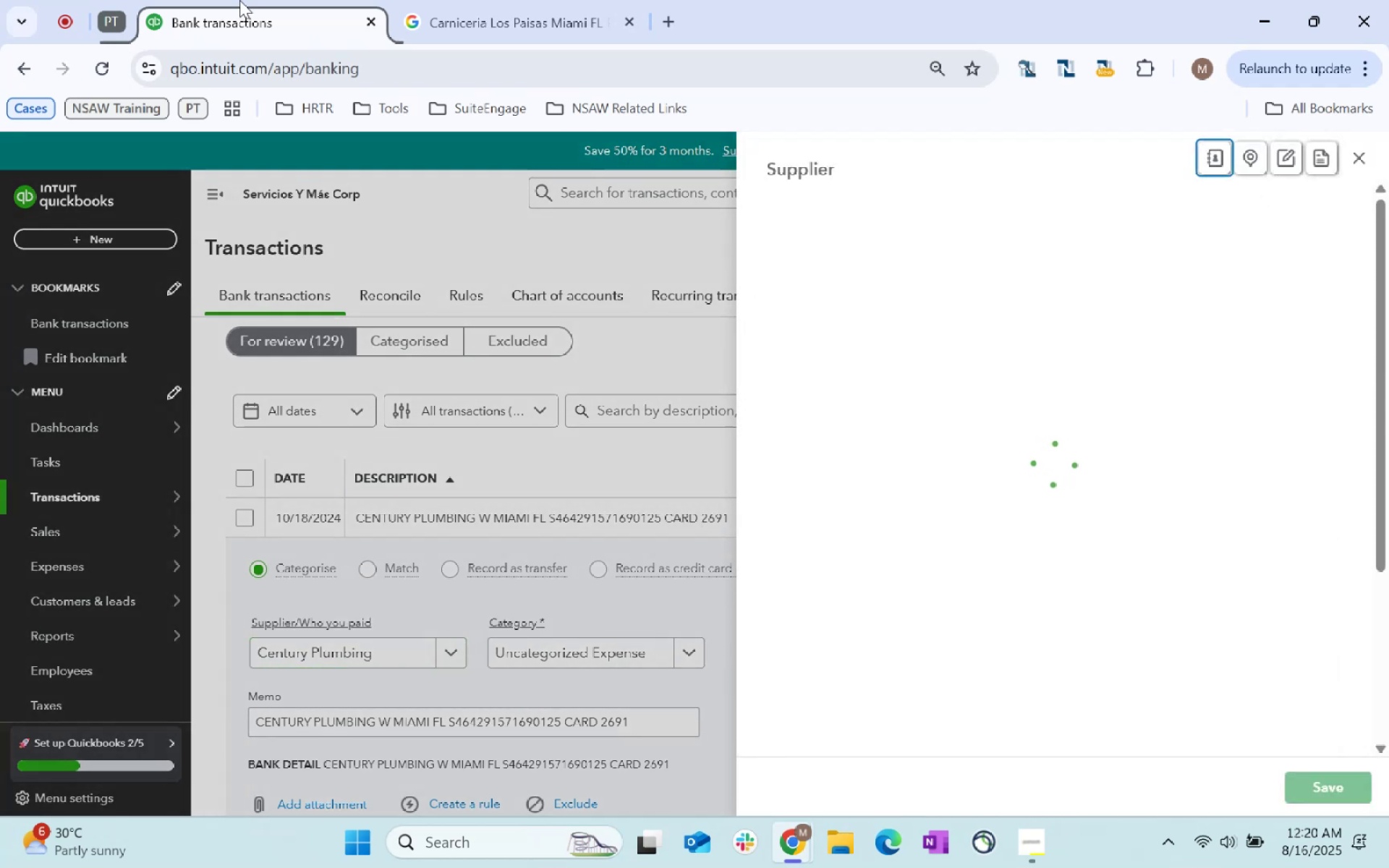 
scroll: coordinate [943, 512], scroll_direction: down, amount: 150.0
 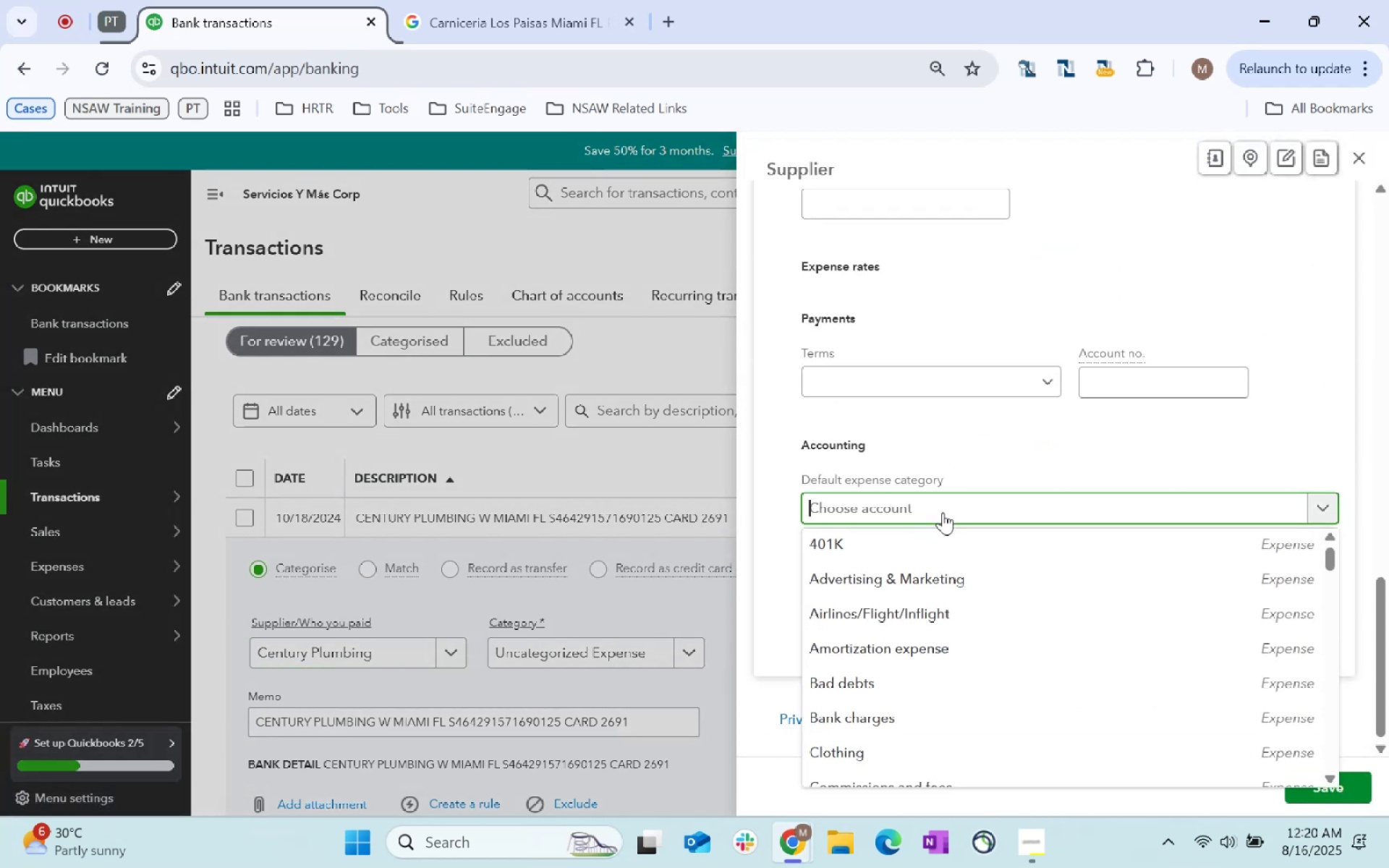 
left_click([944, 507])
 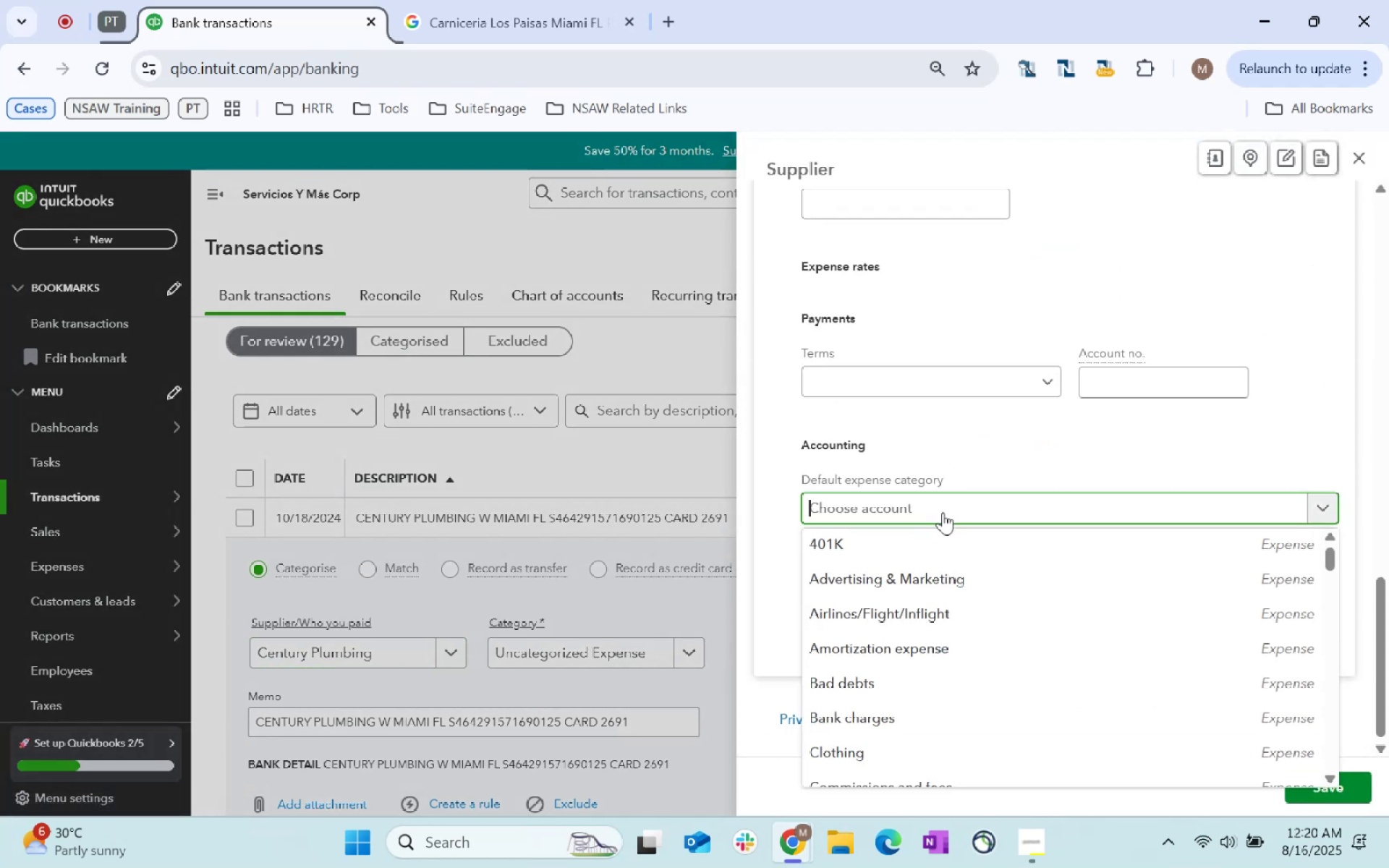 
type(utili)
 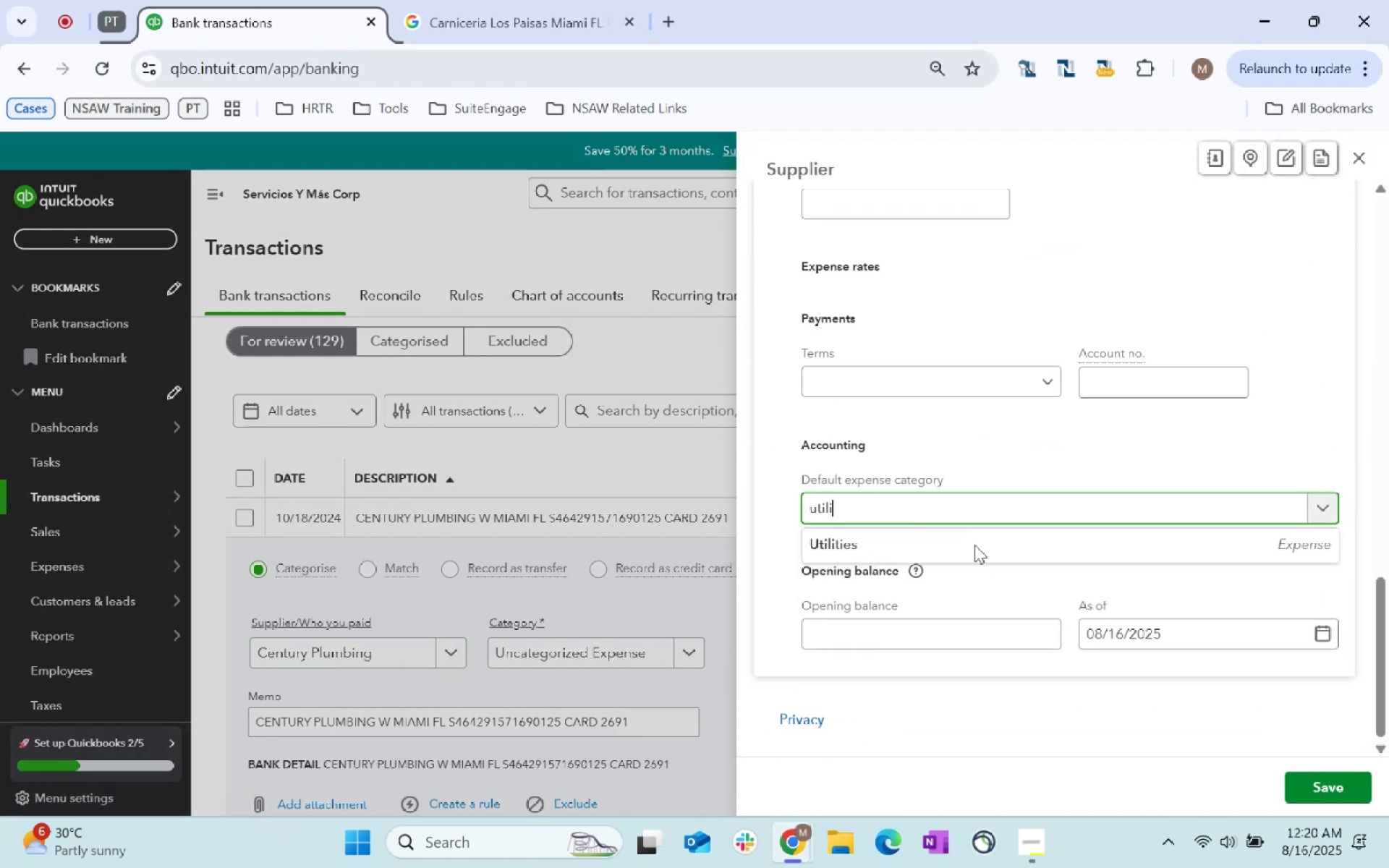 
left_click([977, 550])
 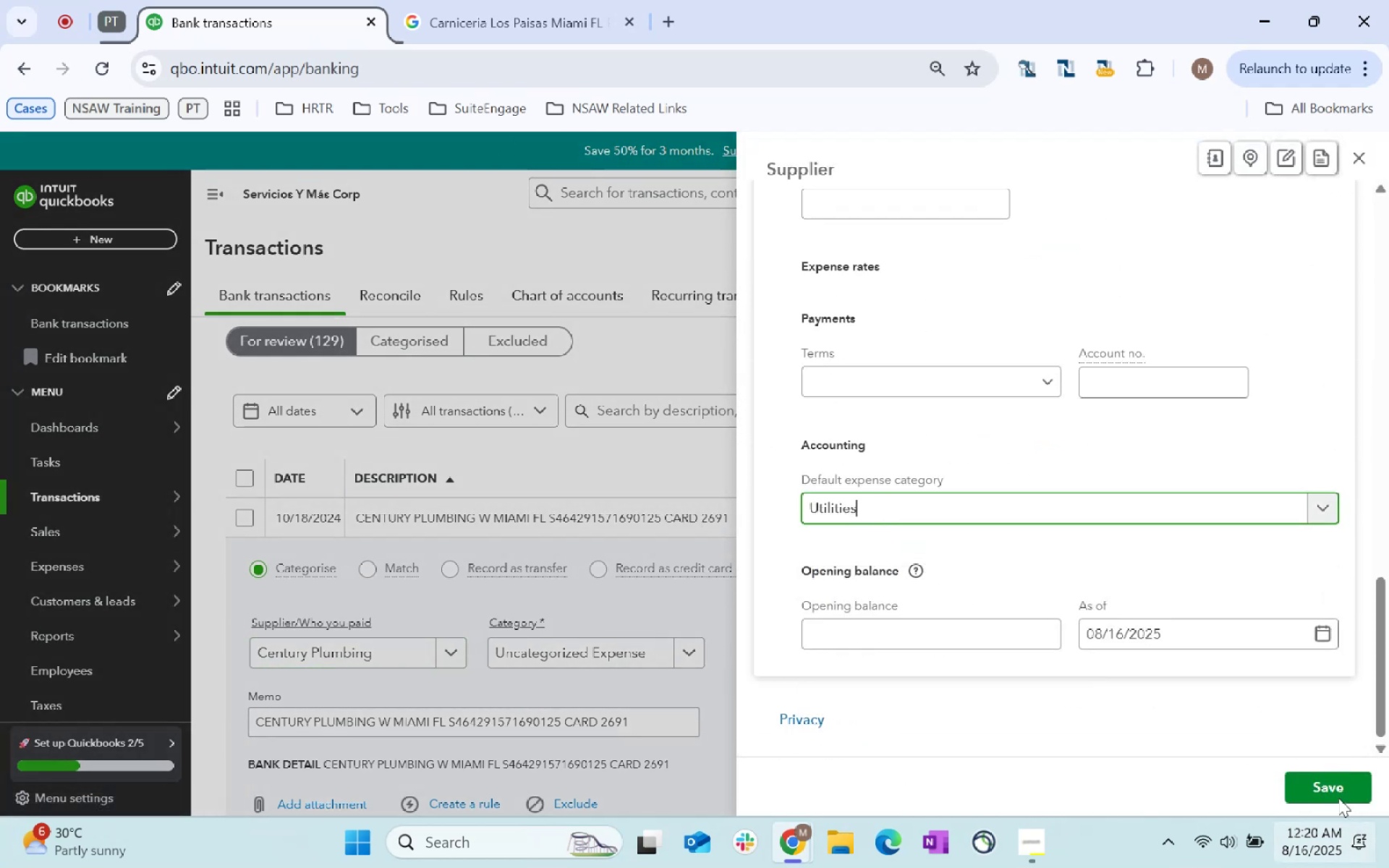 
left_click([1321, 784])
 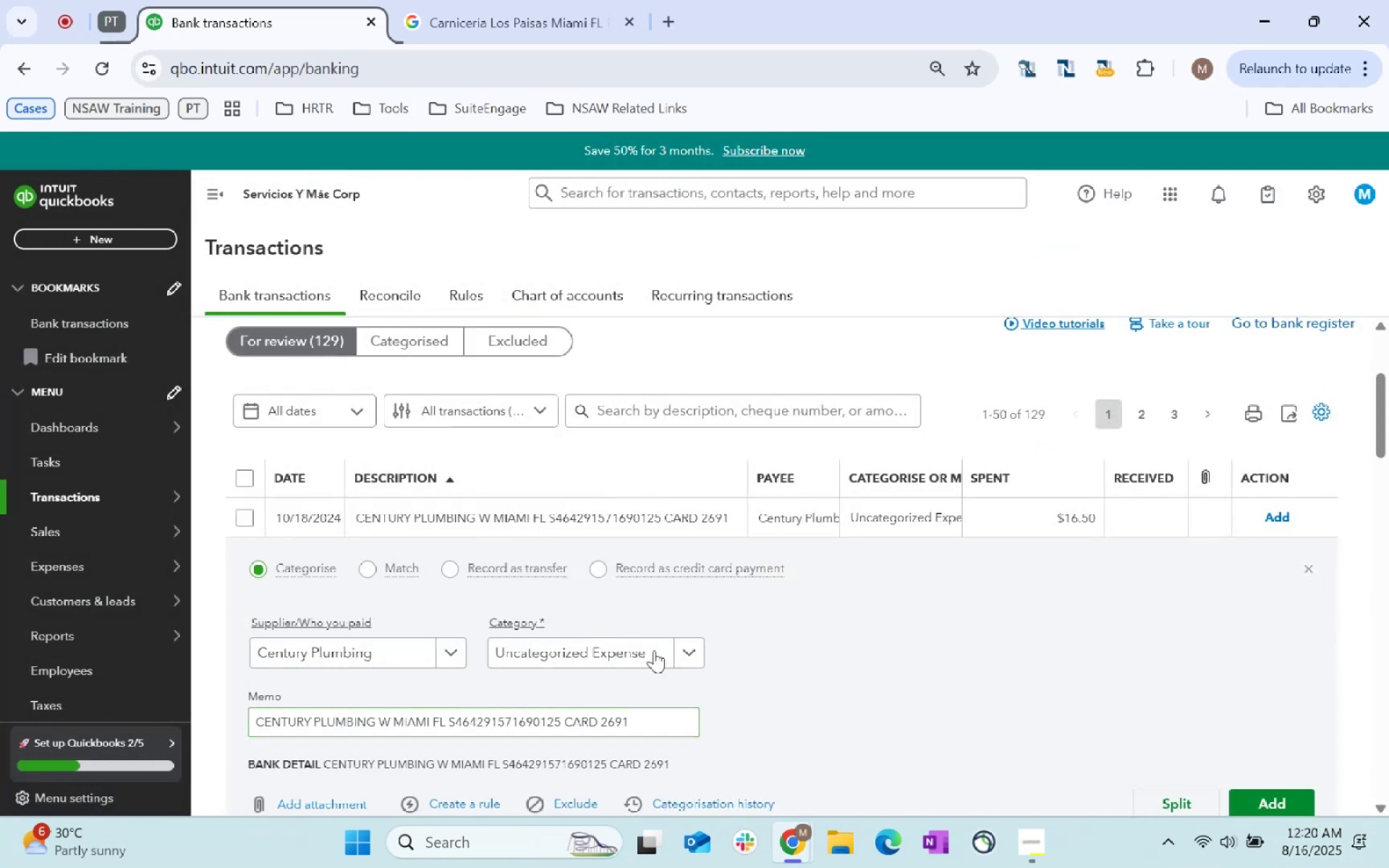 
key(Tab)
type(Utili)
 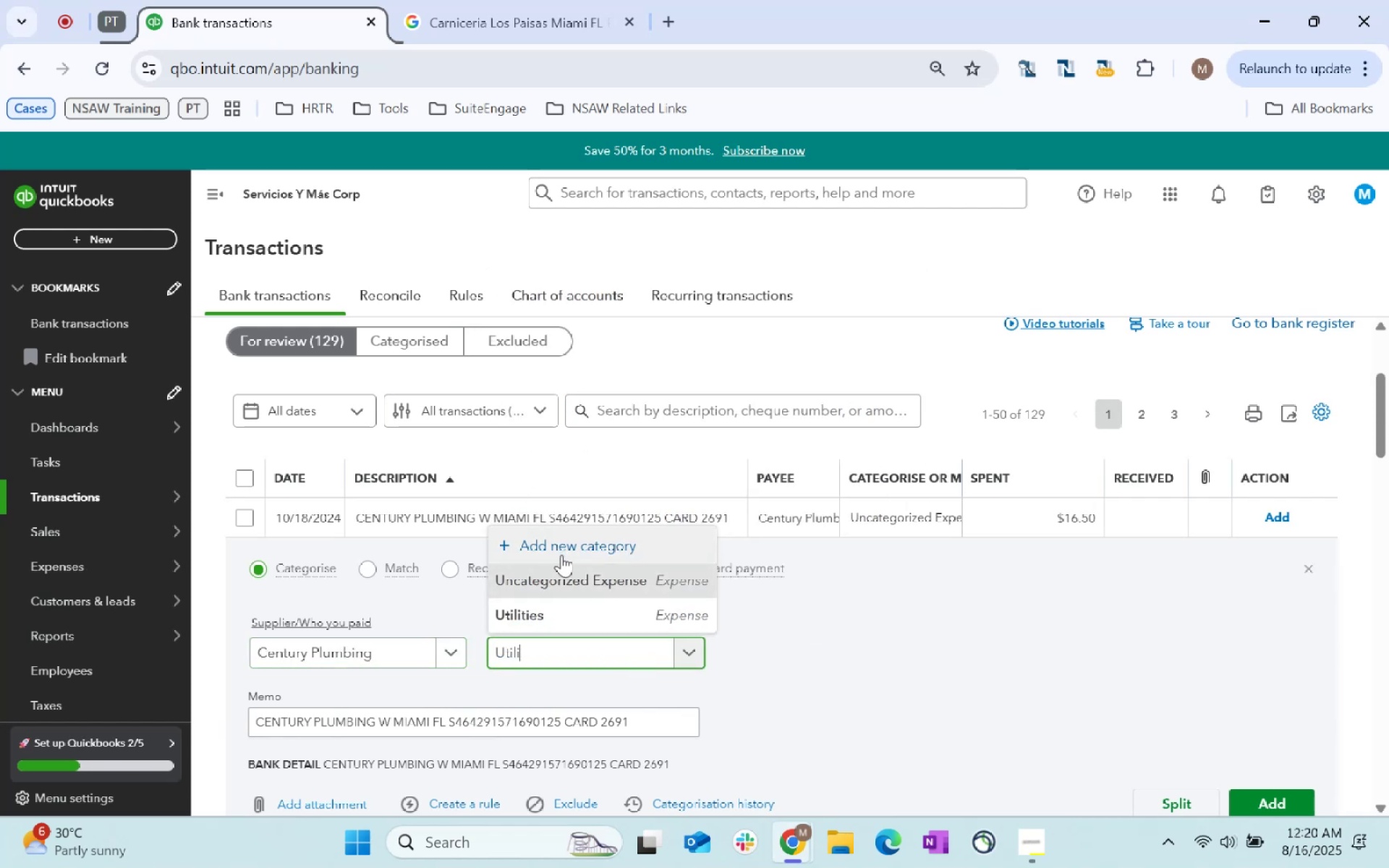 
left_click([589, 614])
 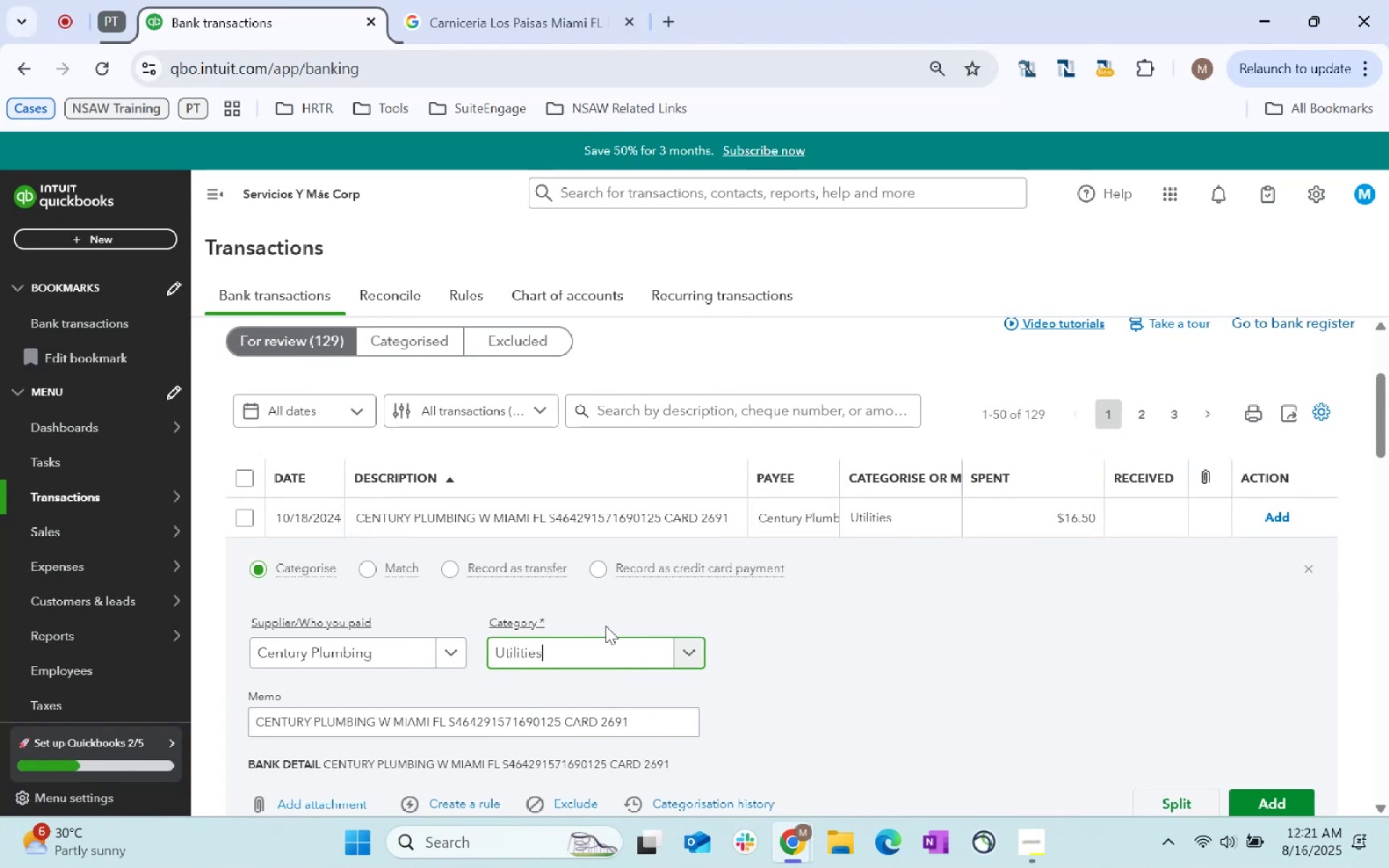 
wait(53.43)
 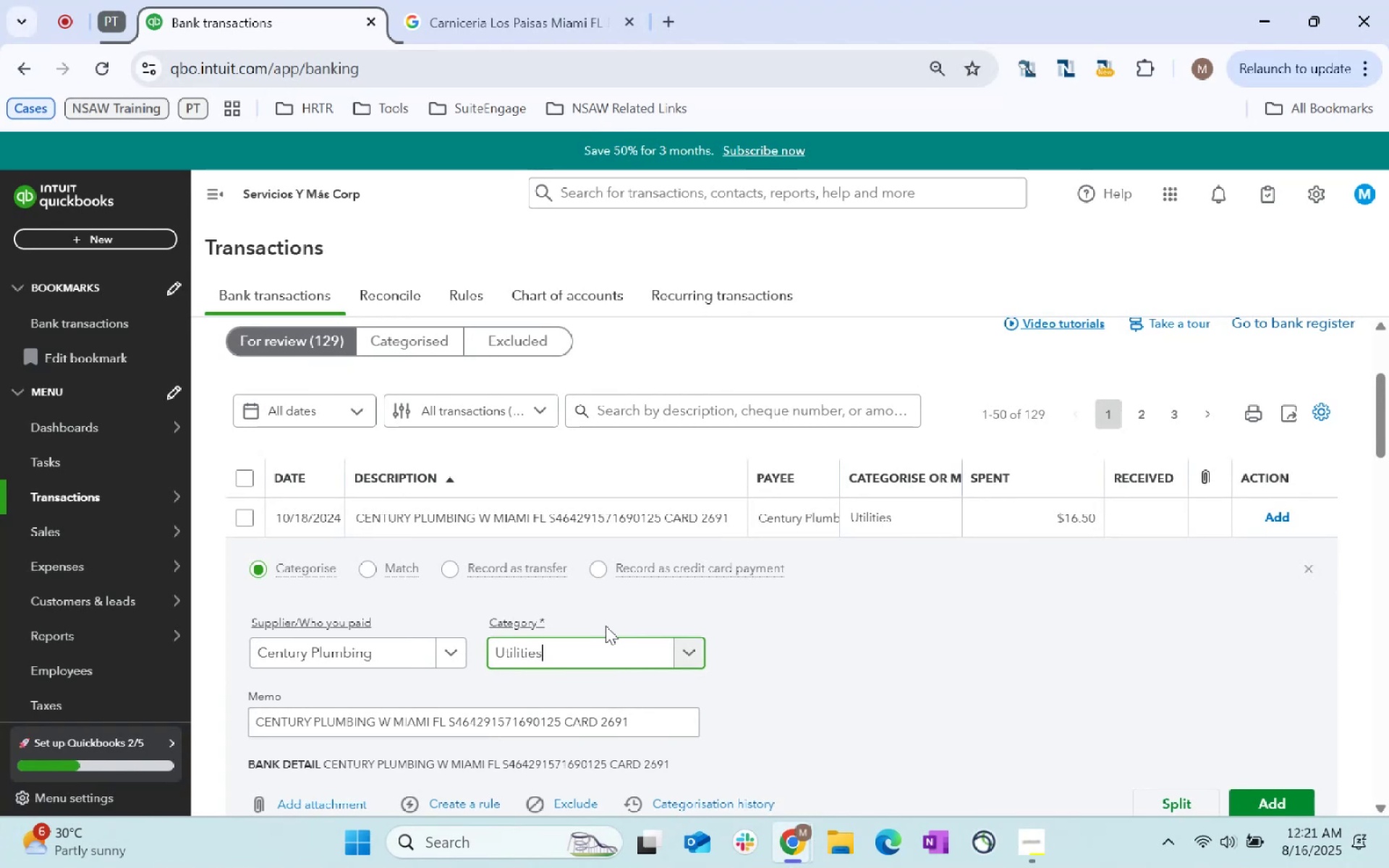 
scroll: coordinate [1223, 746], scroll_direction: down, amount: 3.0
 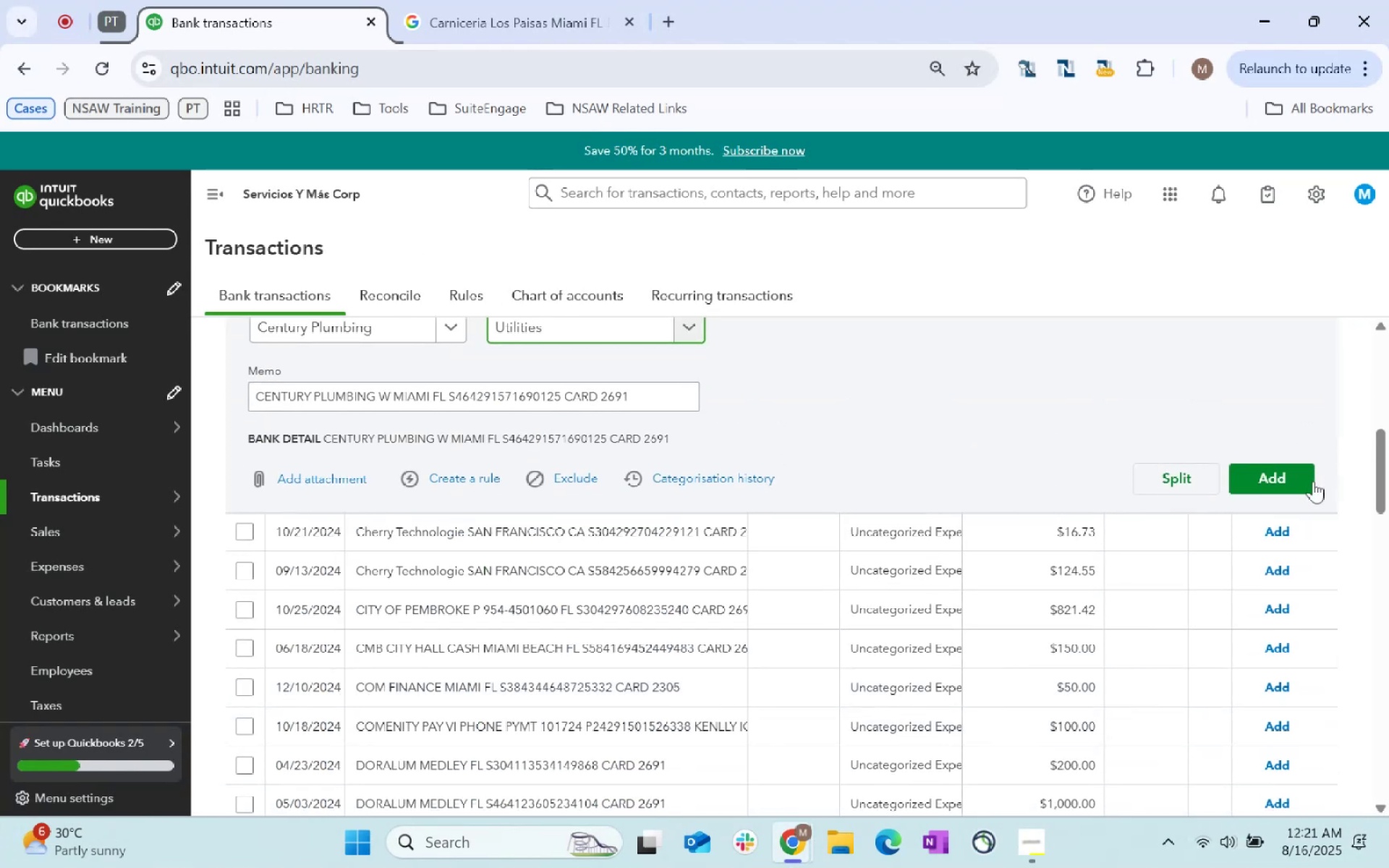 
left_click([1306, 487])
 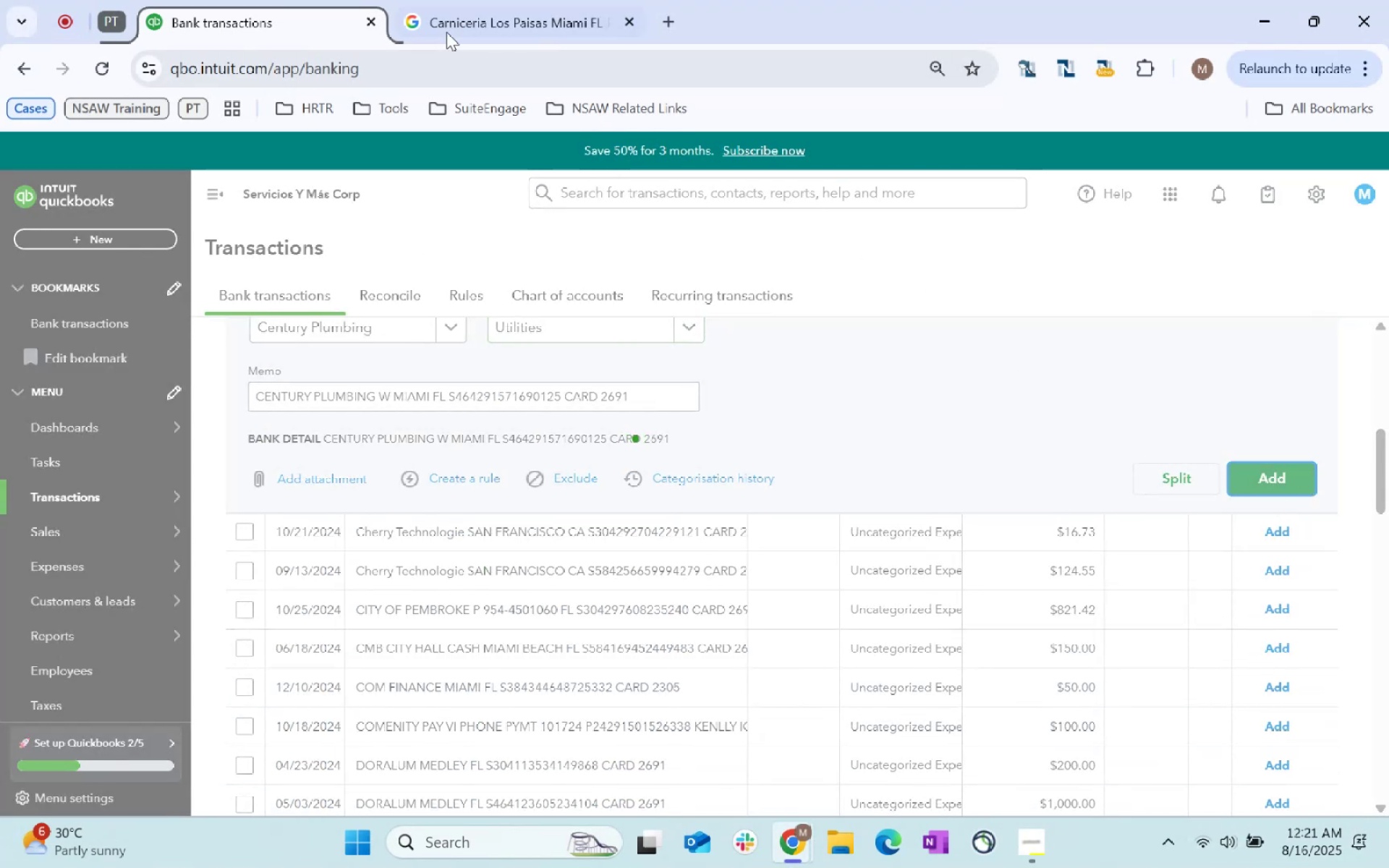 
left_click([490, 0])
 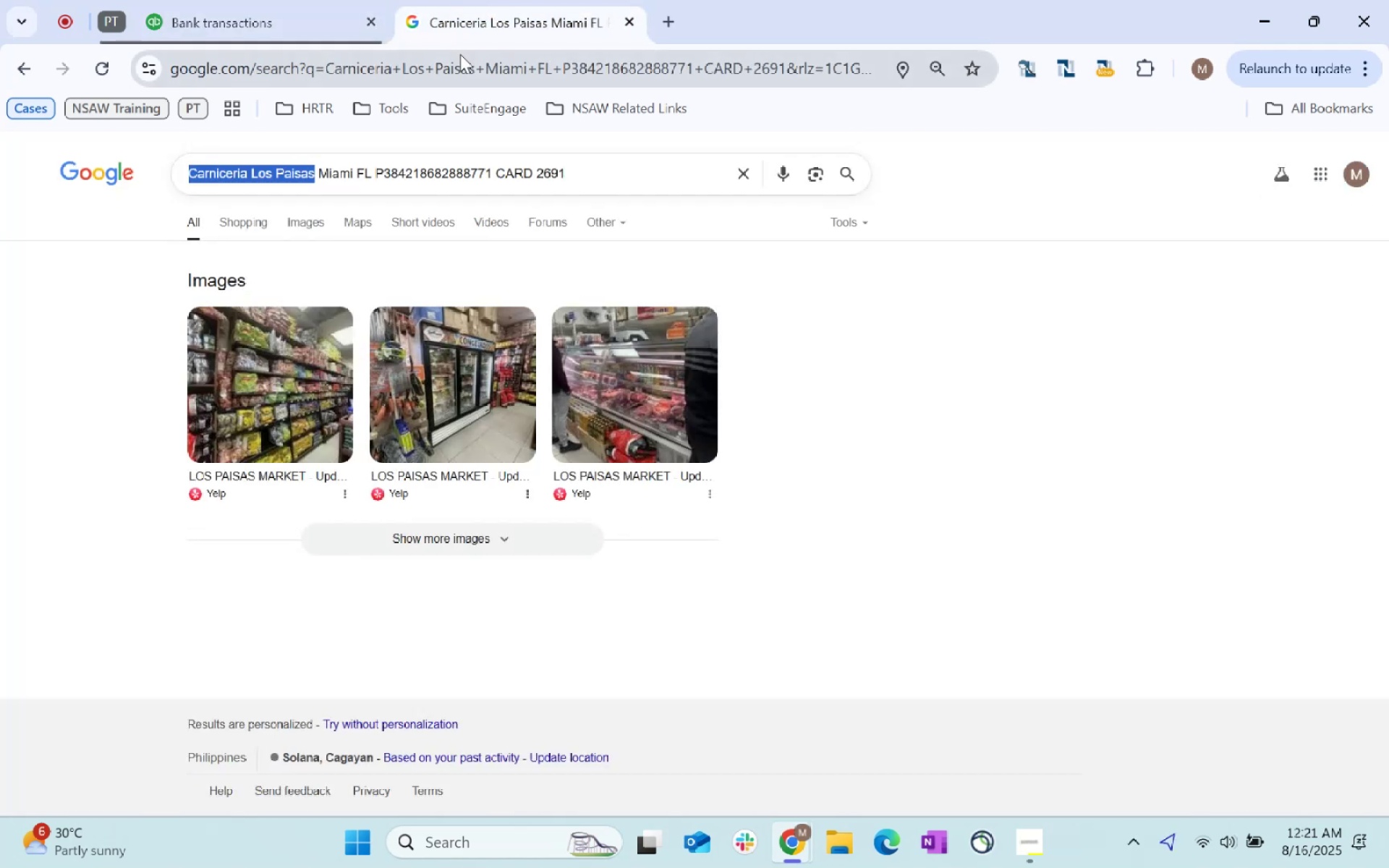 
left_click([460, 74])
 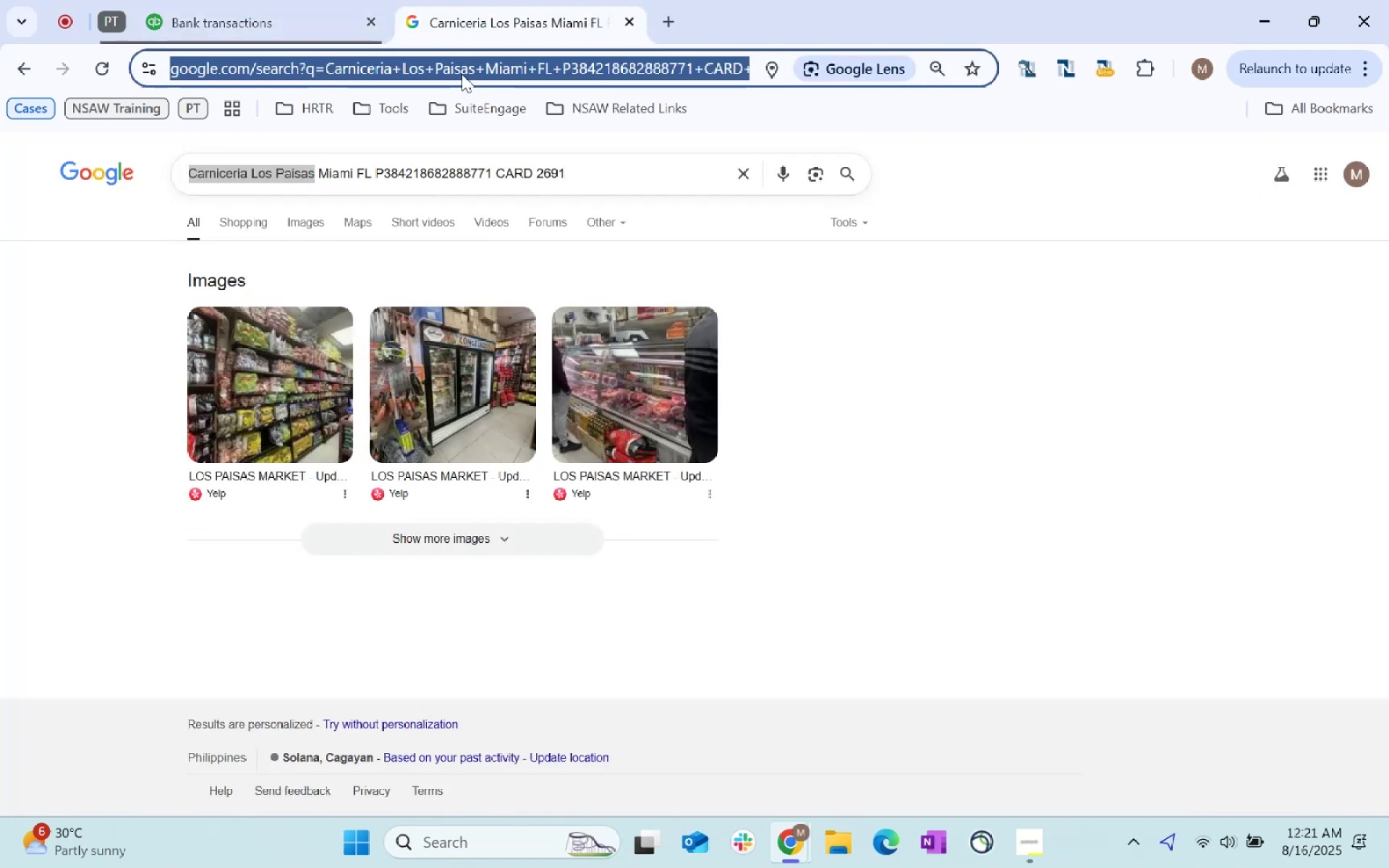 
type(Cherry Technologies)
 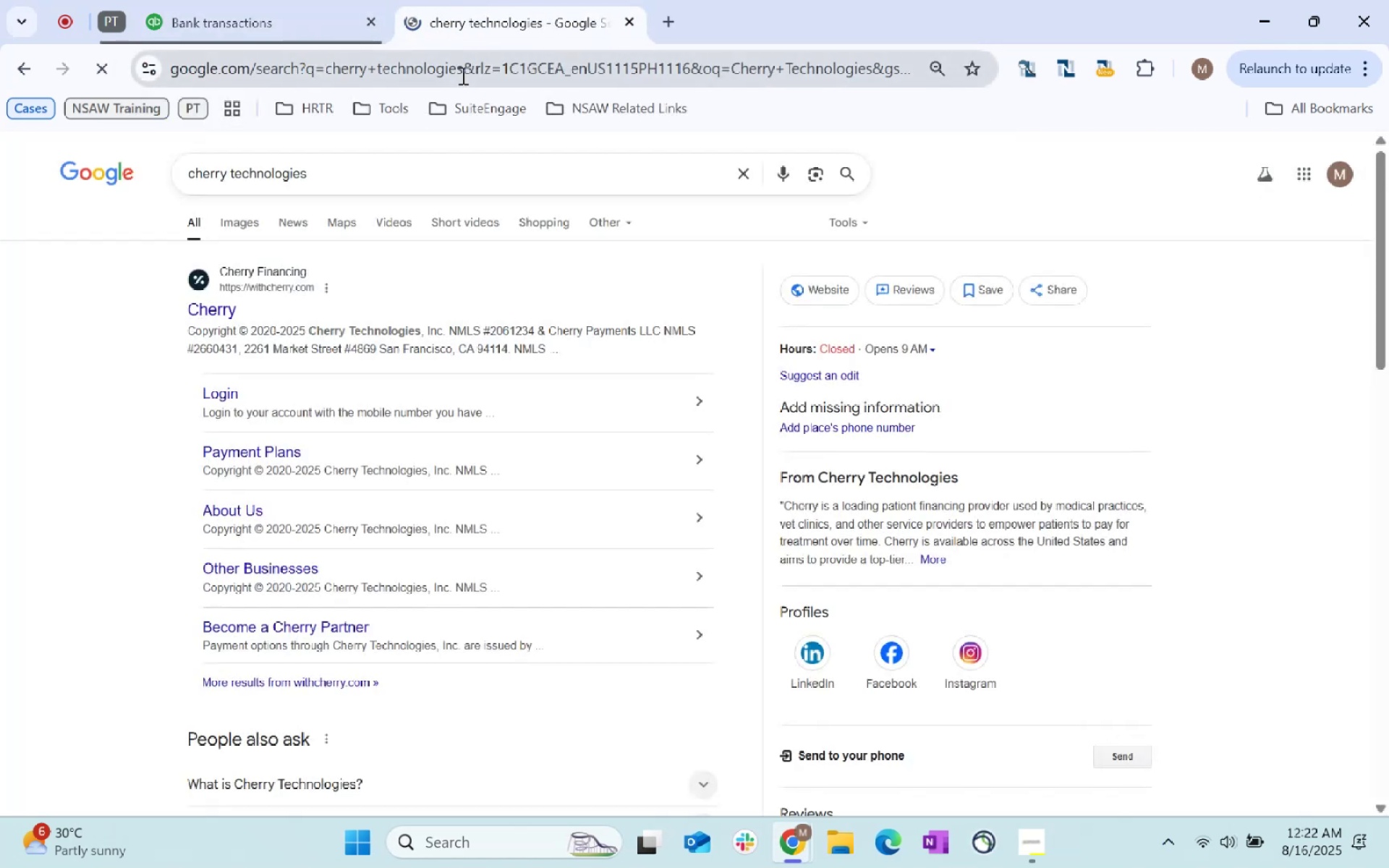 
wait(21.9)
 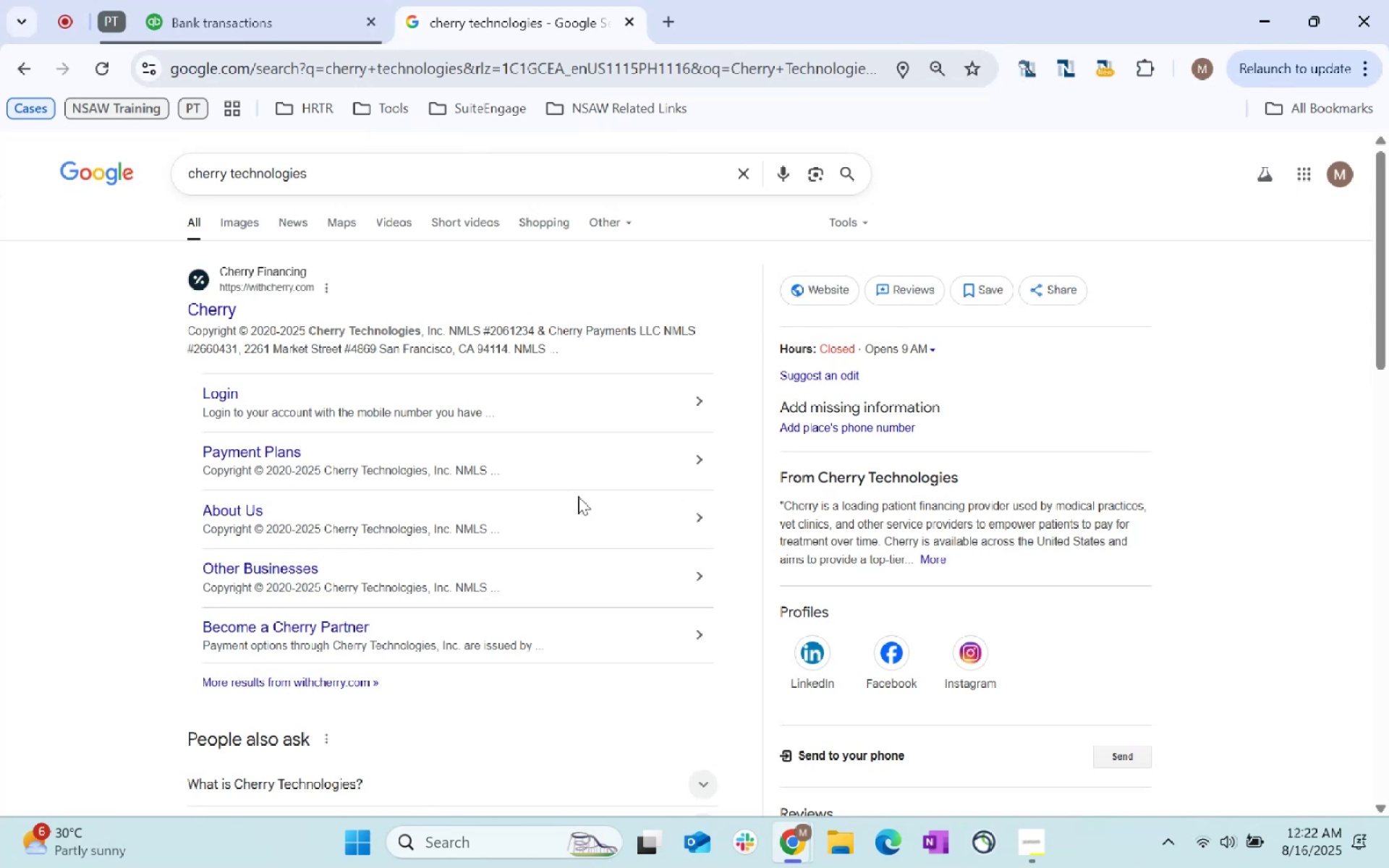 
scroll: coordinate [378, 508], scroll_direction: up, amount: 4.0
 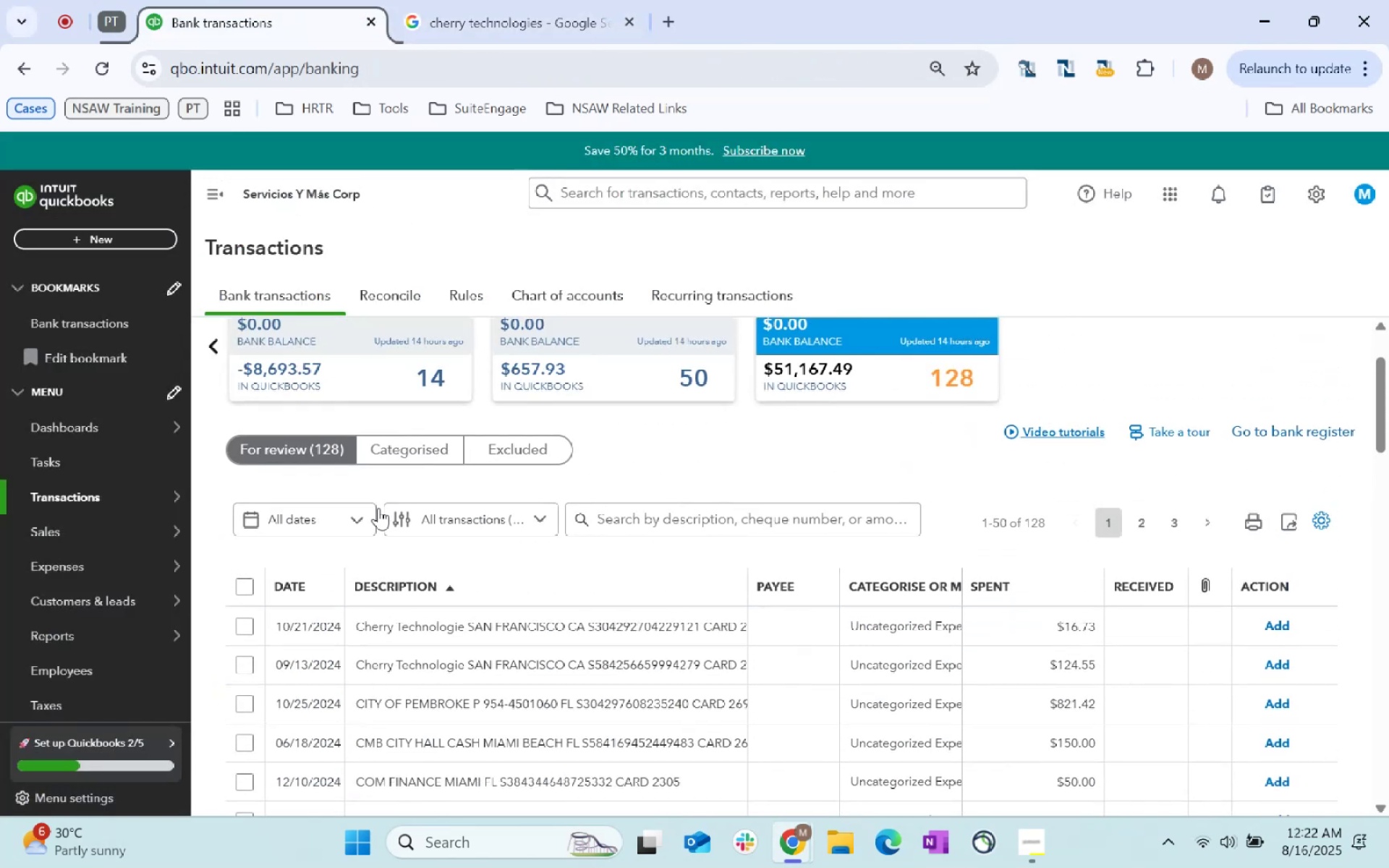 
scroll: coordinate [378, 510], scroll_direction: down, amount: 2.0
 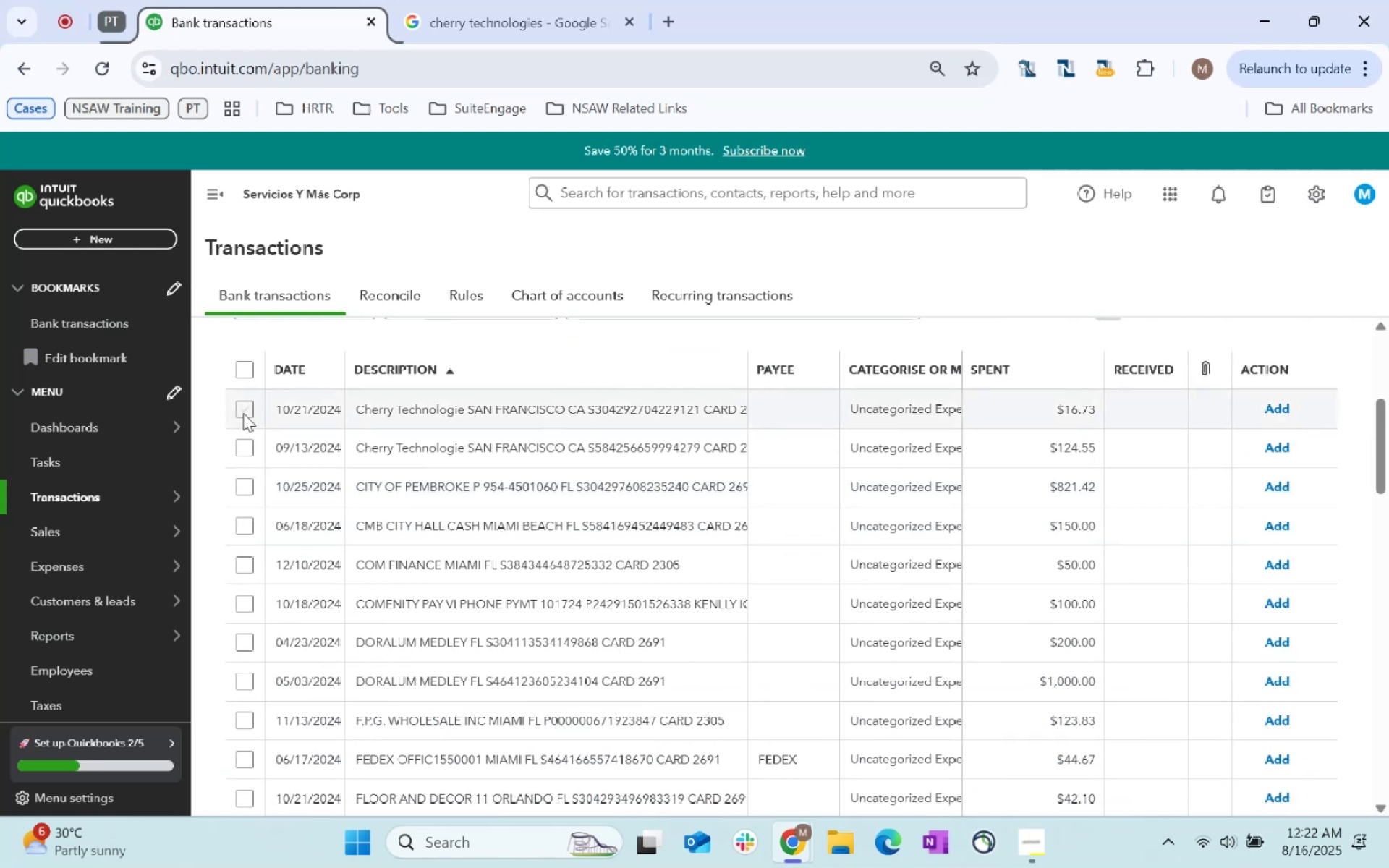 
left_click([247, 447])
 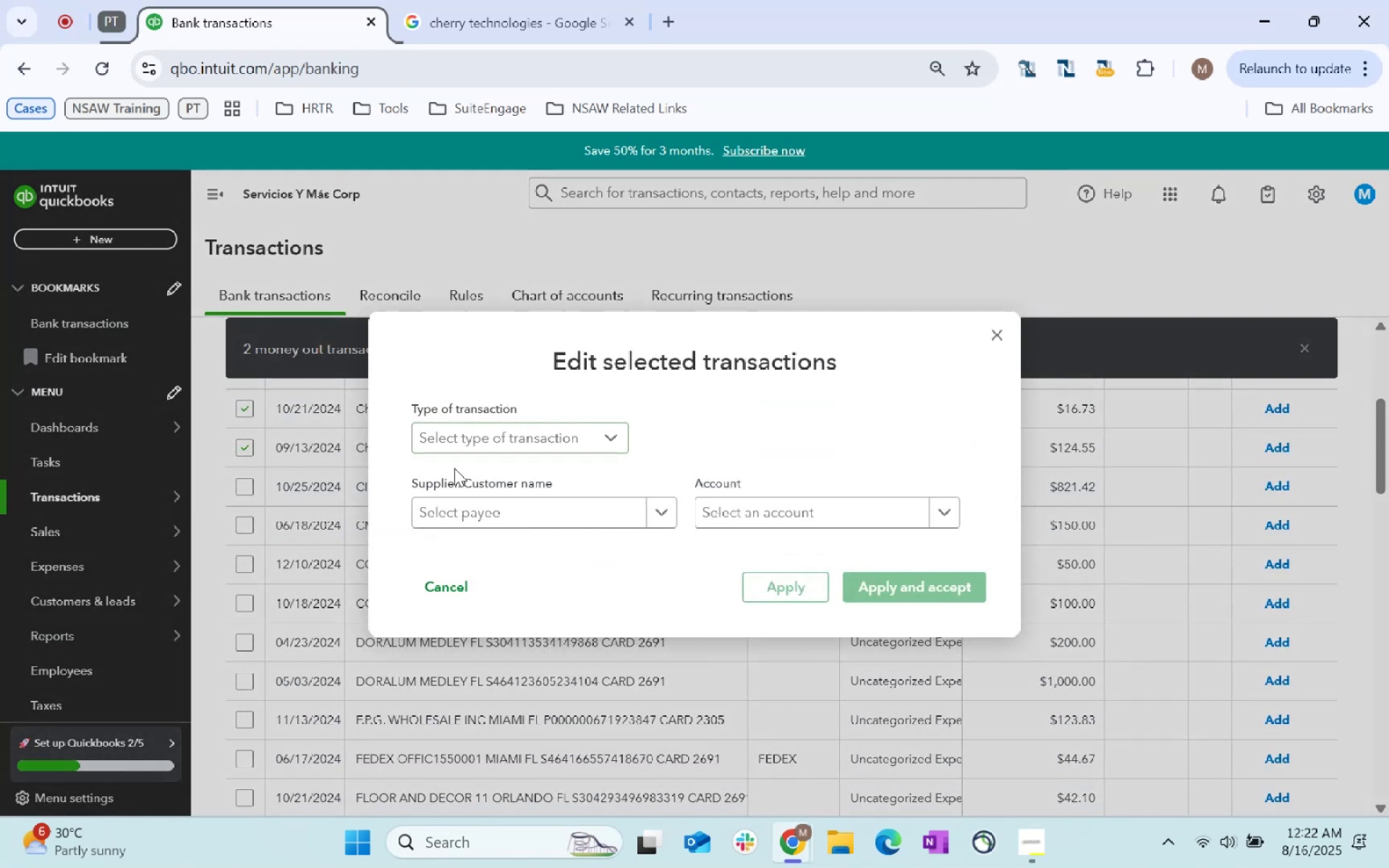 
type(Checrry Te)
key(Backspace)
key(Backspace)
key(Backspace)
key(Backspace)
key(Backspace)
key(Backspace)
key(Backspace)
type(rry Tc)
key(Backspace)
type(echnologies)
key(Tab)
 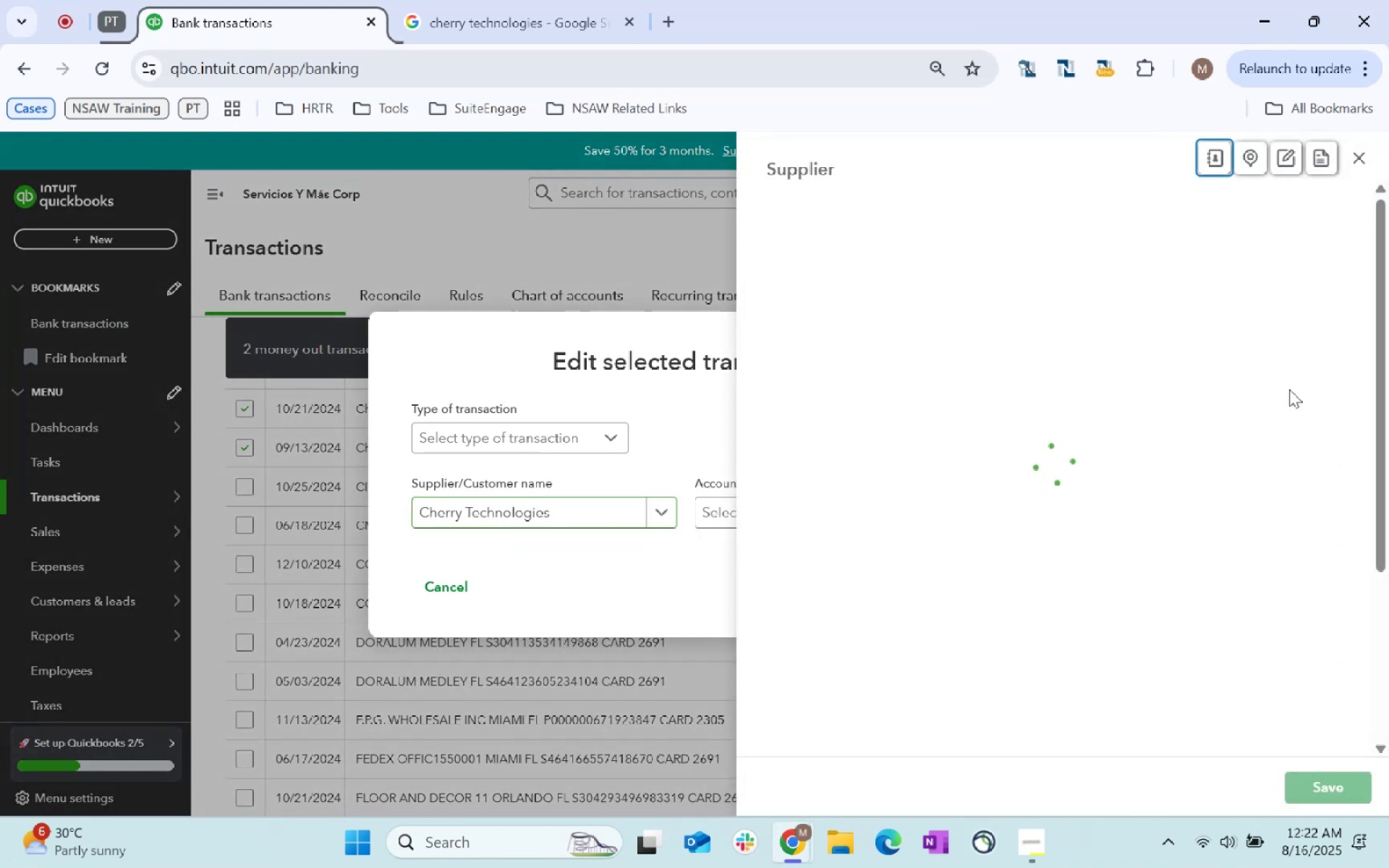 
scroll: coordinate [1004, 508], scroll_direction: down, amount: 304.0
 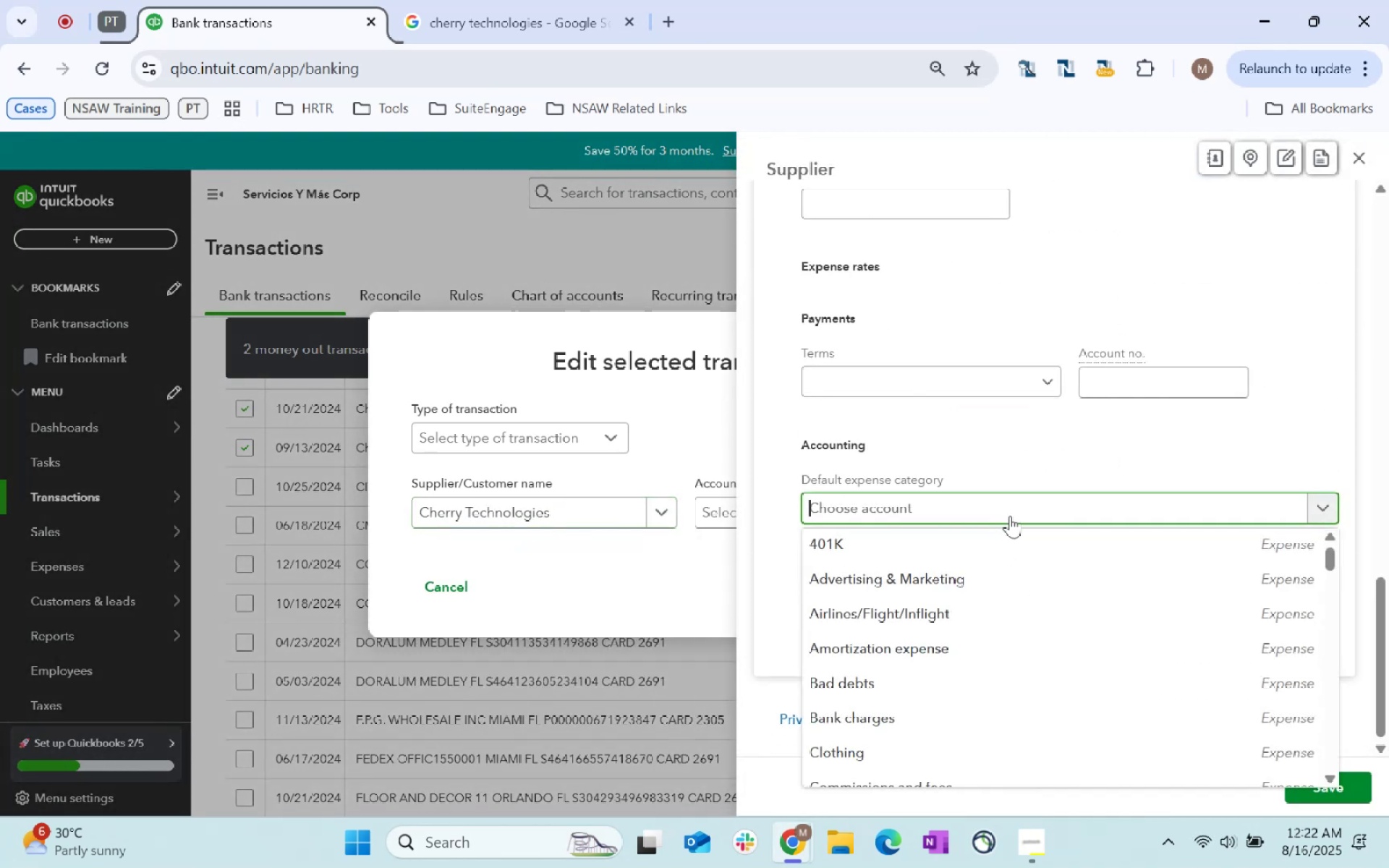 
left_click([974, 483])
 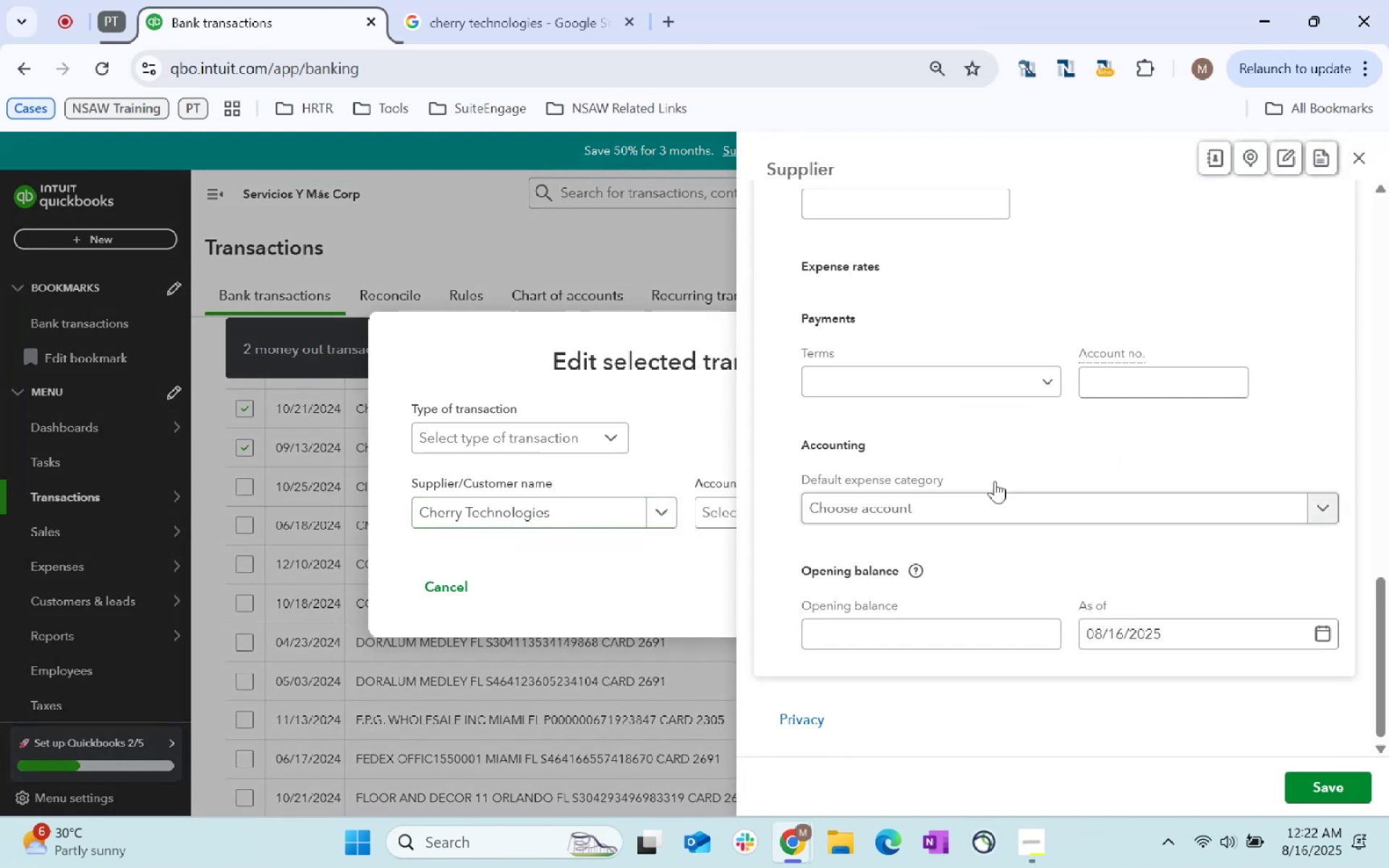 
left_click_drag(start_coordinate=[995, 503], to_coordinate=[1004, 506])
 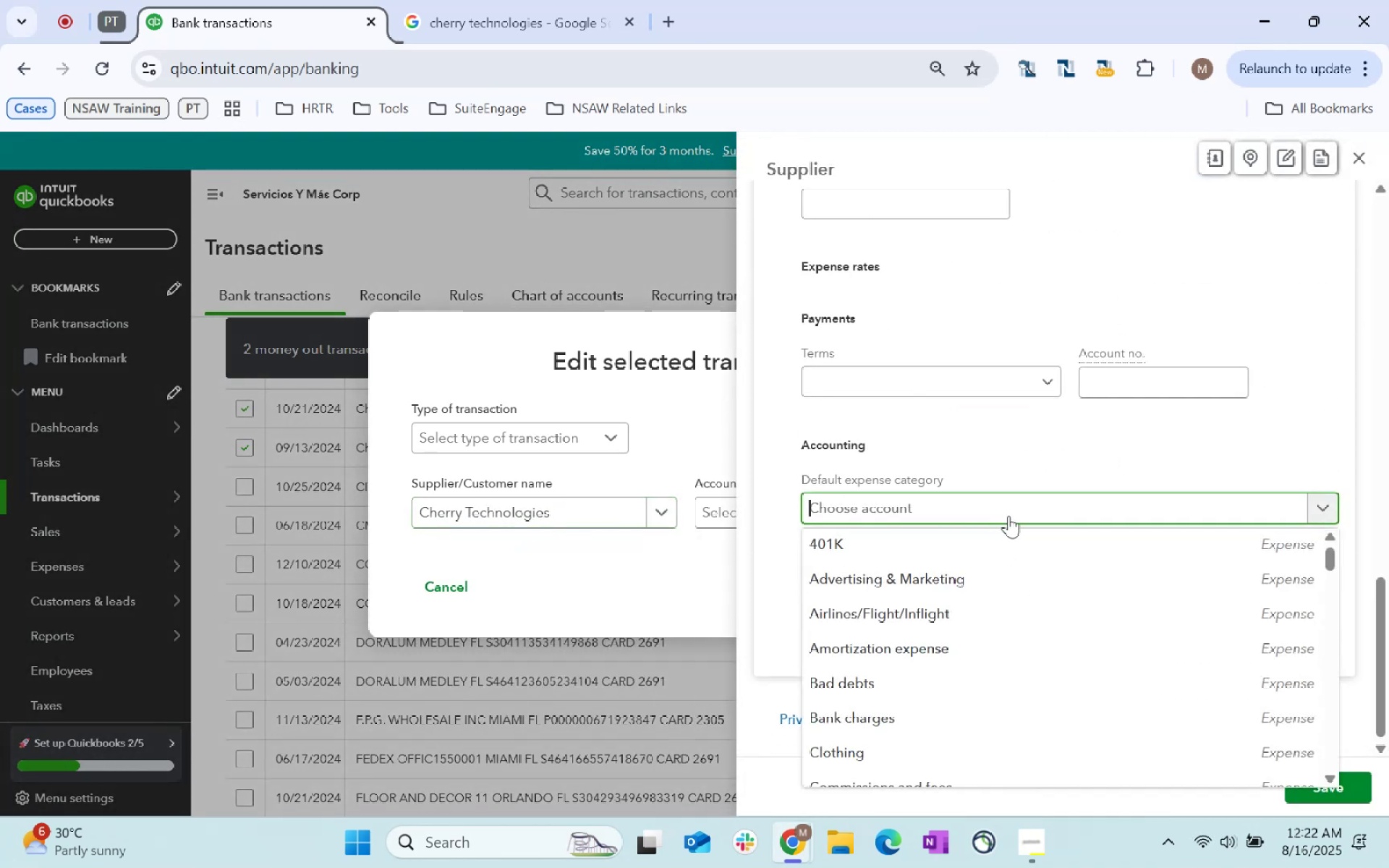 
type(sf)
key(Backspace)
type(oftware)
key(Tab)
 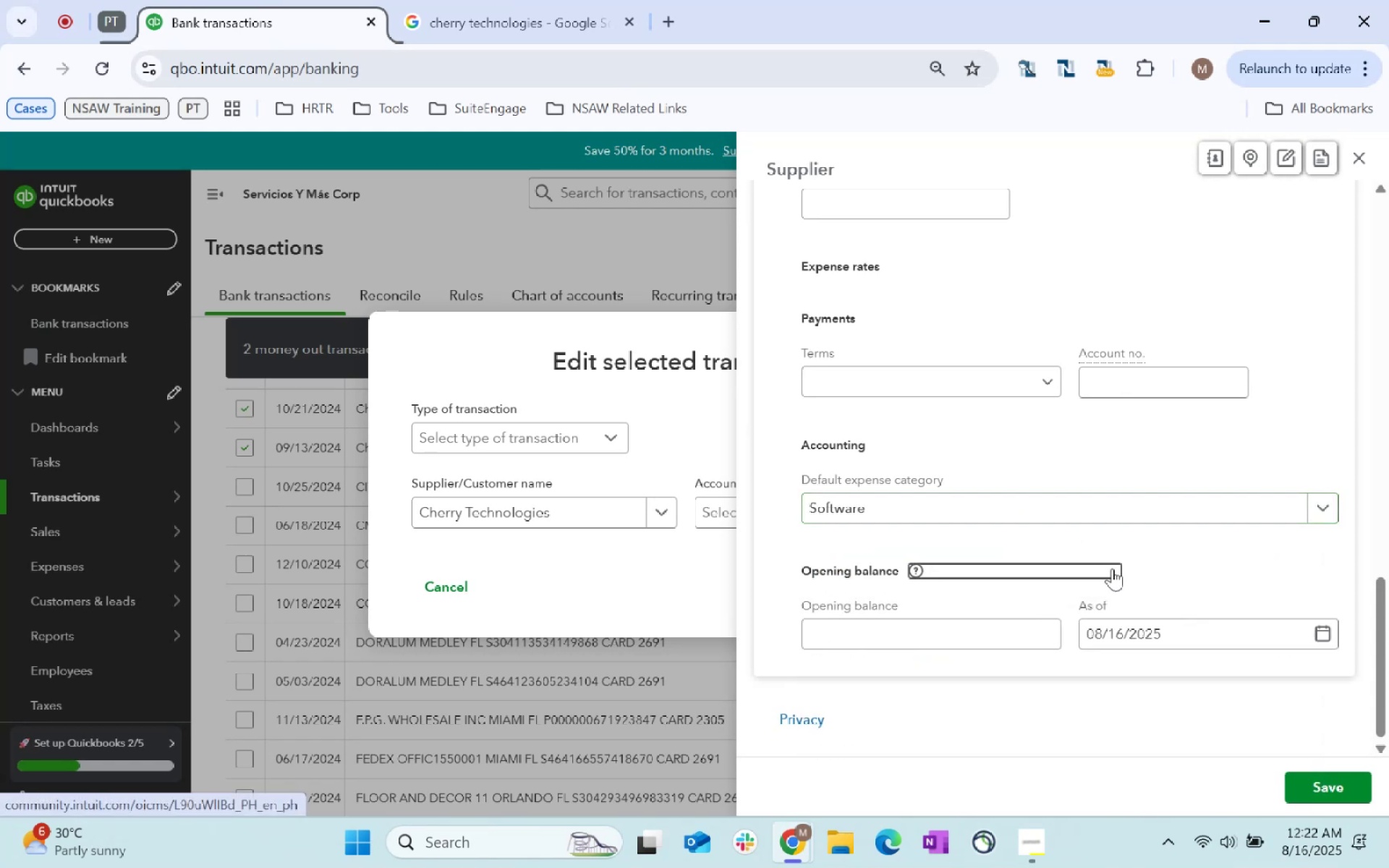 
scroll: coordinate [1173, 633], scroll_direction: down, amount: 6.0
 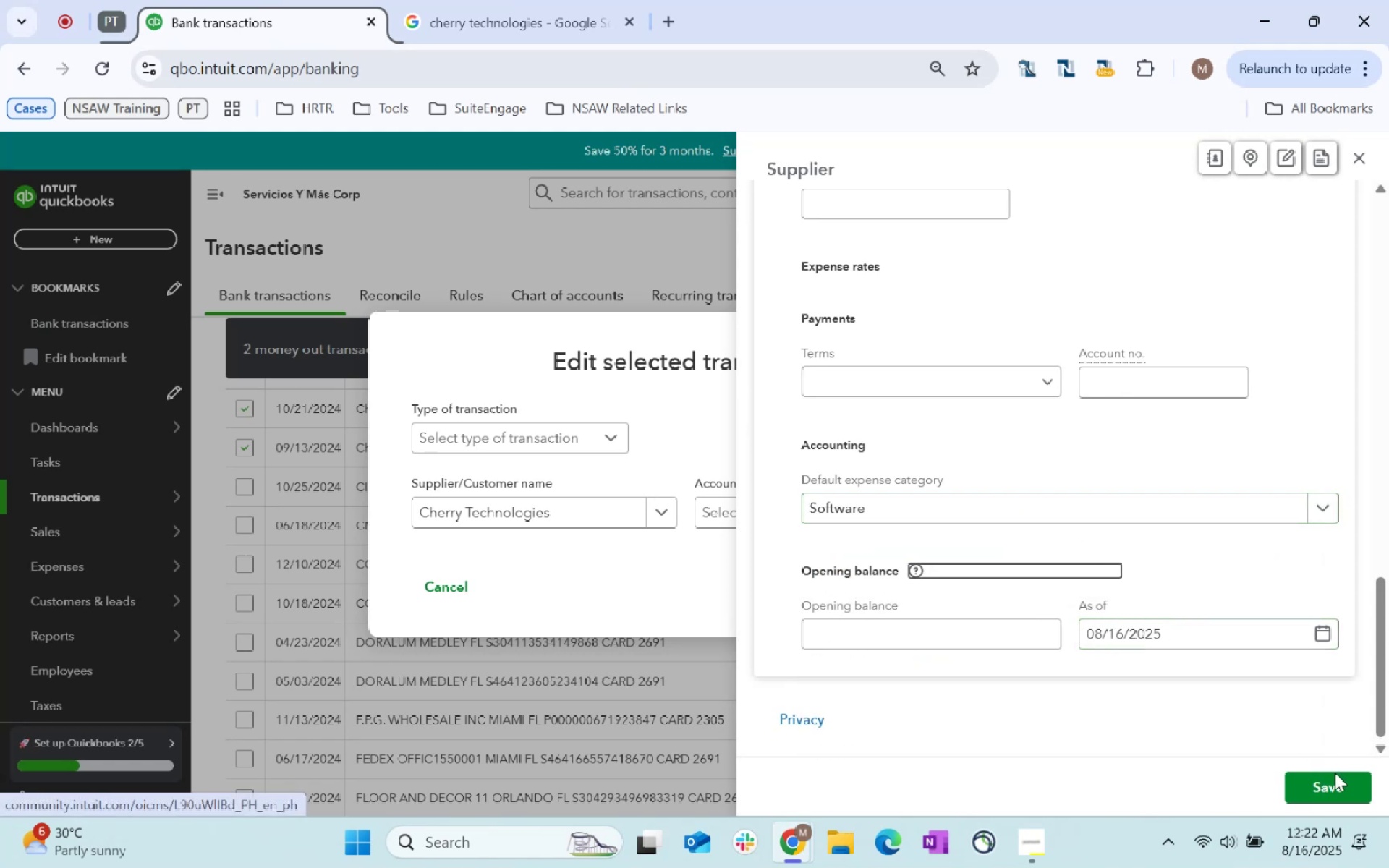 
left_click([1343, 789])
 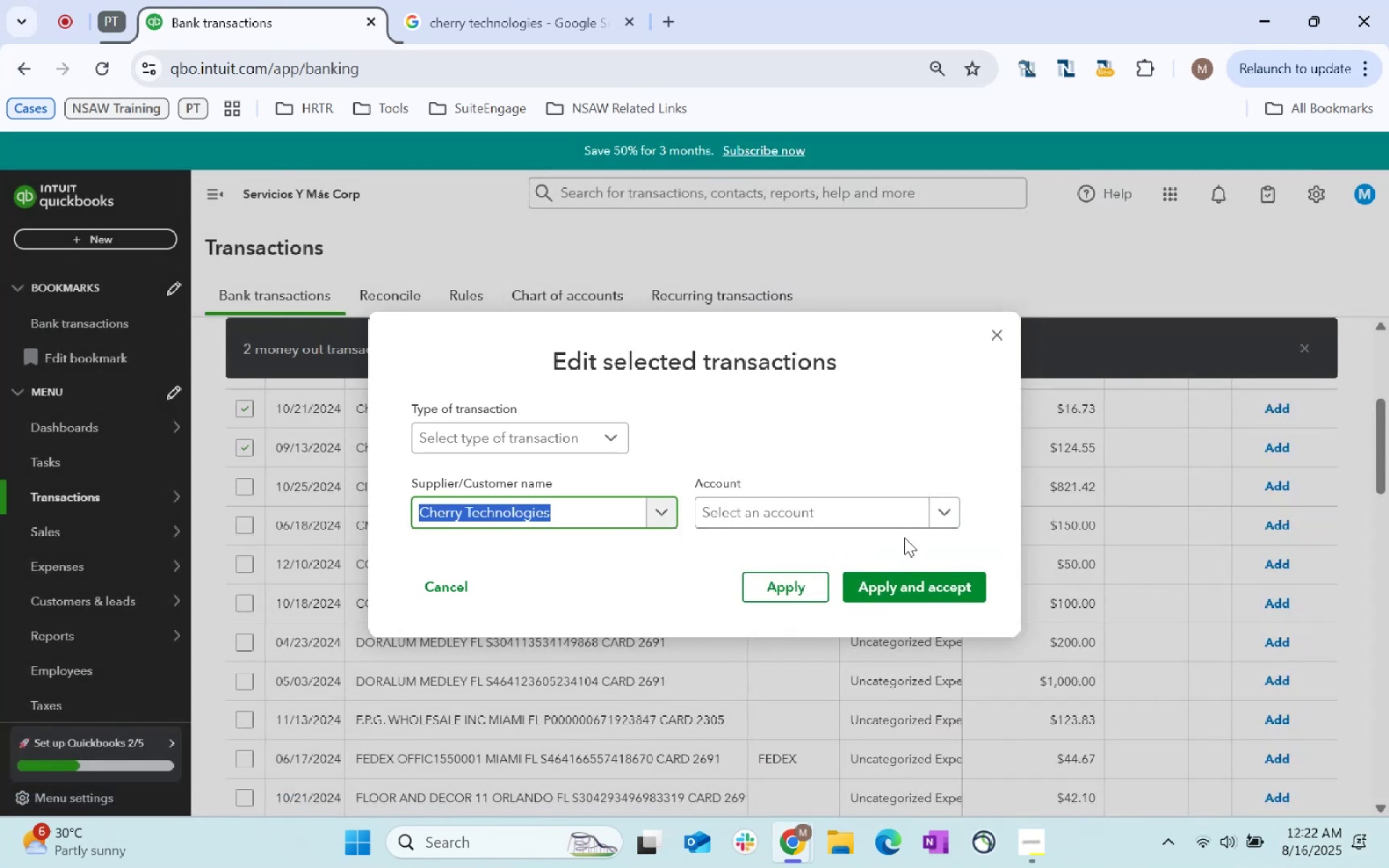 
left_click_drag(start_coordinate=[925, 585], to_coordinate=[926, 589])
 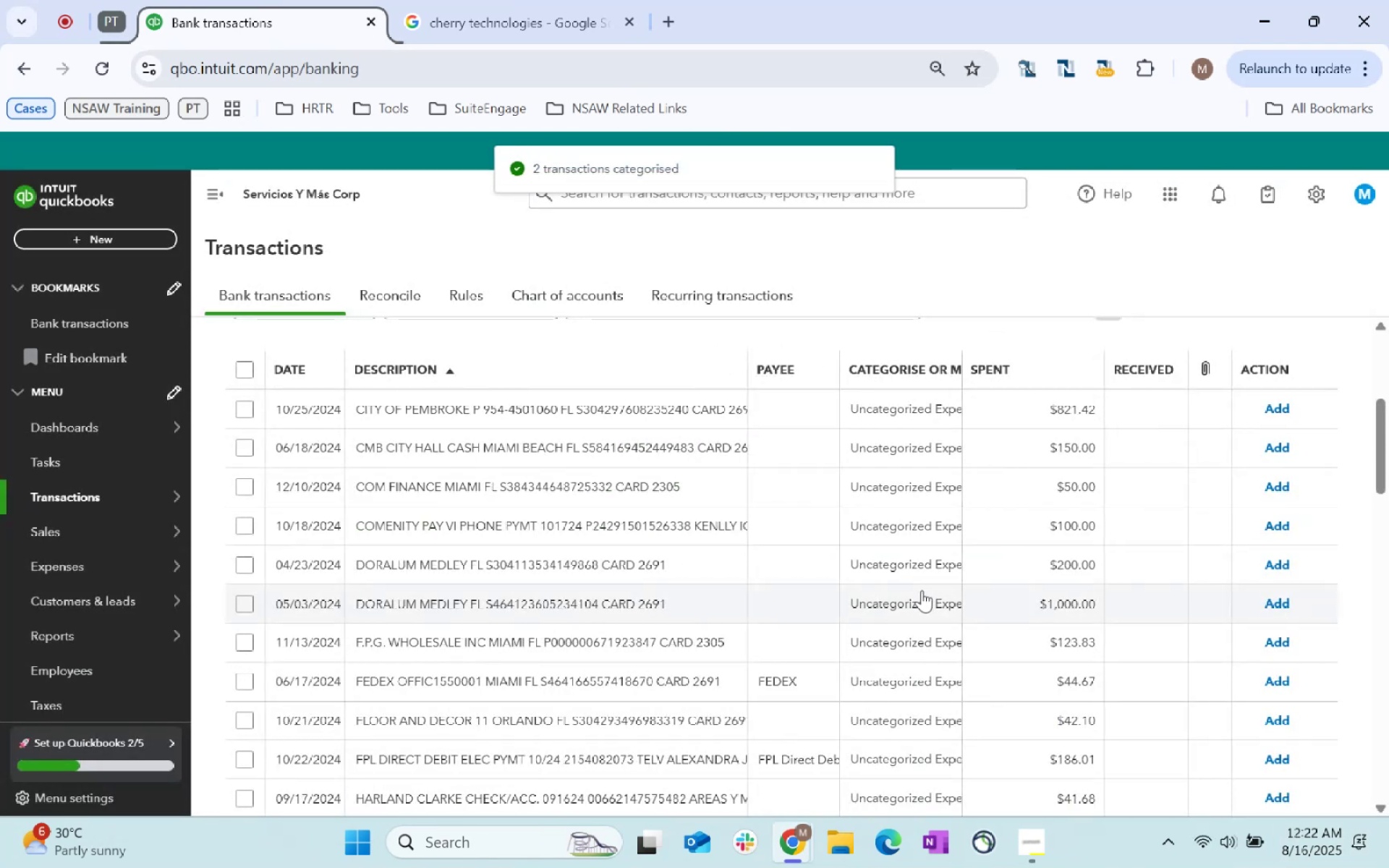 
scroll: coordinate [506, 537], scroll_direction: up, amount: 4.0
 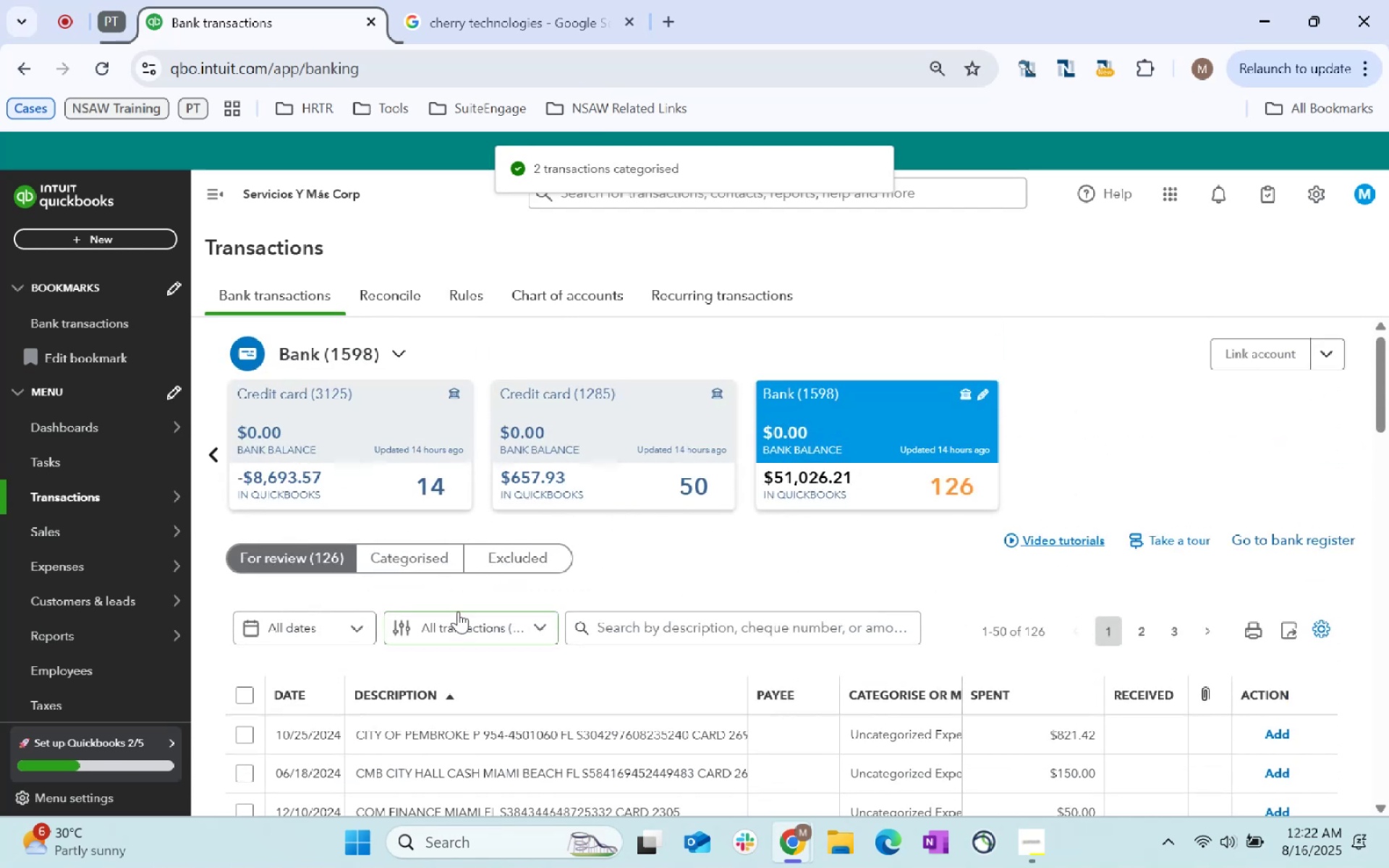 
left_click_drag(start_coordinate=[413, 548], to_coordinate=[418, 559])
 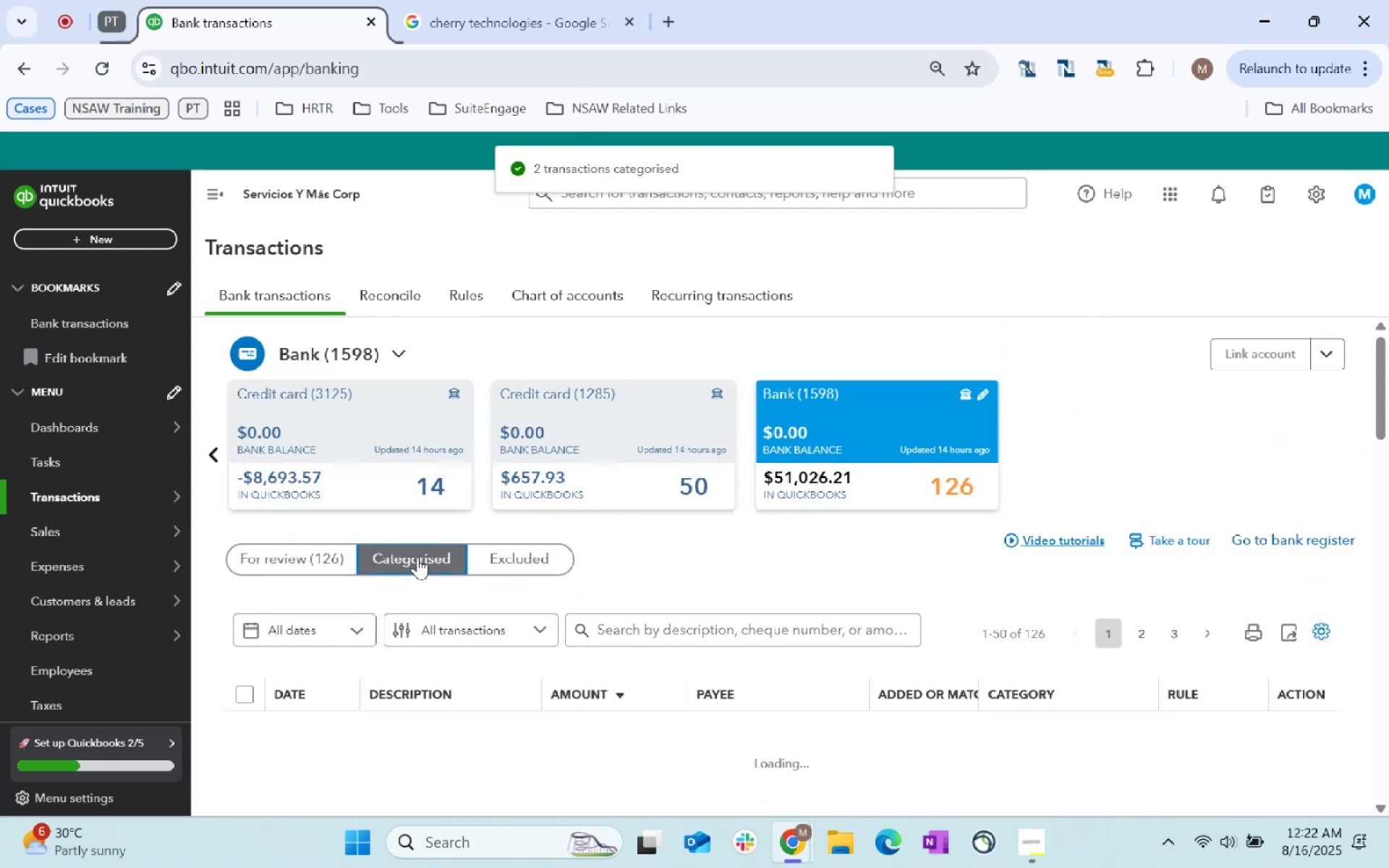 
scroll: coordinate [441, 548], scroll_direction: down, amount: 55.0
 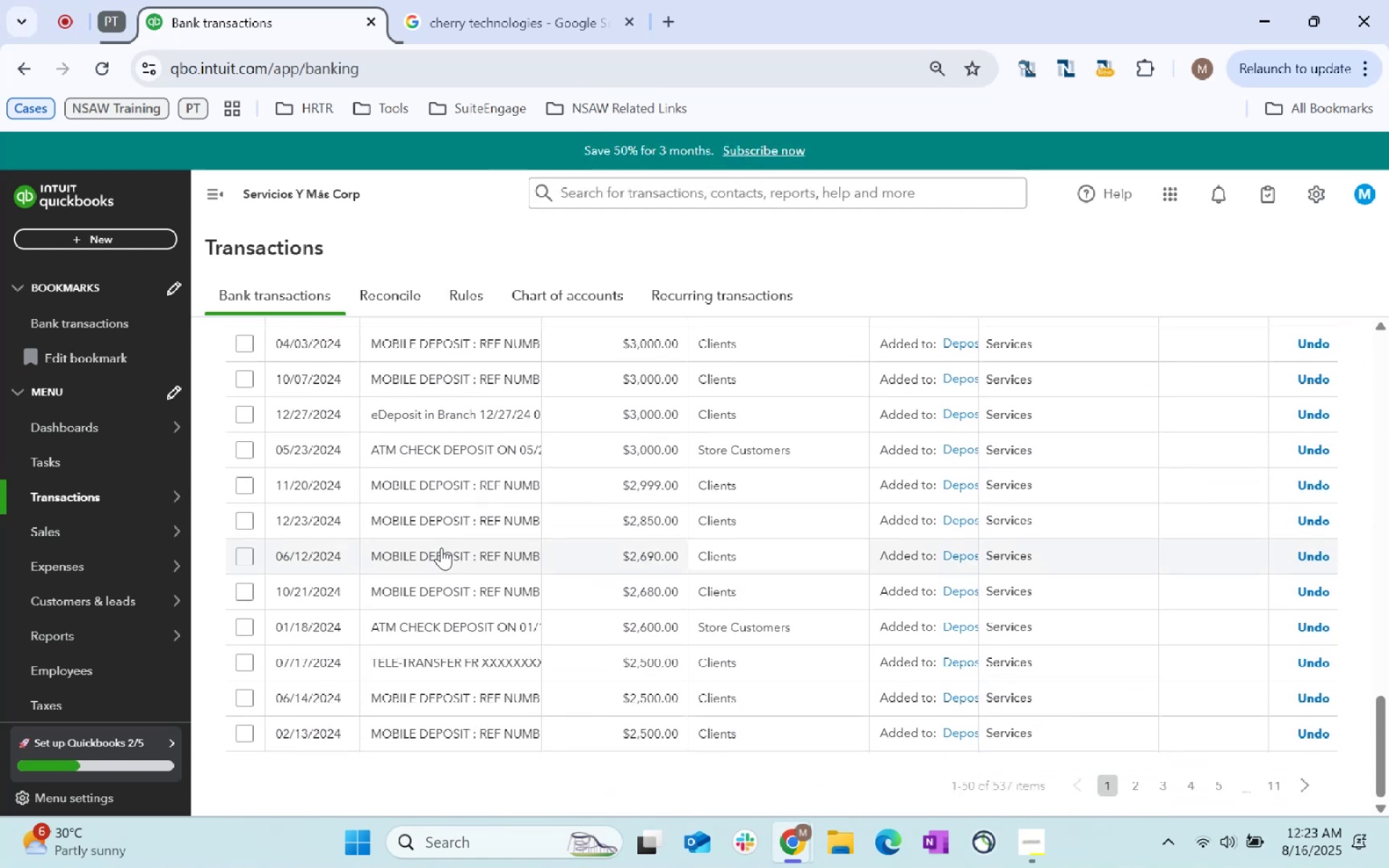 
scroll: coordinate [468, 550], scroll_direction: up, amount: 23.0
 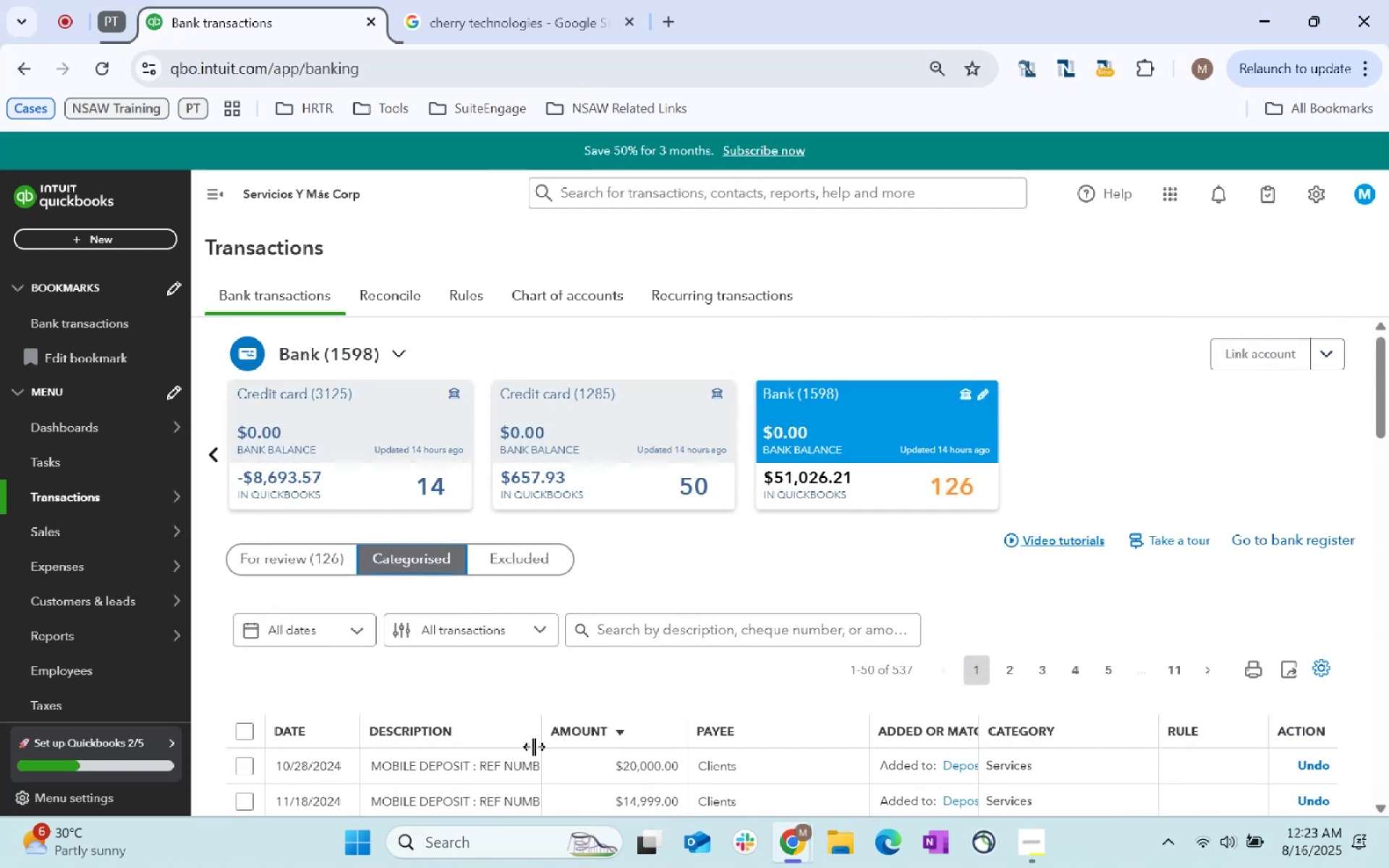 
left_click([511, 722])
 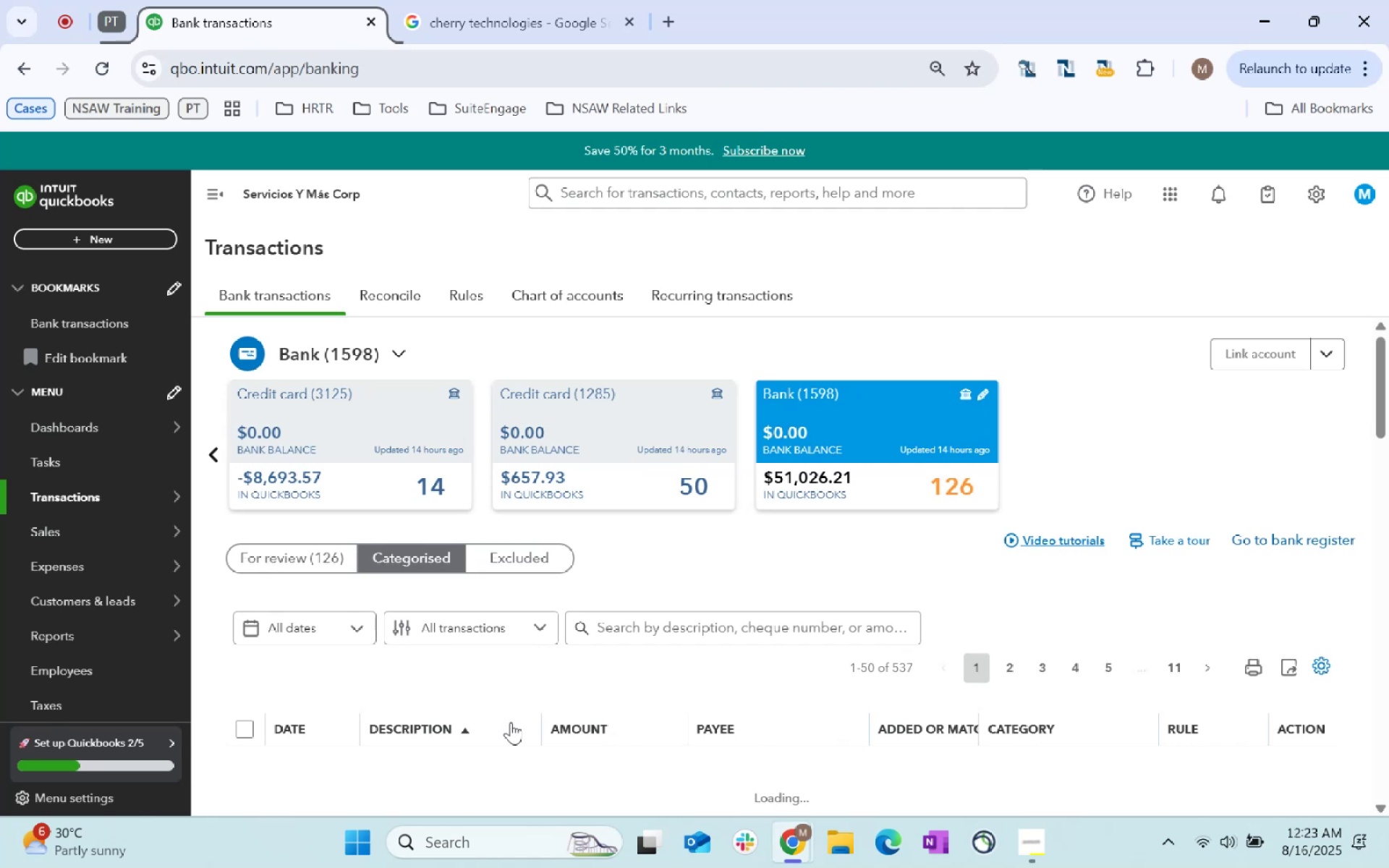 
scroll: coordinate [862, 608], scroll_direction: down, amount: 35.0
 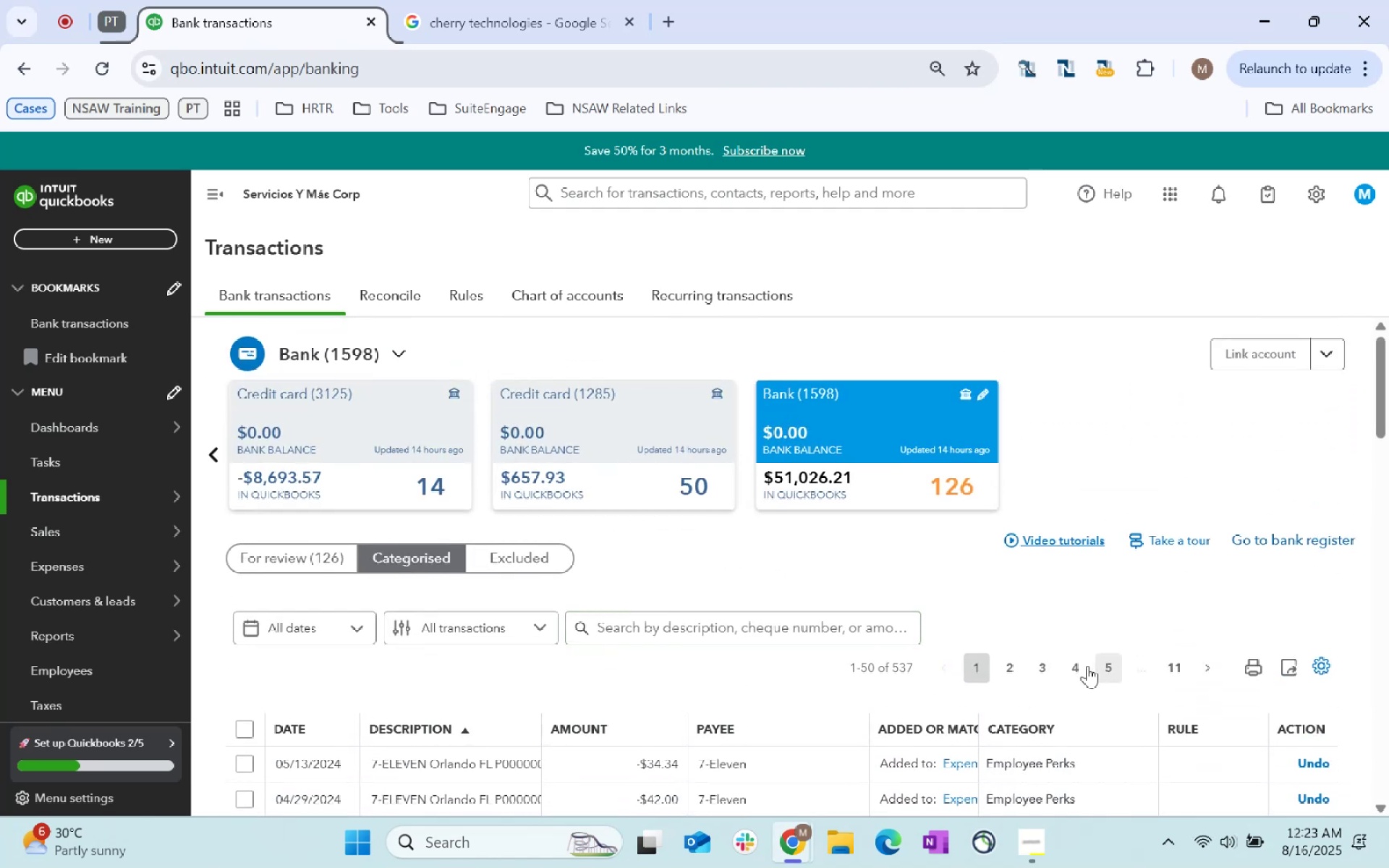 
left_click([1063, 668])
 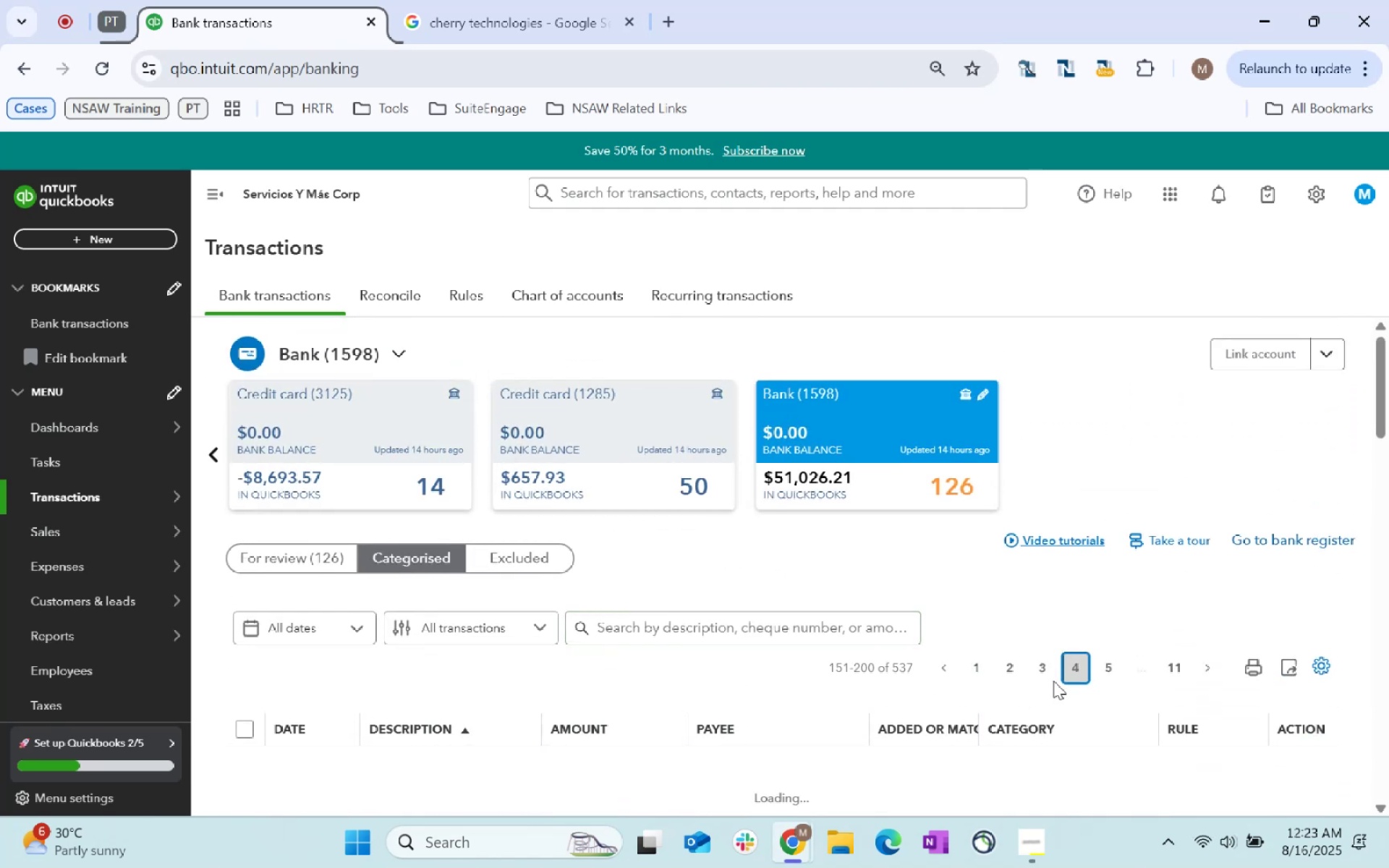 
scroll: coordinate [711, 691], scroll_direction: down, amount: 5.0
 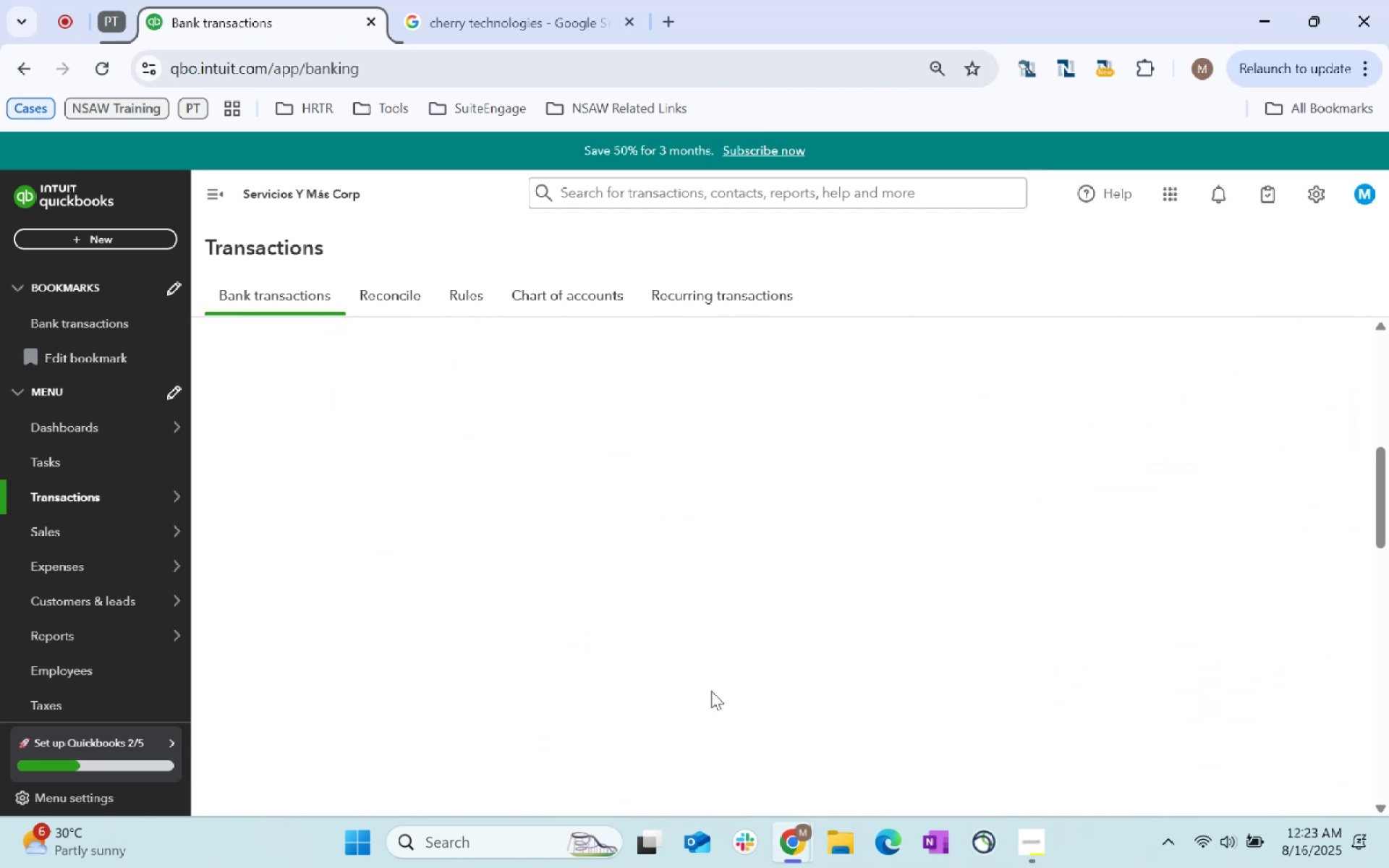 
scroll: coordinate [711, 691], scroll_direction: up, amount: 4.0
 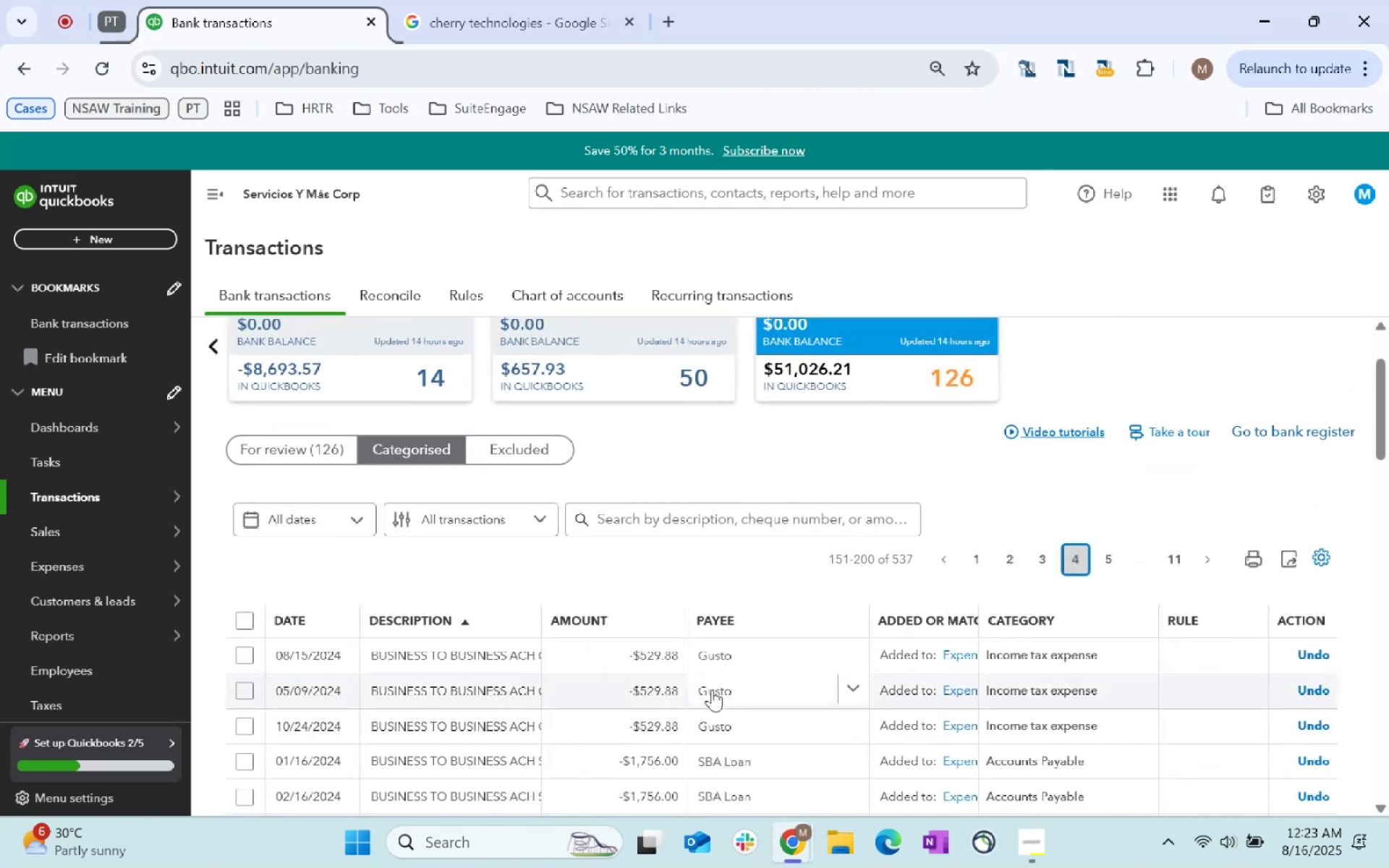 
scroll: coordinate [723, 680], scroll_direction: down, amount: 31.0
 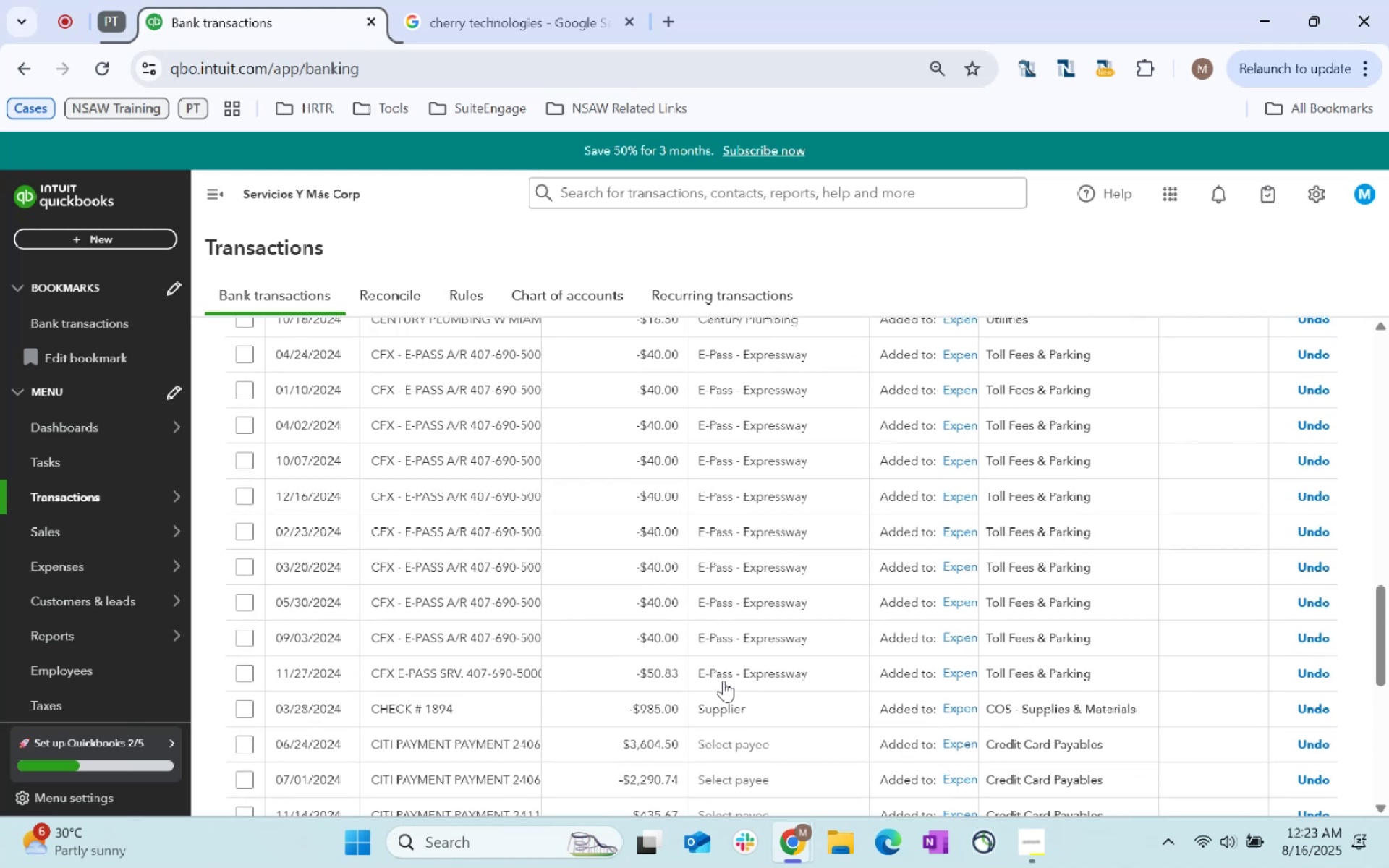 
scroll: coordinate [723, 680], scroll_direction: up, amount: 1.0
 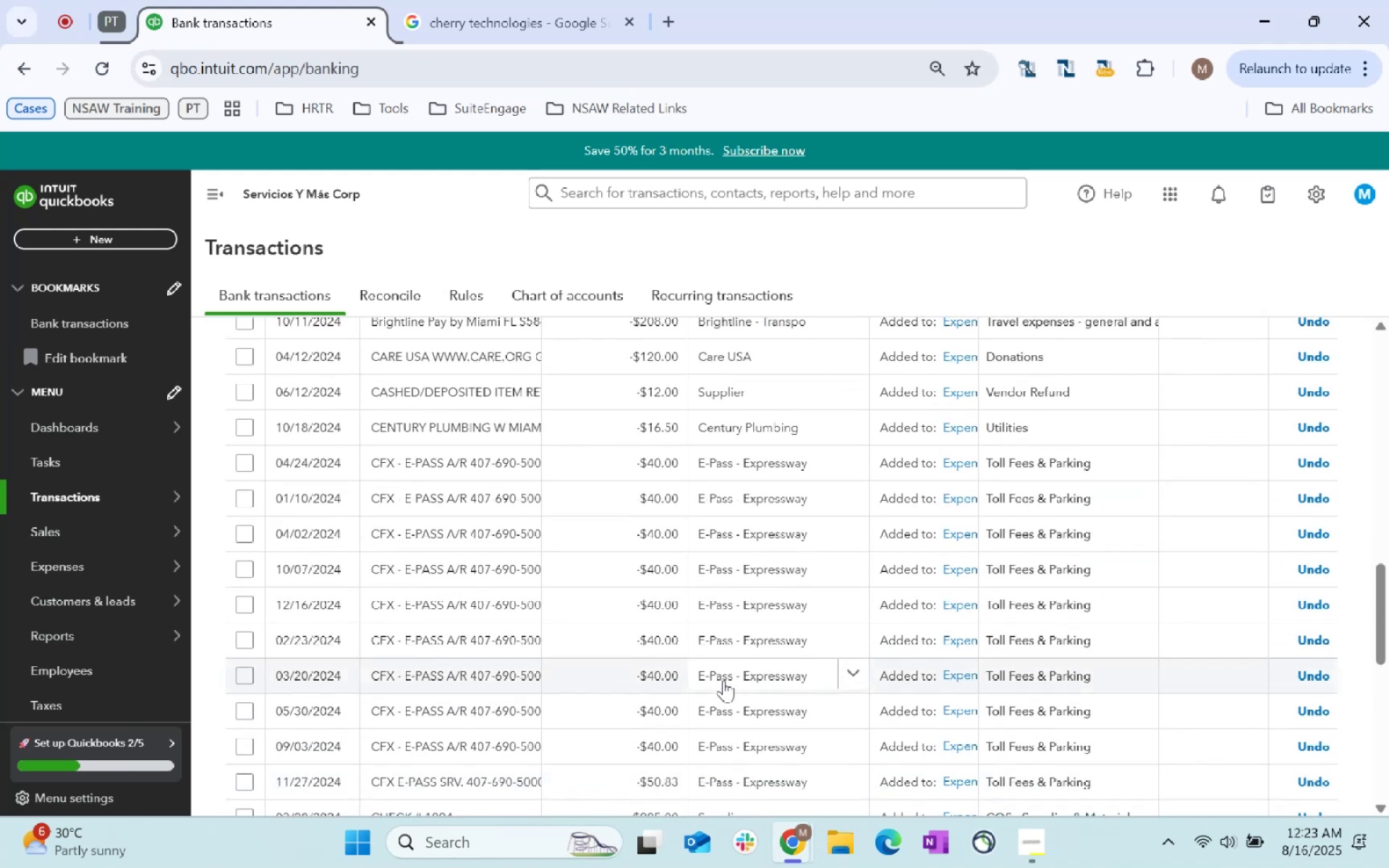 
scroll: coordinate [723, 680], scroll_direction: down, amount: 1.0
 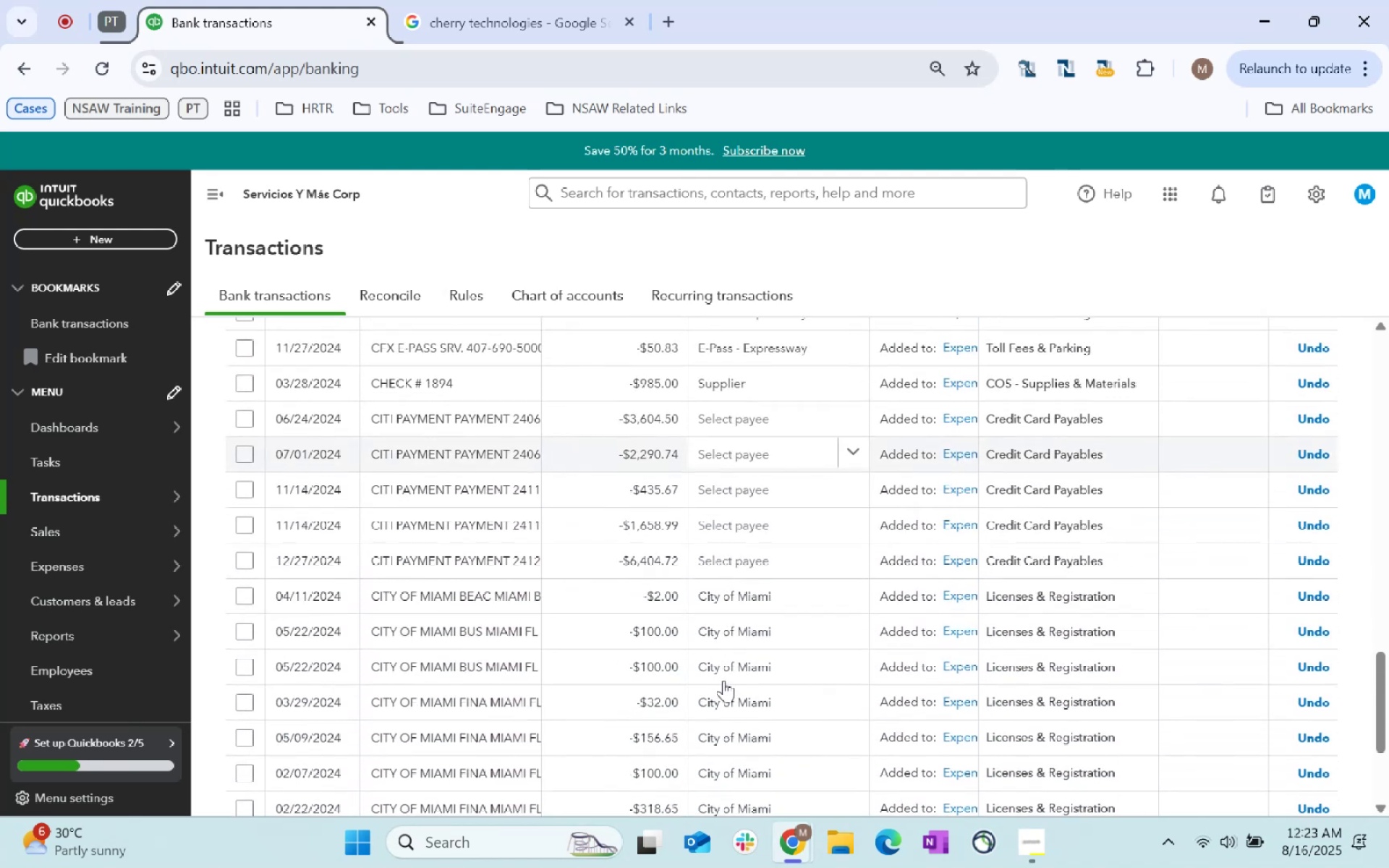 
scroll: coordinate [731, 651], scroll_direction: up, amount: 32.0
 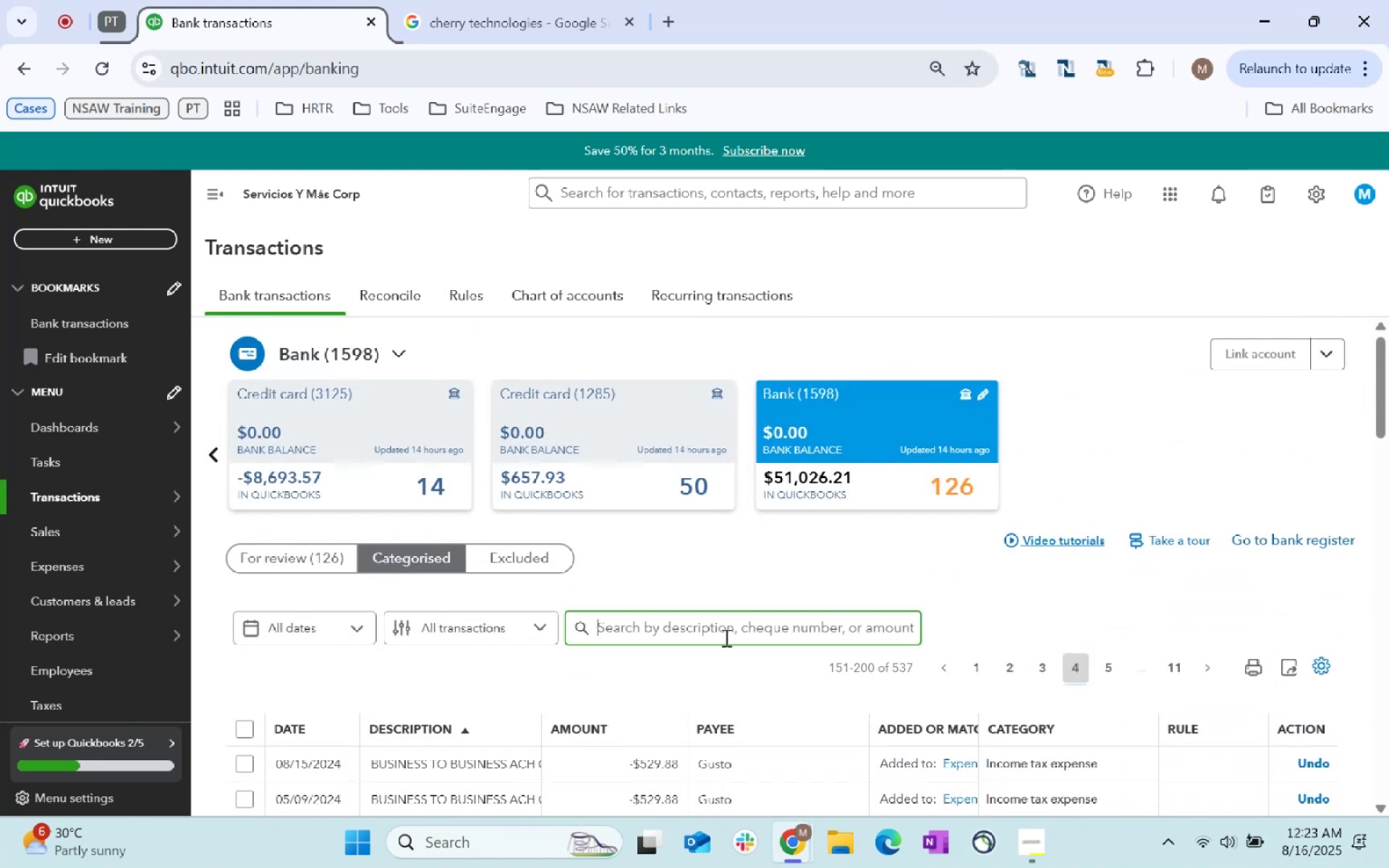 
type(cherry)
 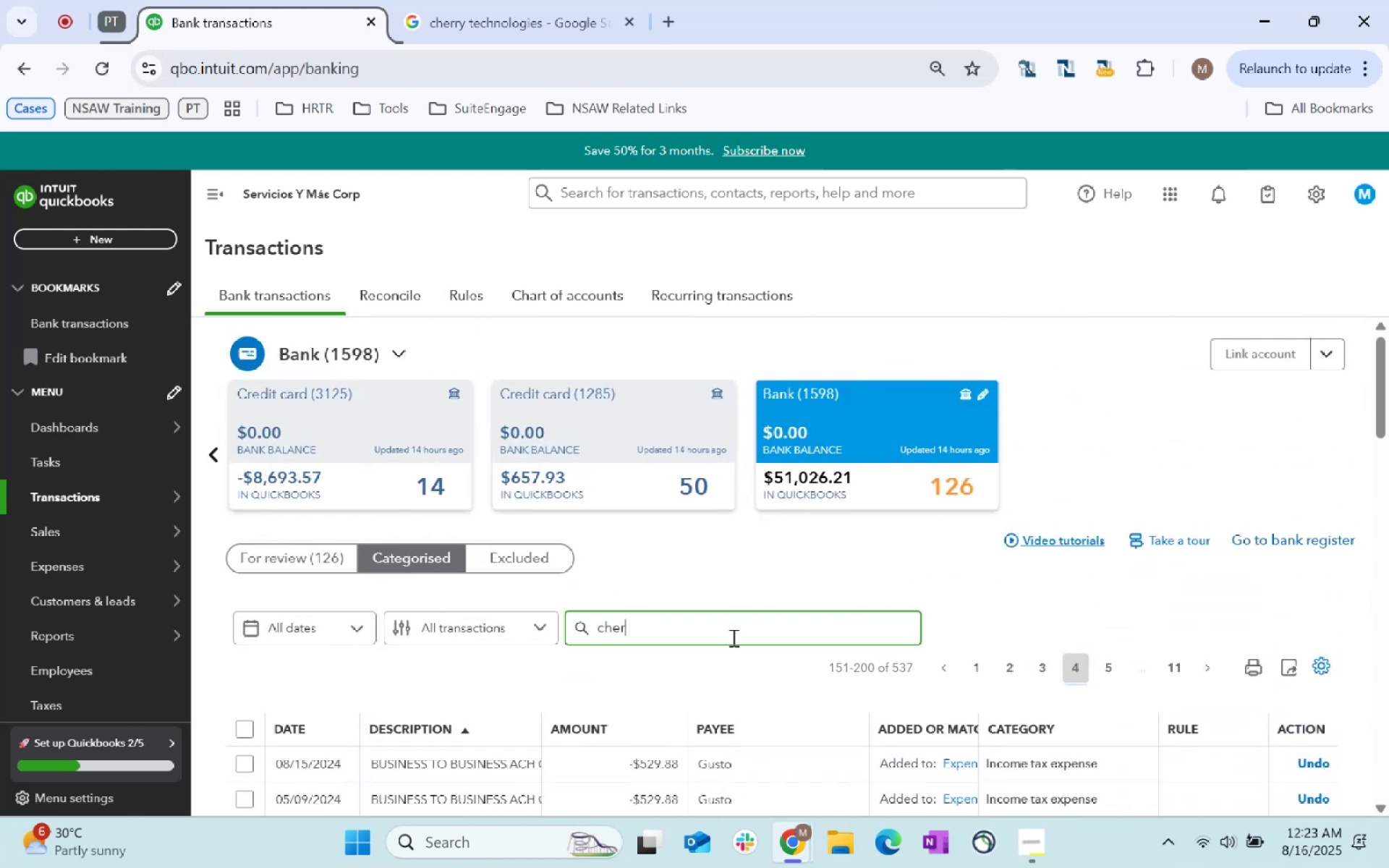 
key(Enter)
 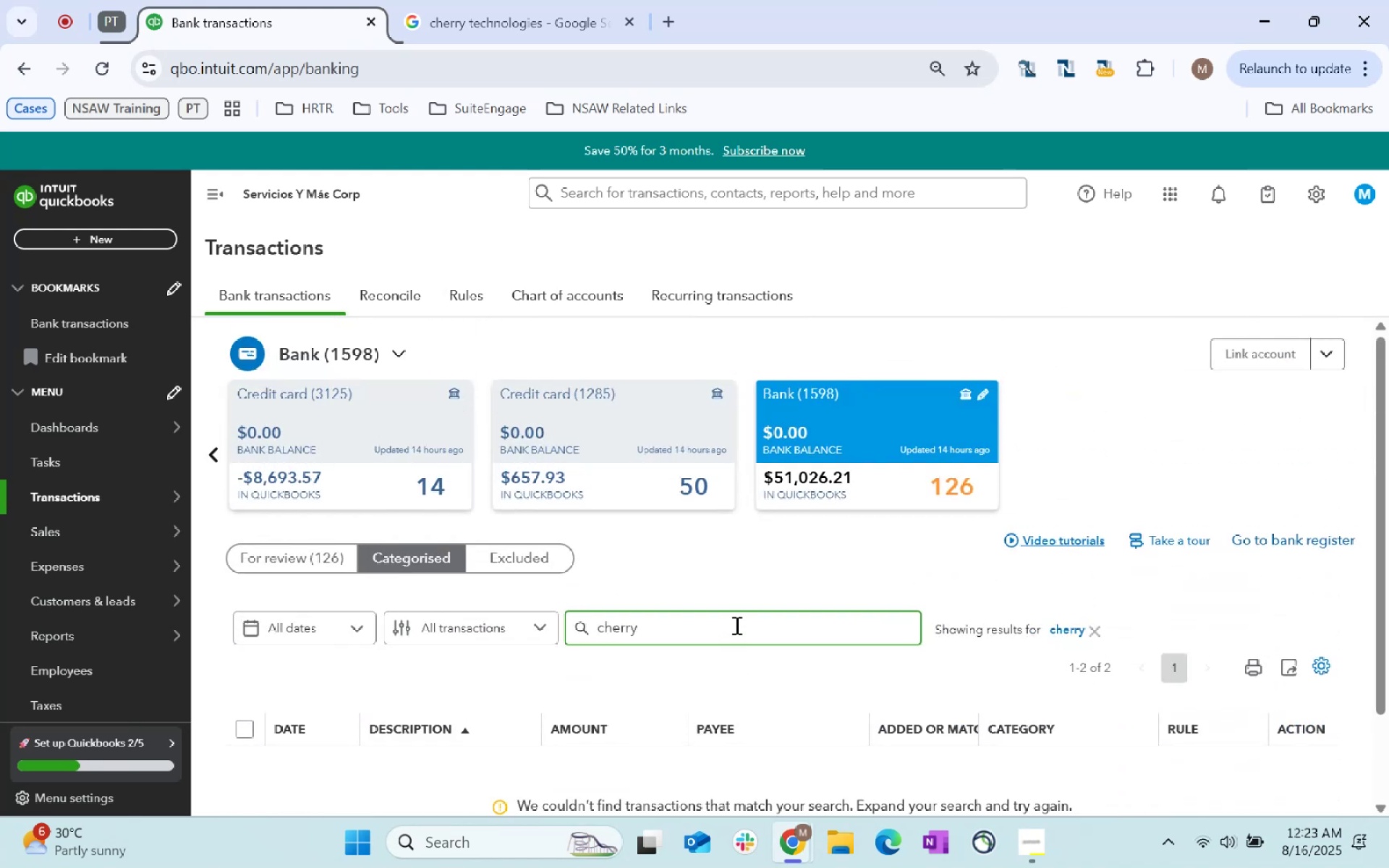 
scroll: coordinate [750, 609], scroll_direction: down, amount: 2.0
 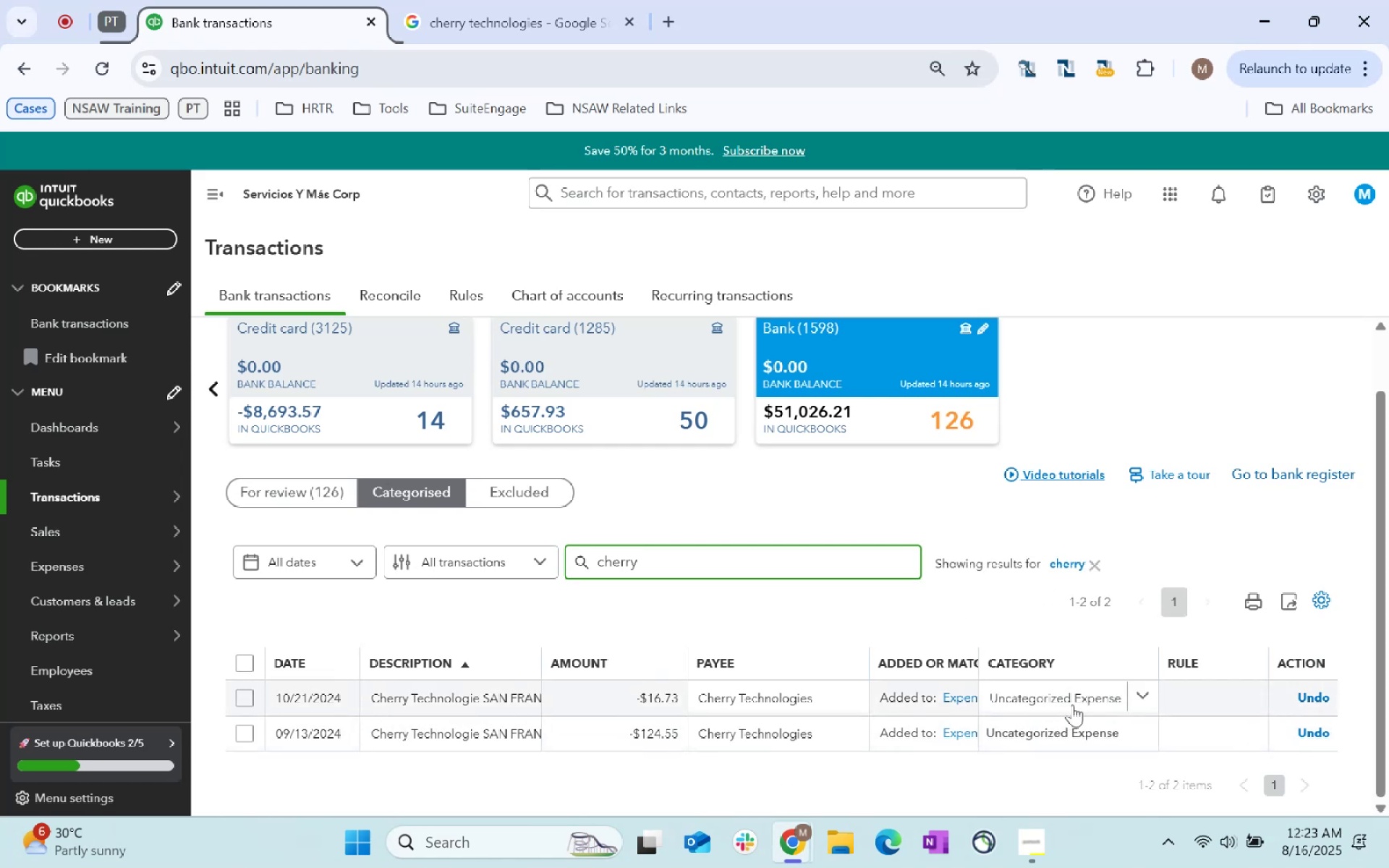 
left_click([1139, 699])
 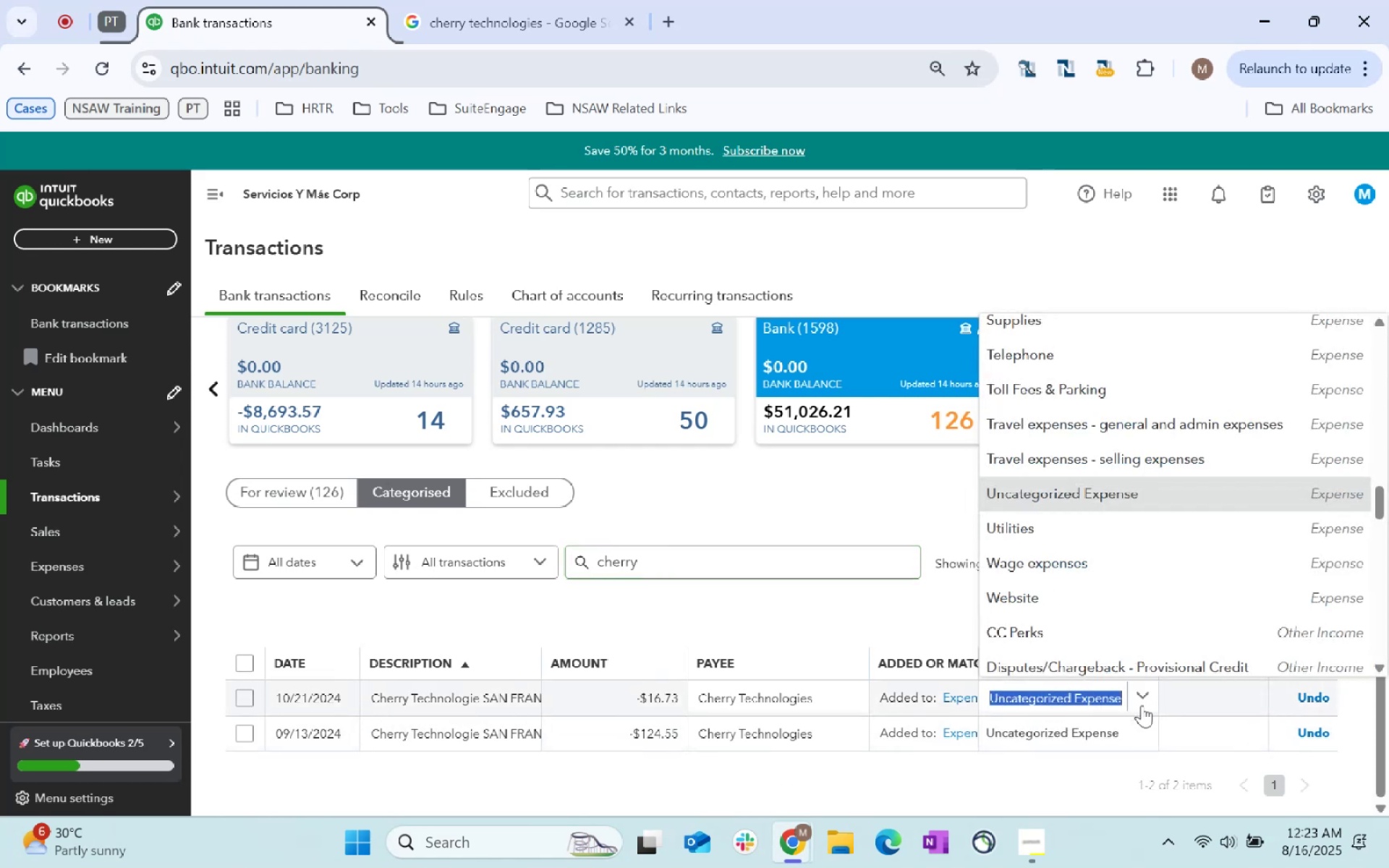 
type(soft)
 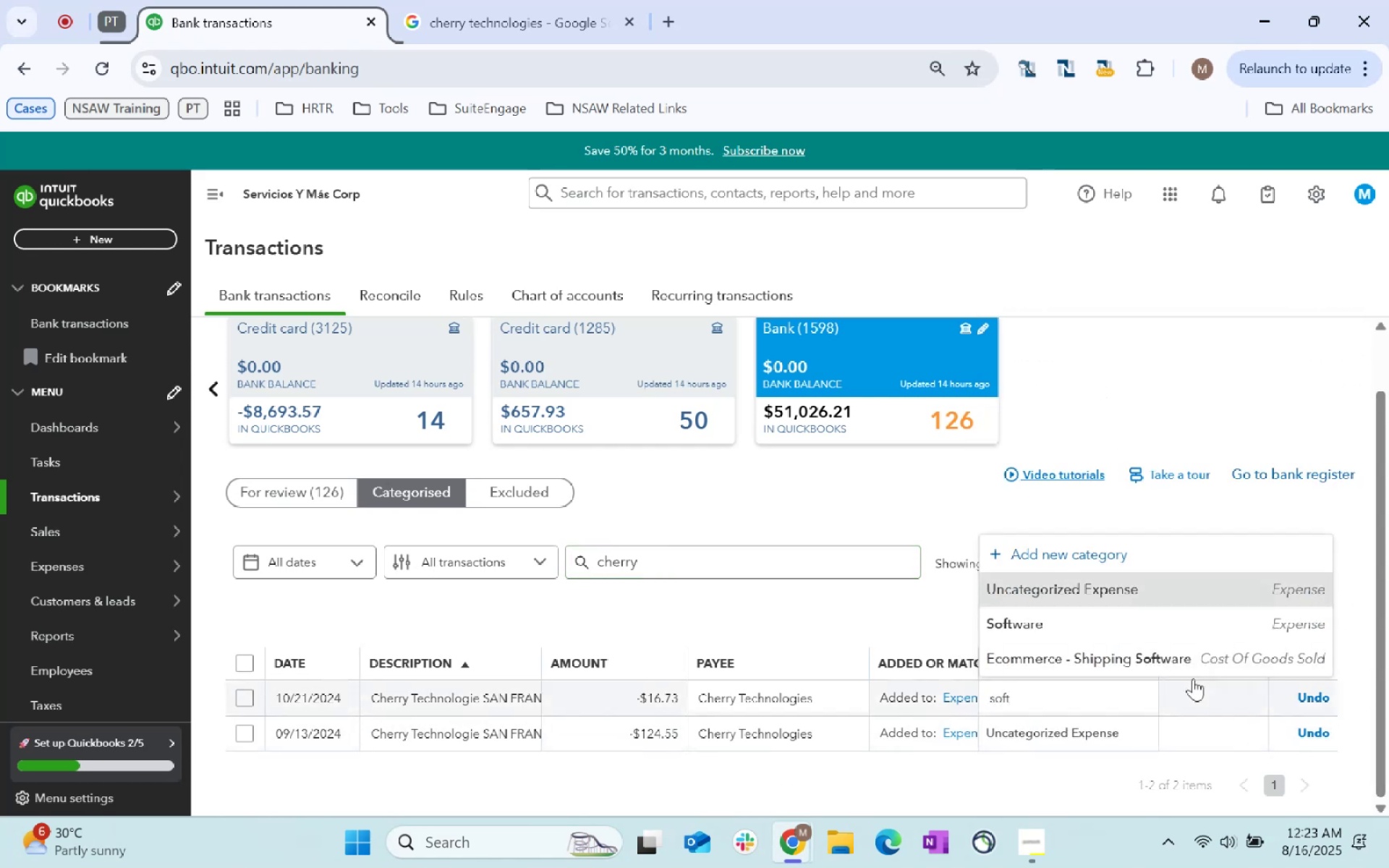 
left_click([1008, 621])
 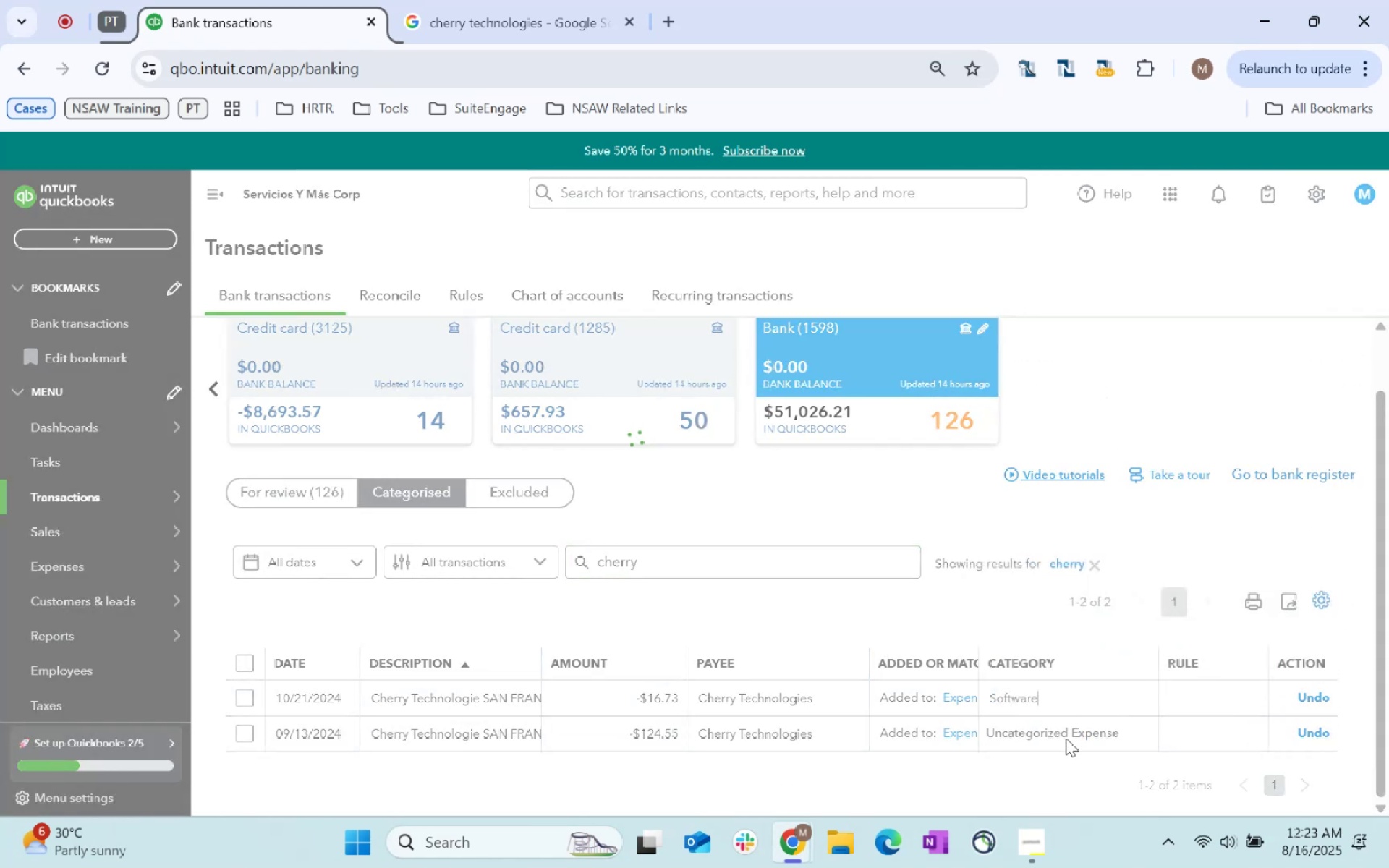 
left_click([1066, 738])
 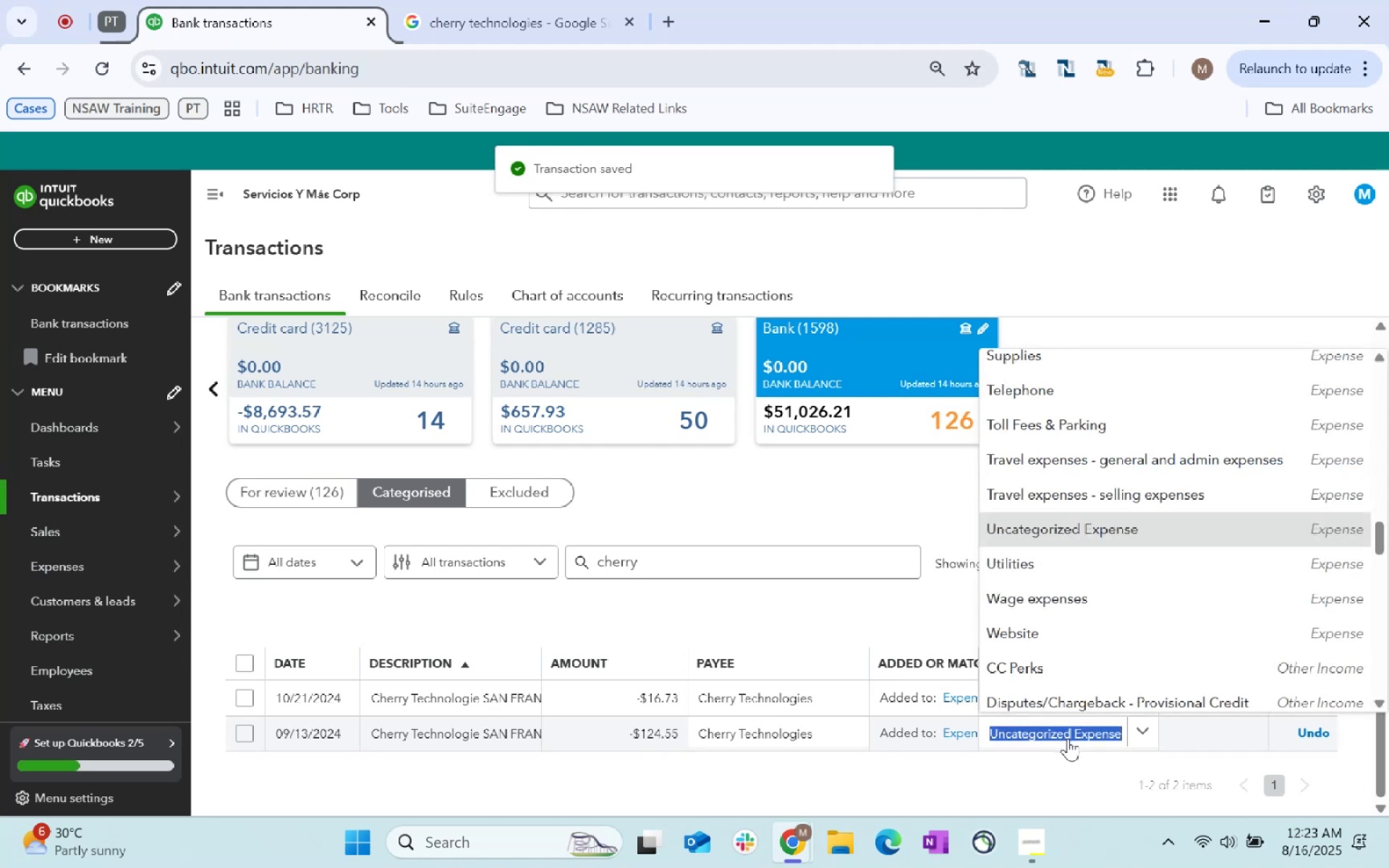 
type(software)
 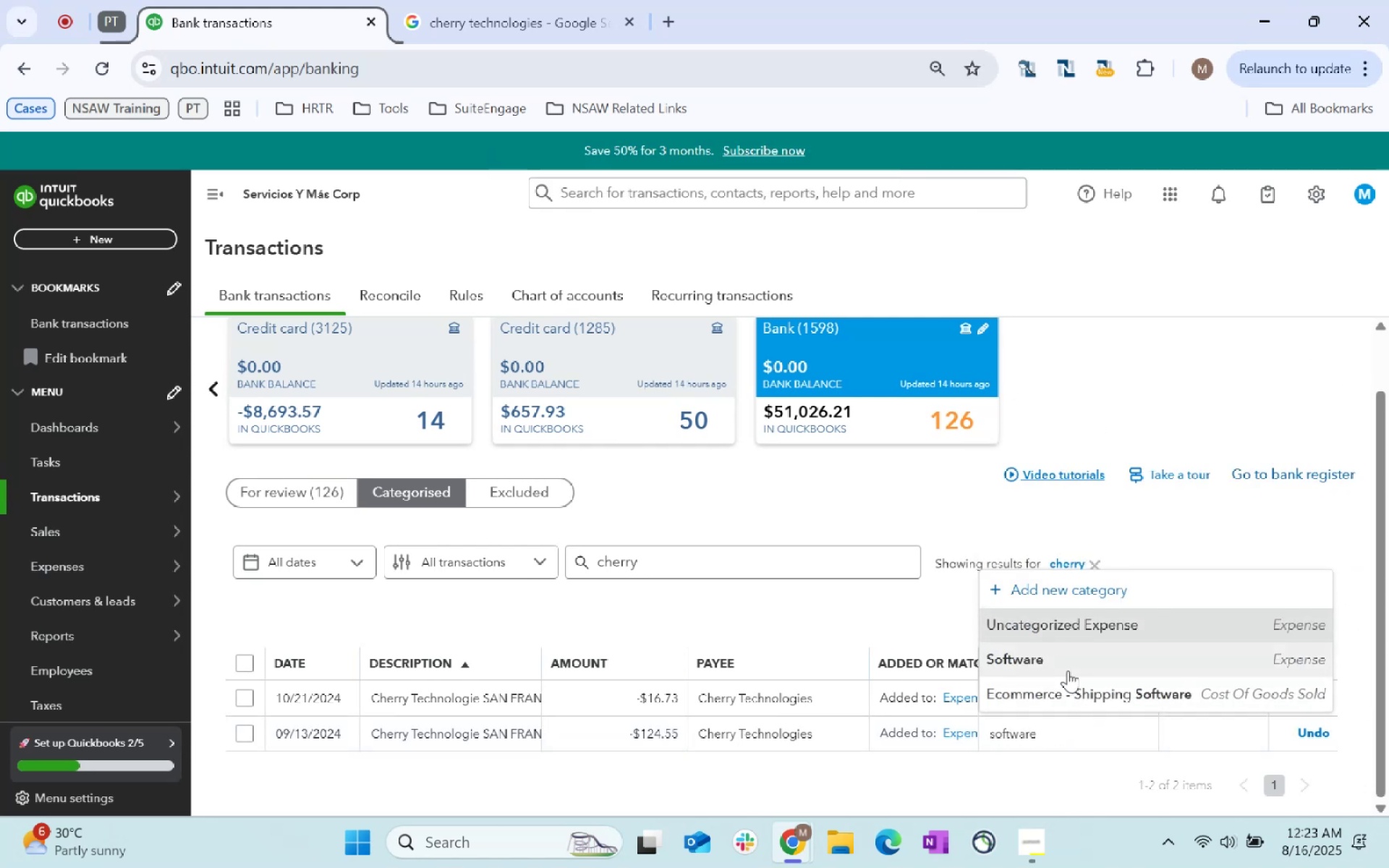 
mouse_move([1068, 672])
 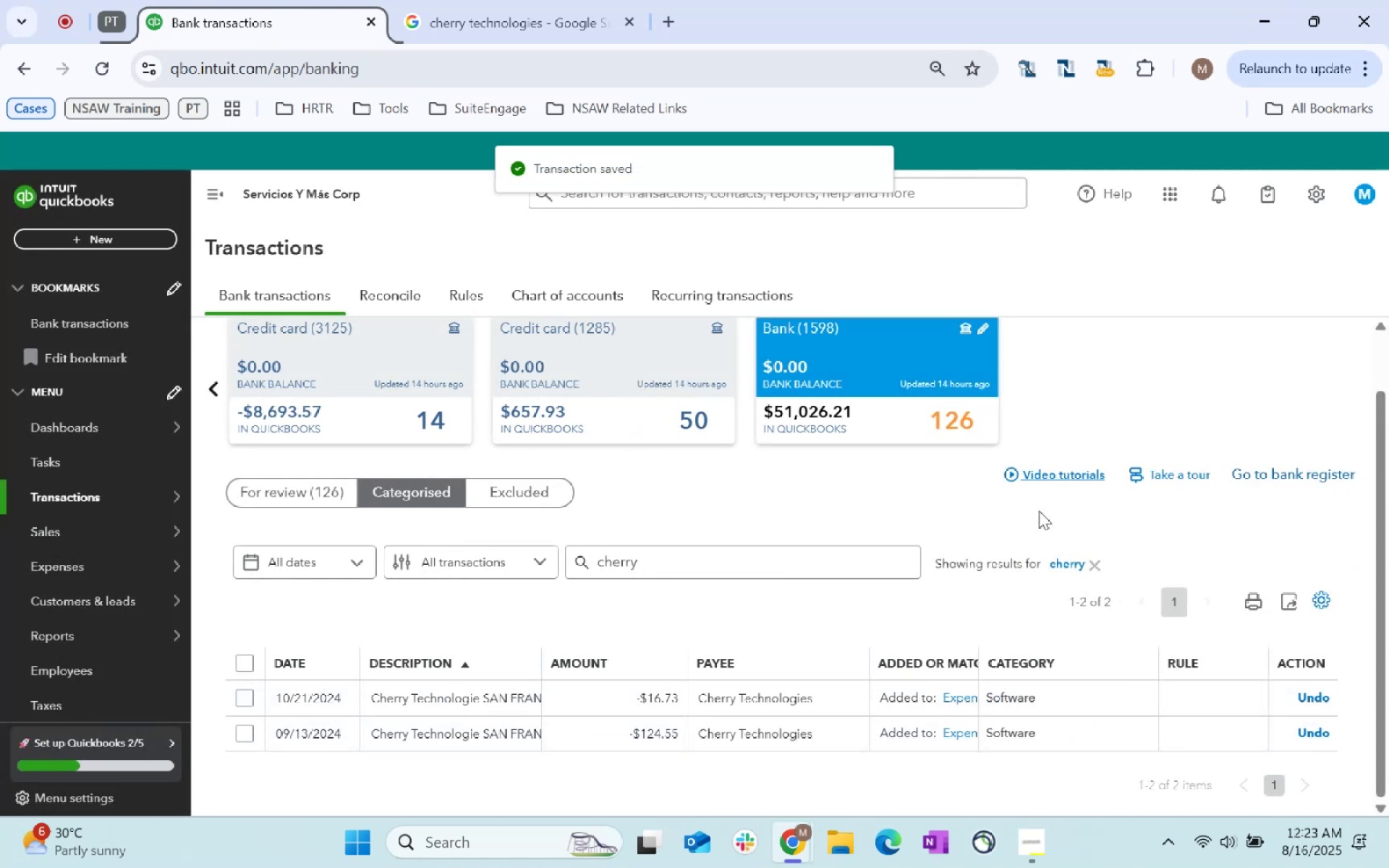 
left_click([1090, 564])
 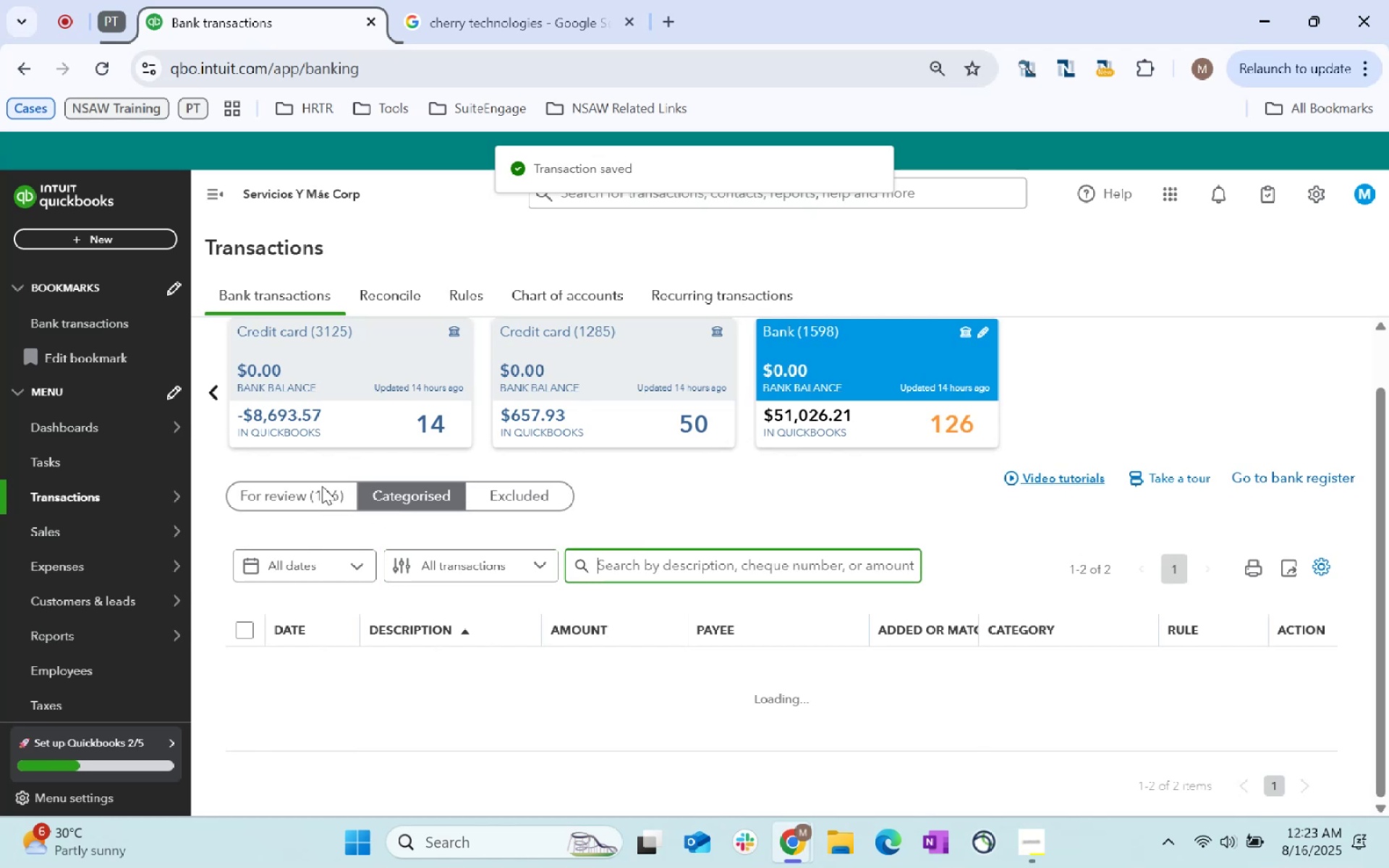 
left_click([297, 494])
 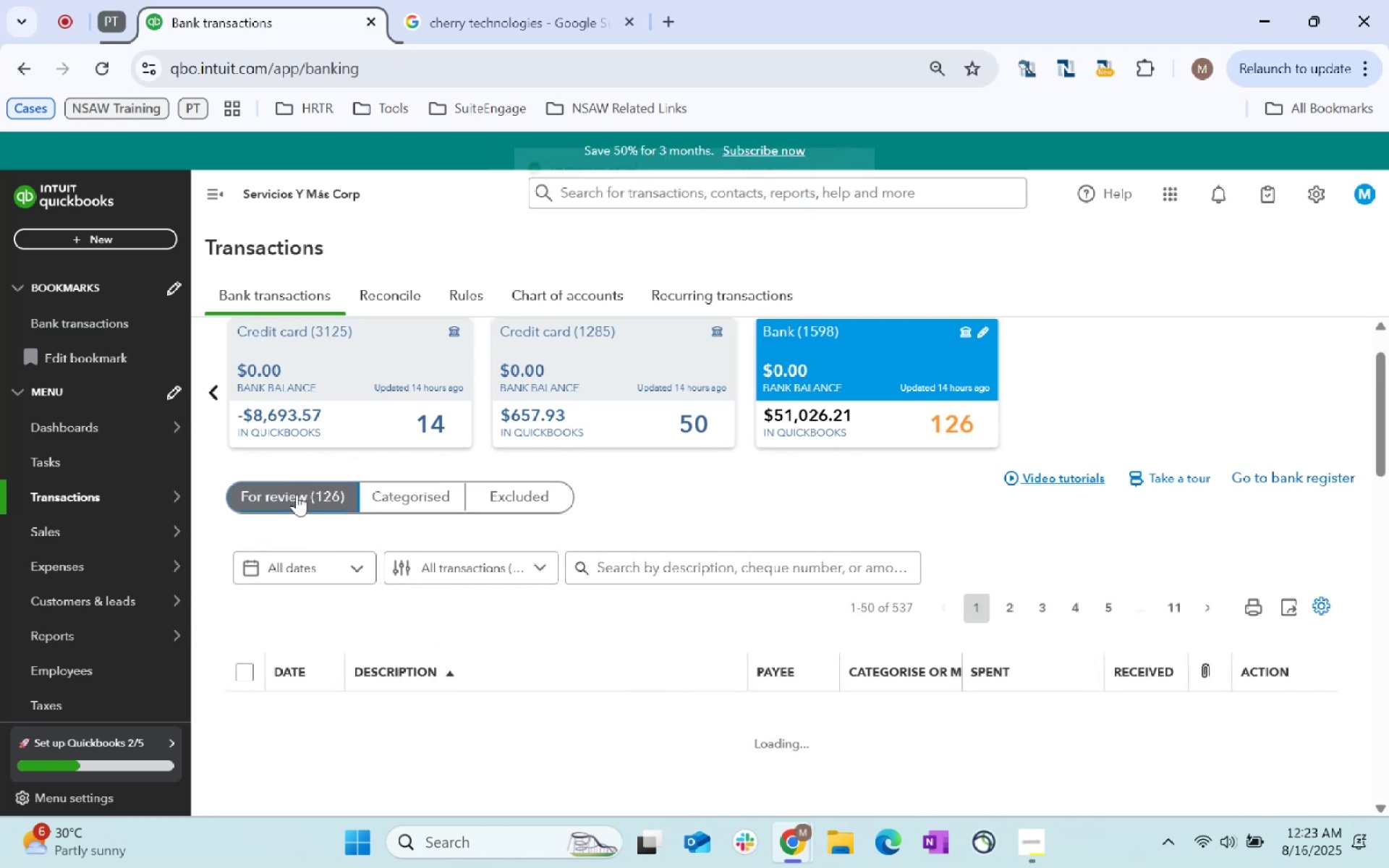 
left_click([297, 494])
 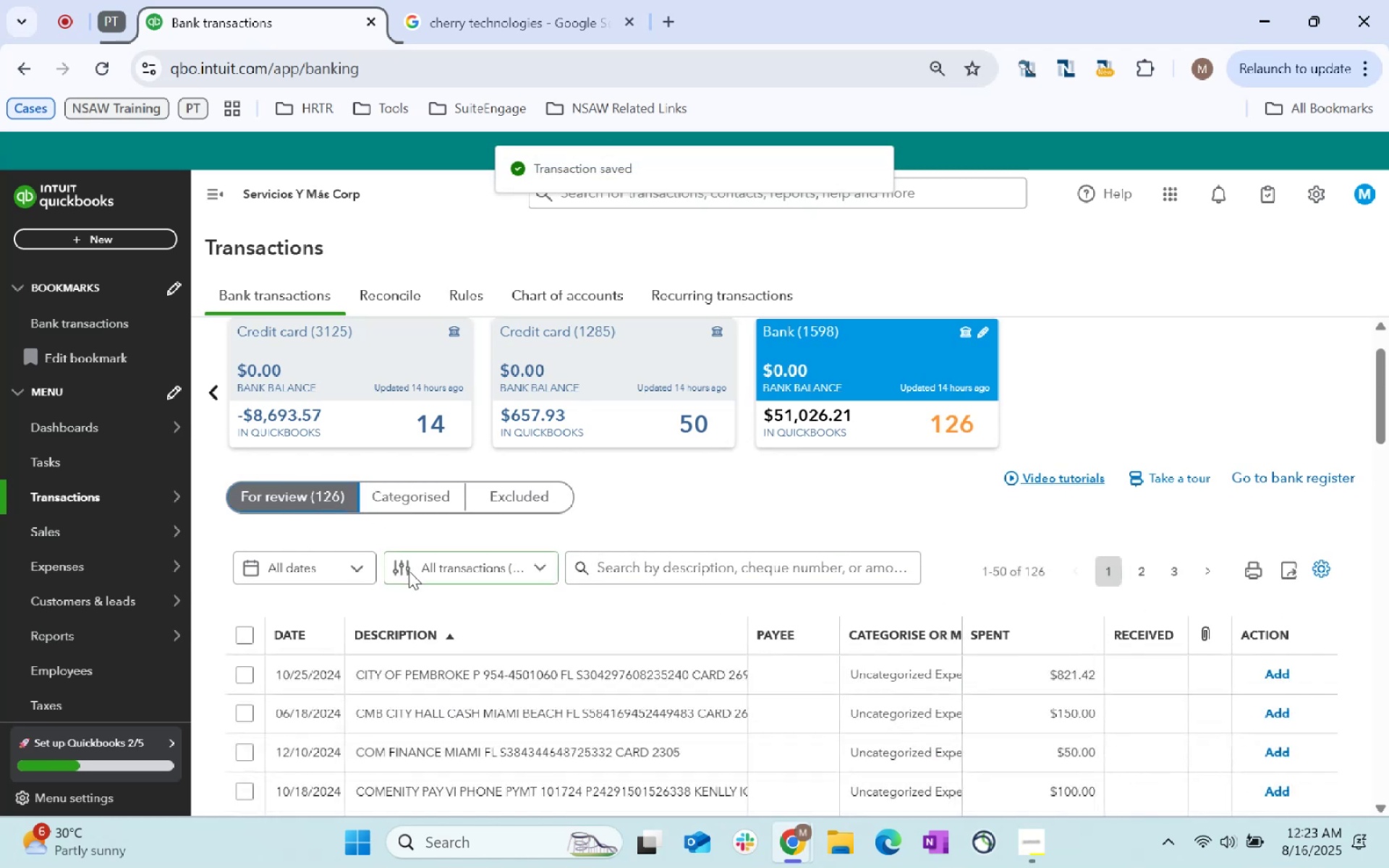 
scroll: coordinate [409, 571], scroll_direction: down, amount: 1.0
 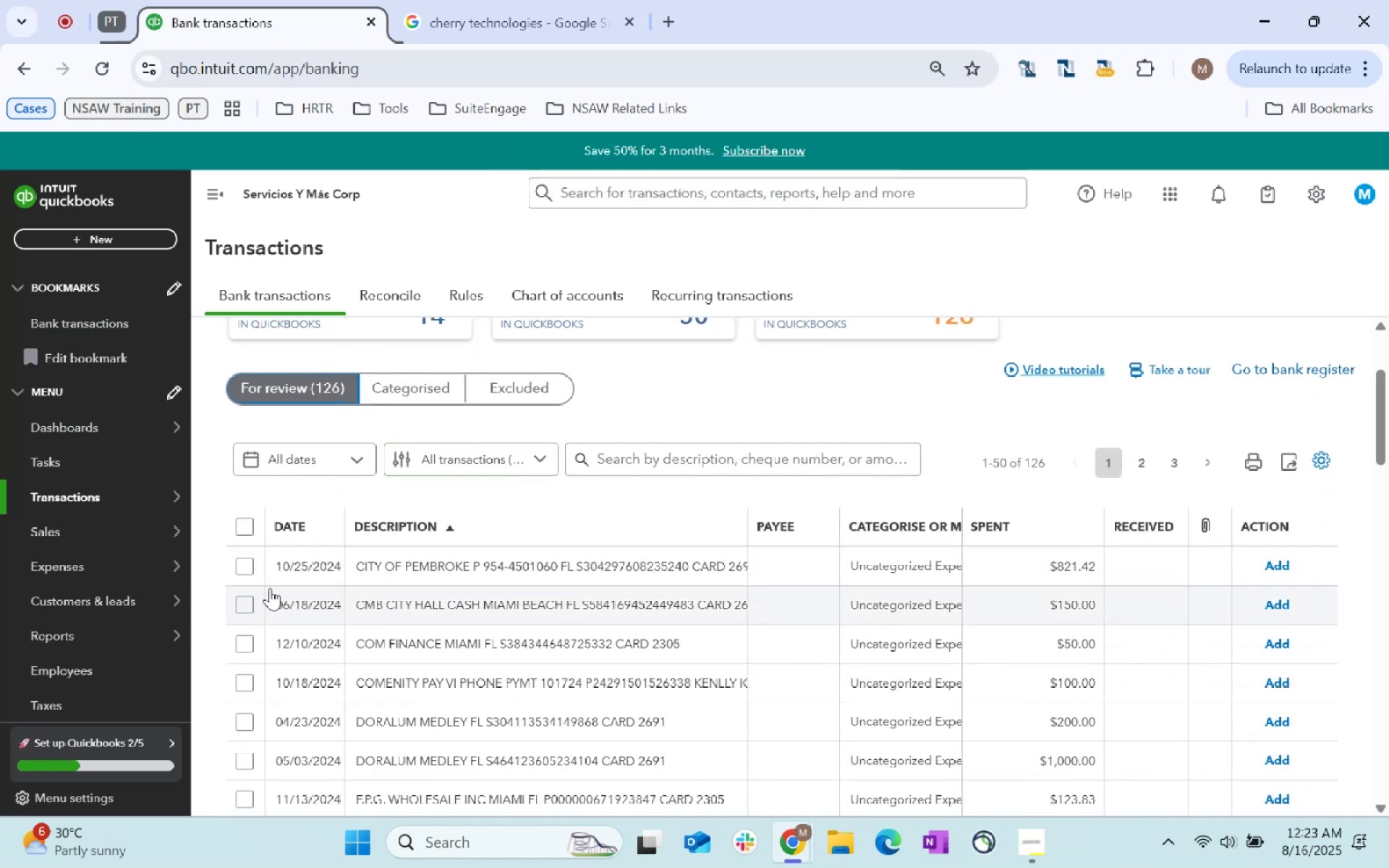 
left_click([245, 569])
 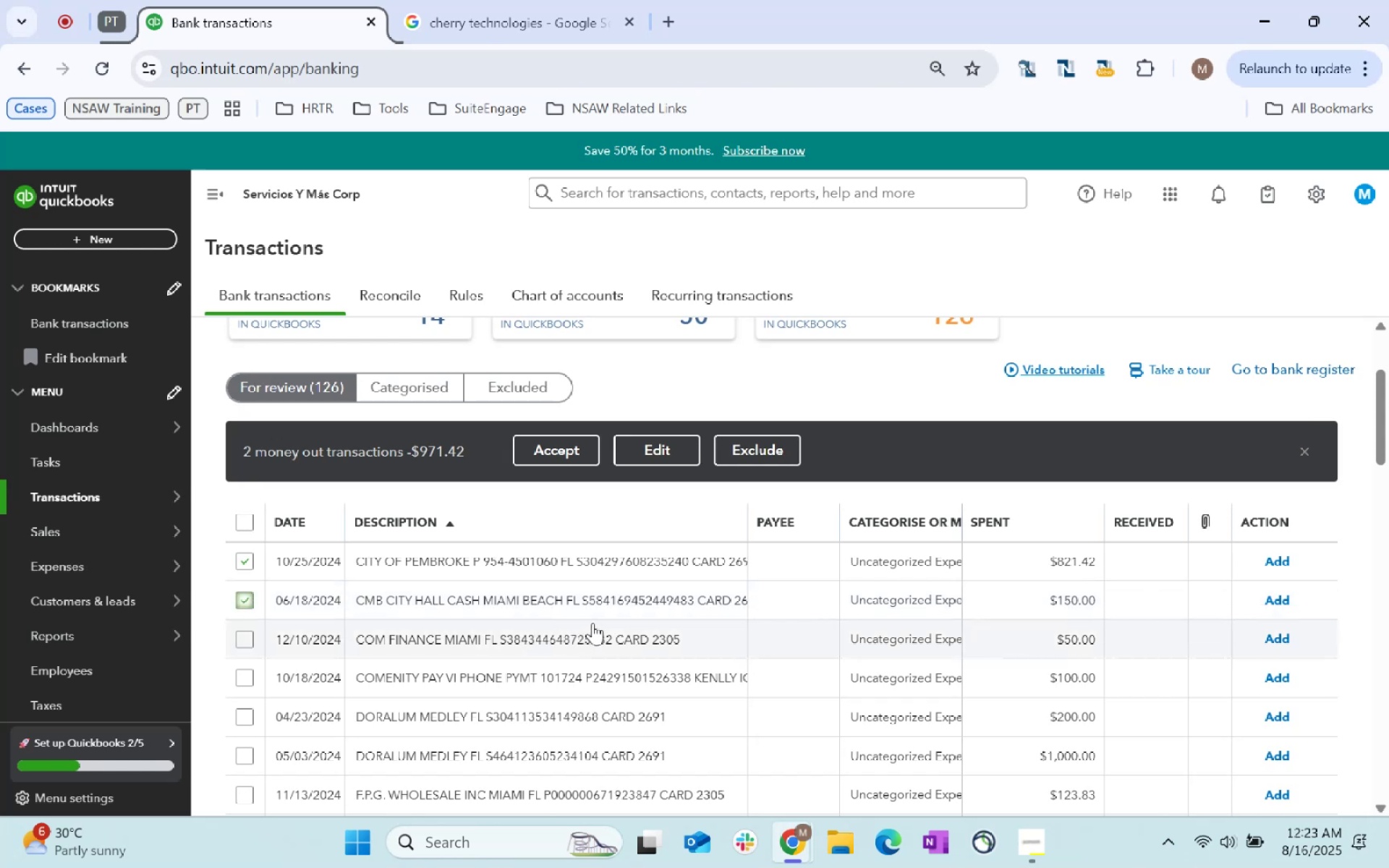 
left_click([657, 454])
 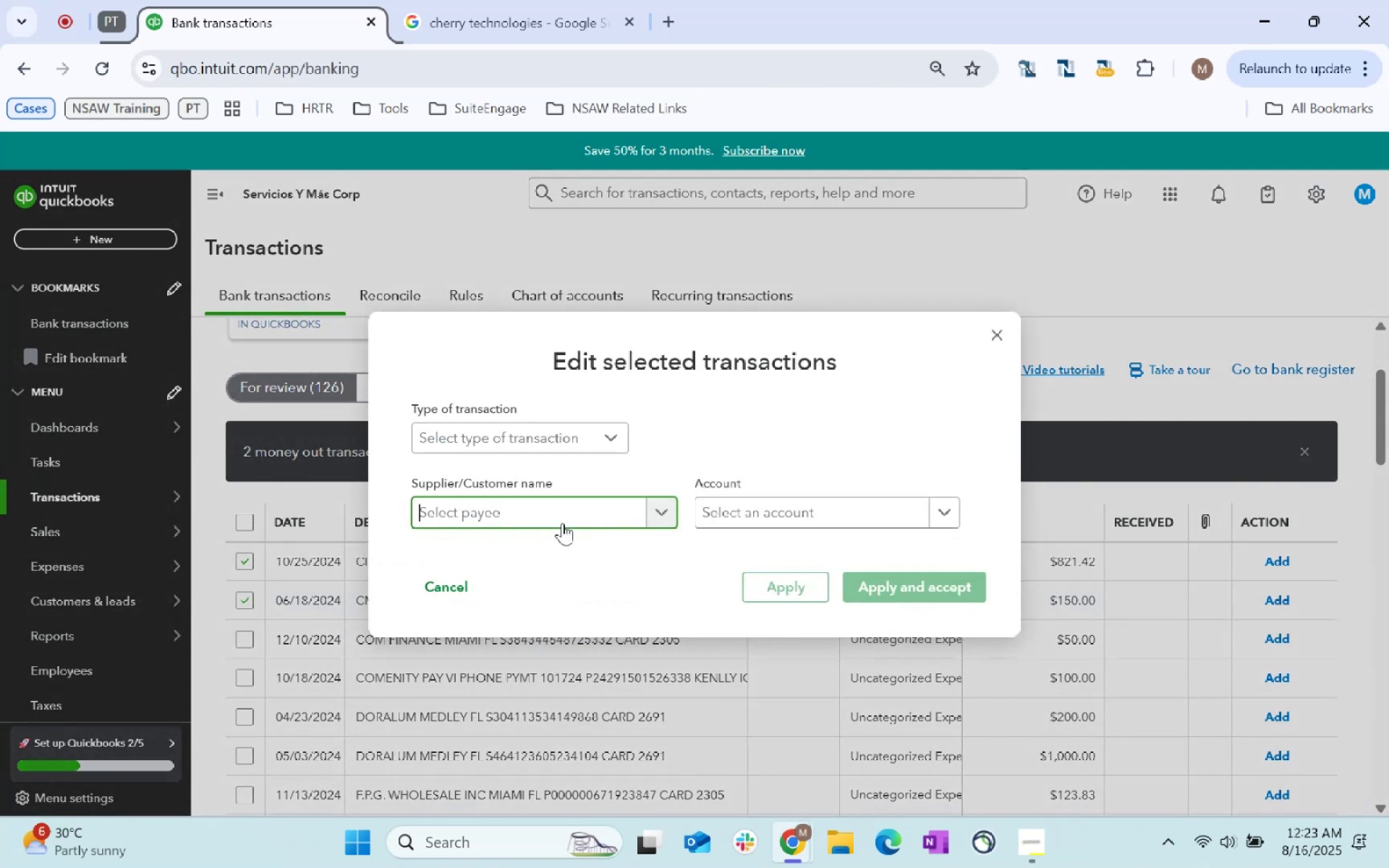 
type(state)
 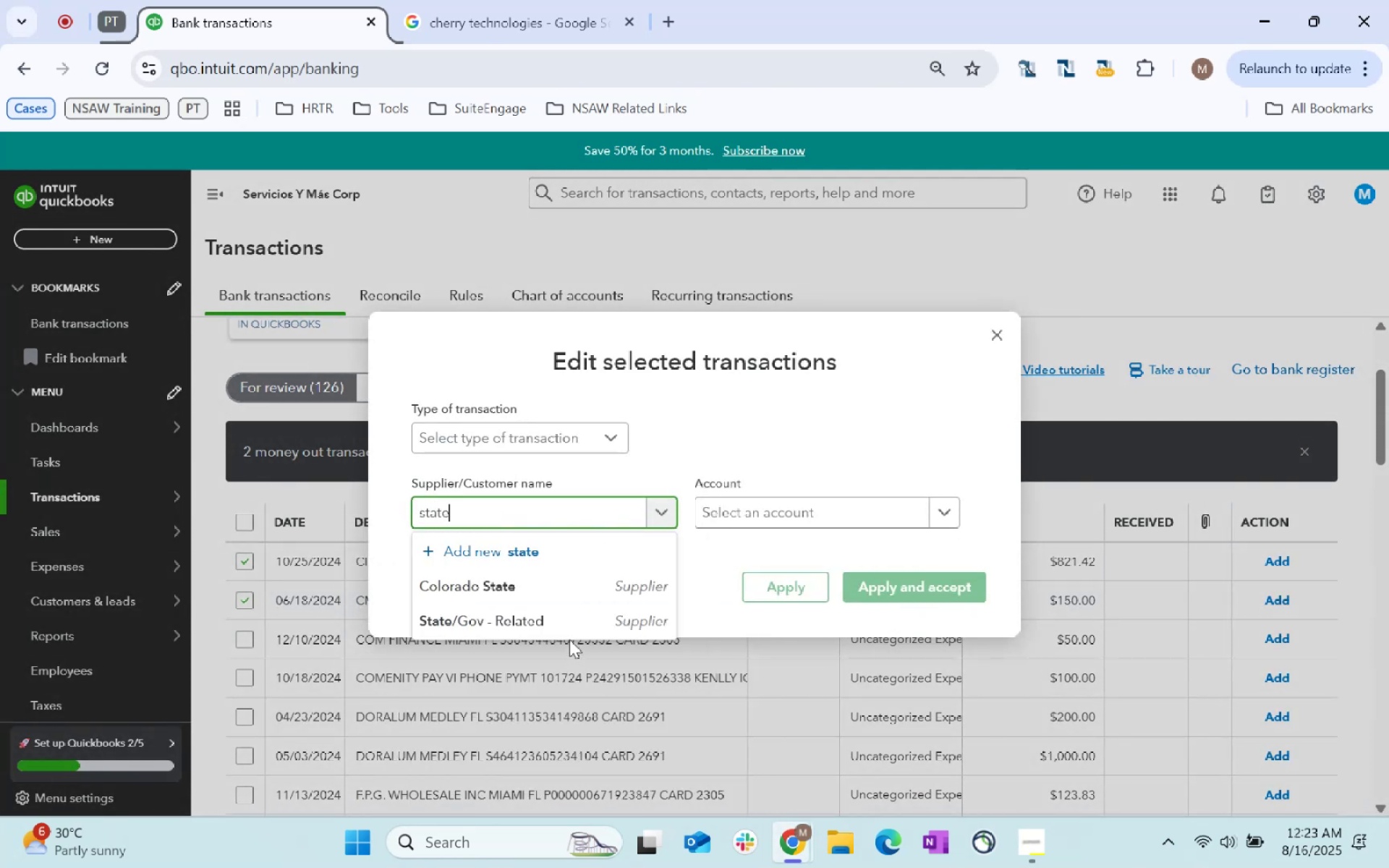 
left_click([572, 625])
 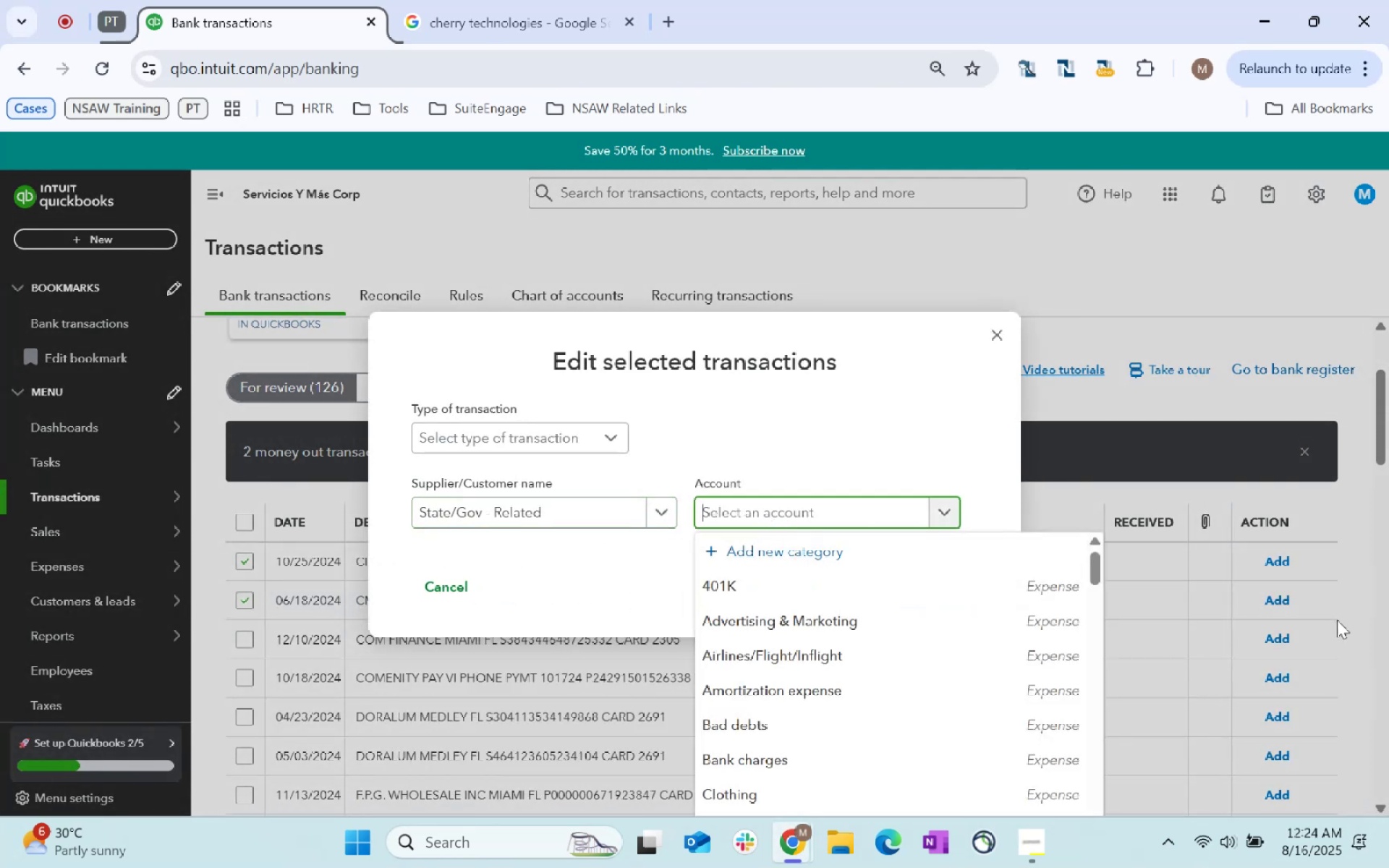 
type(licen)
 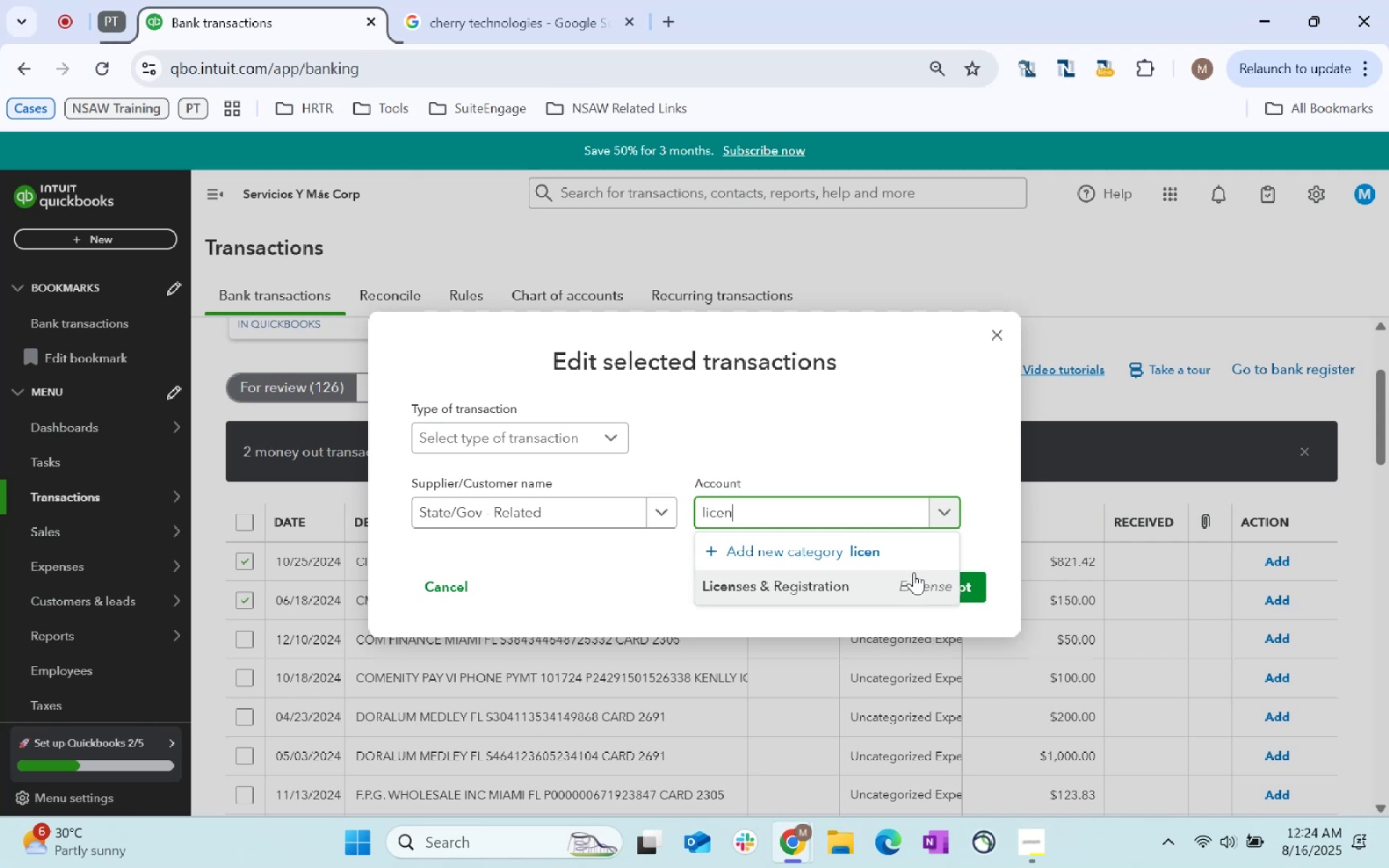 
left_click([948, 588])
 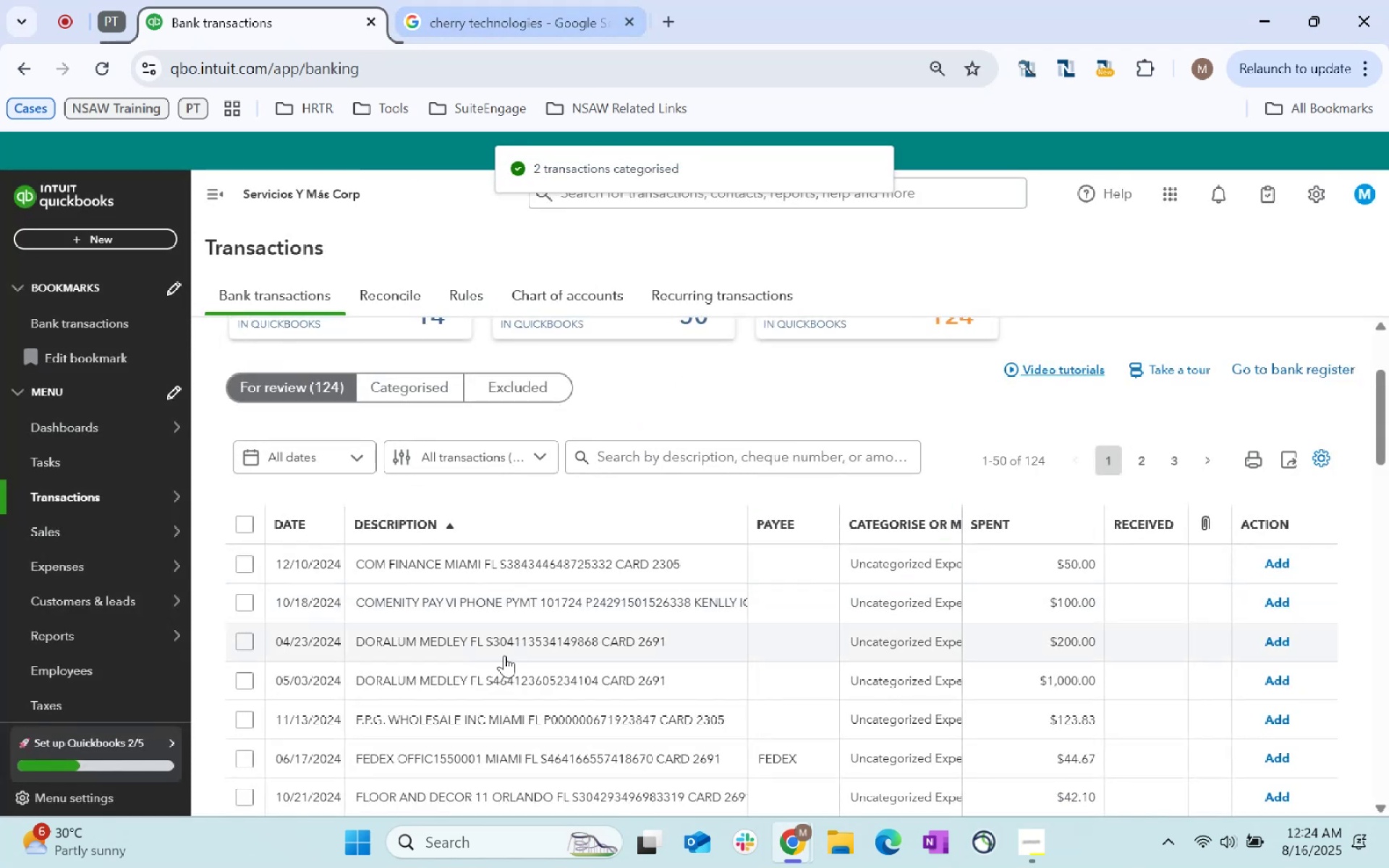 
wait(7.12)
 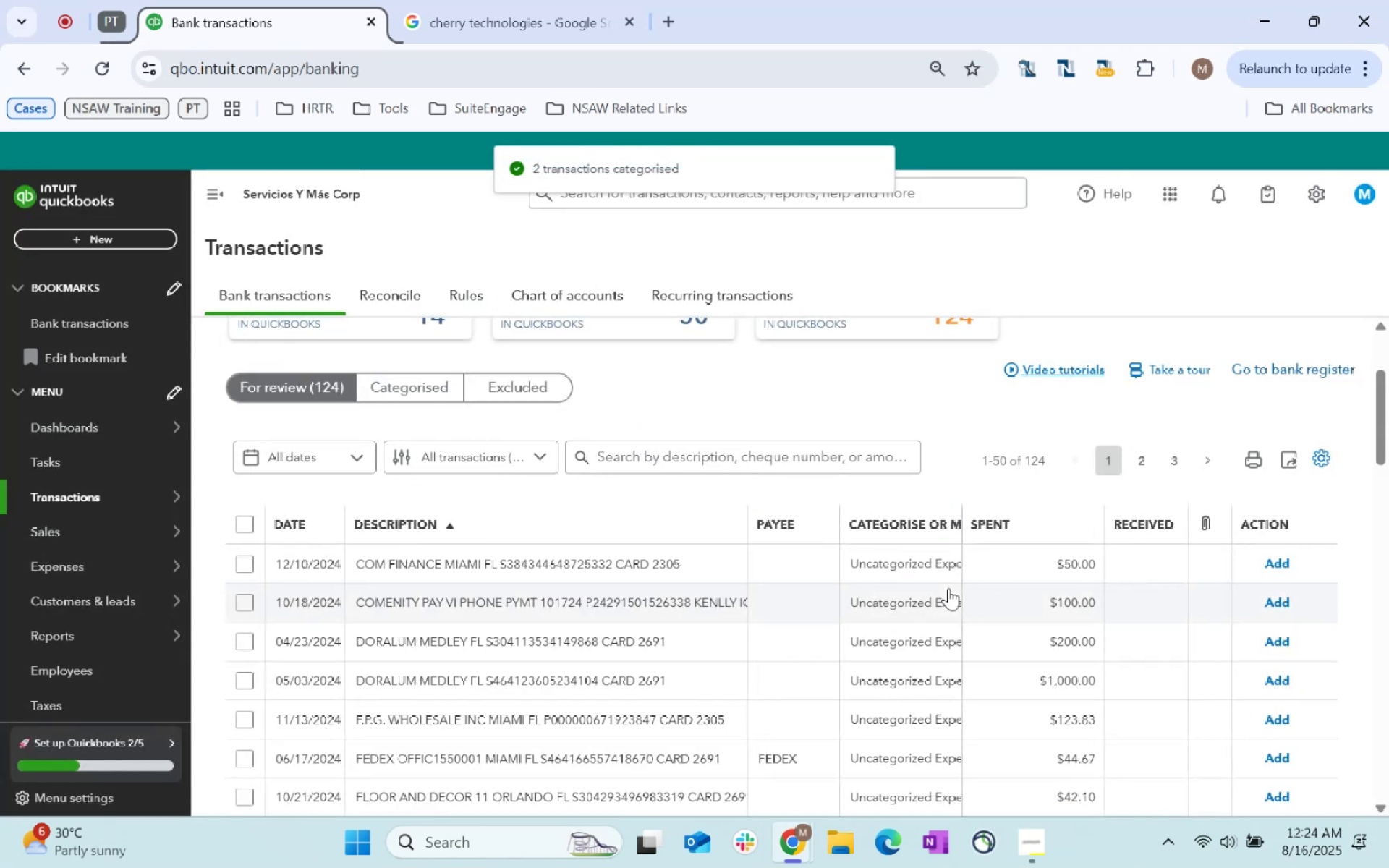 
left_click_drag(start_coordinate=[687, 560], to_coordinate=[349, 561])
 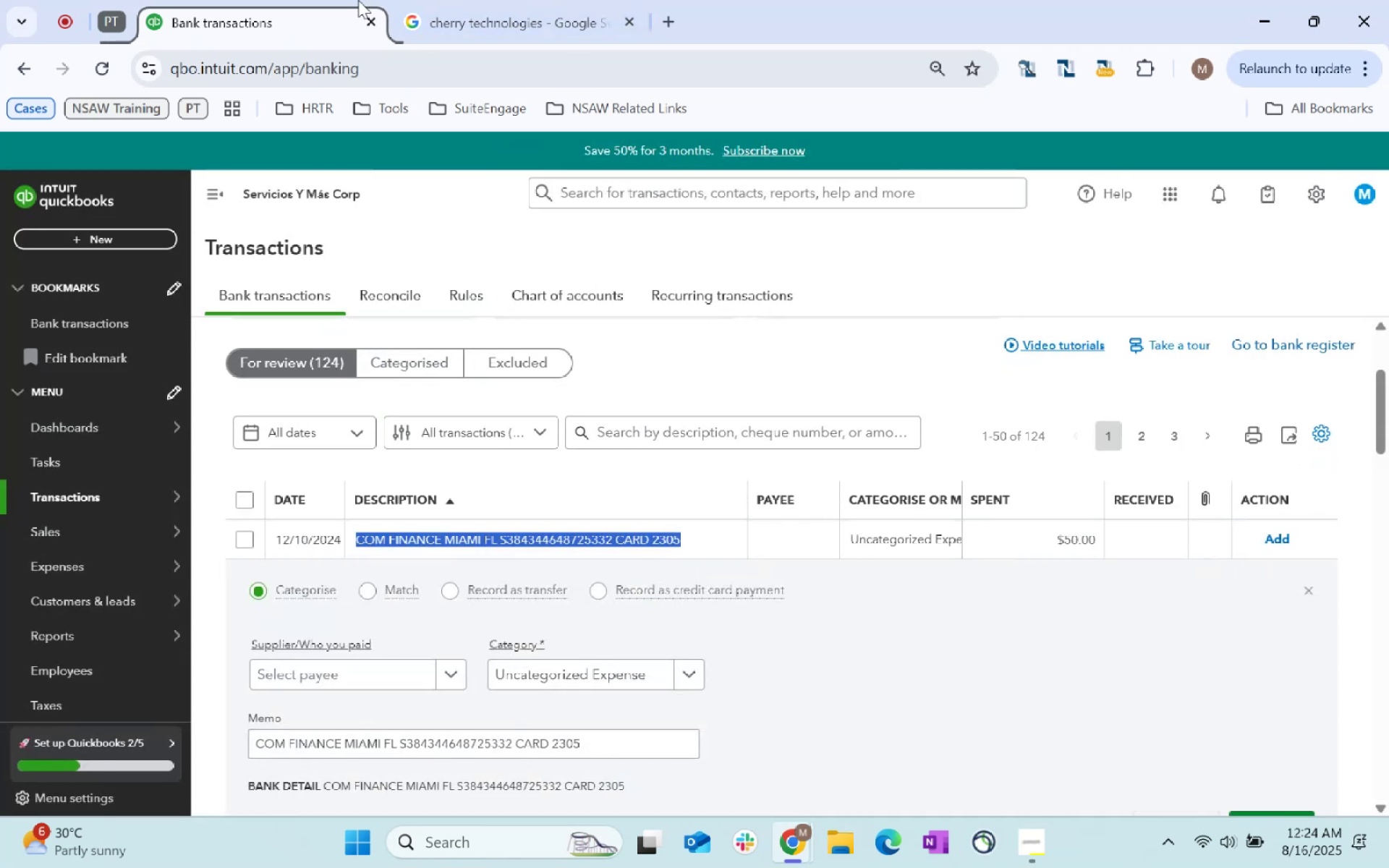 
key(Control+C)
 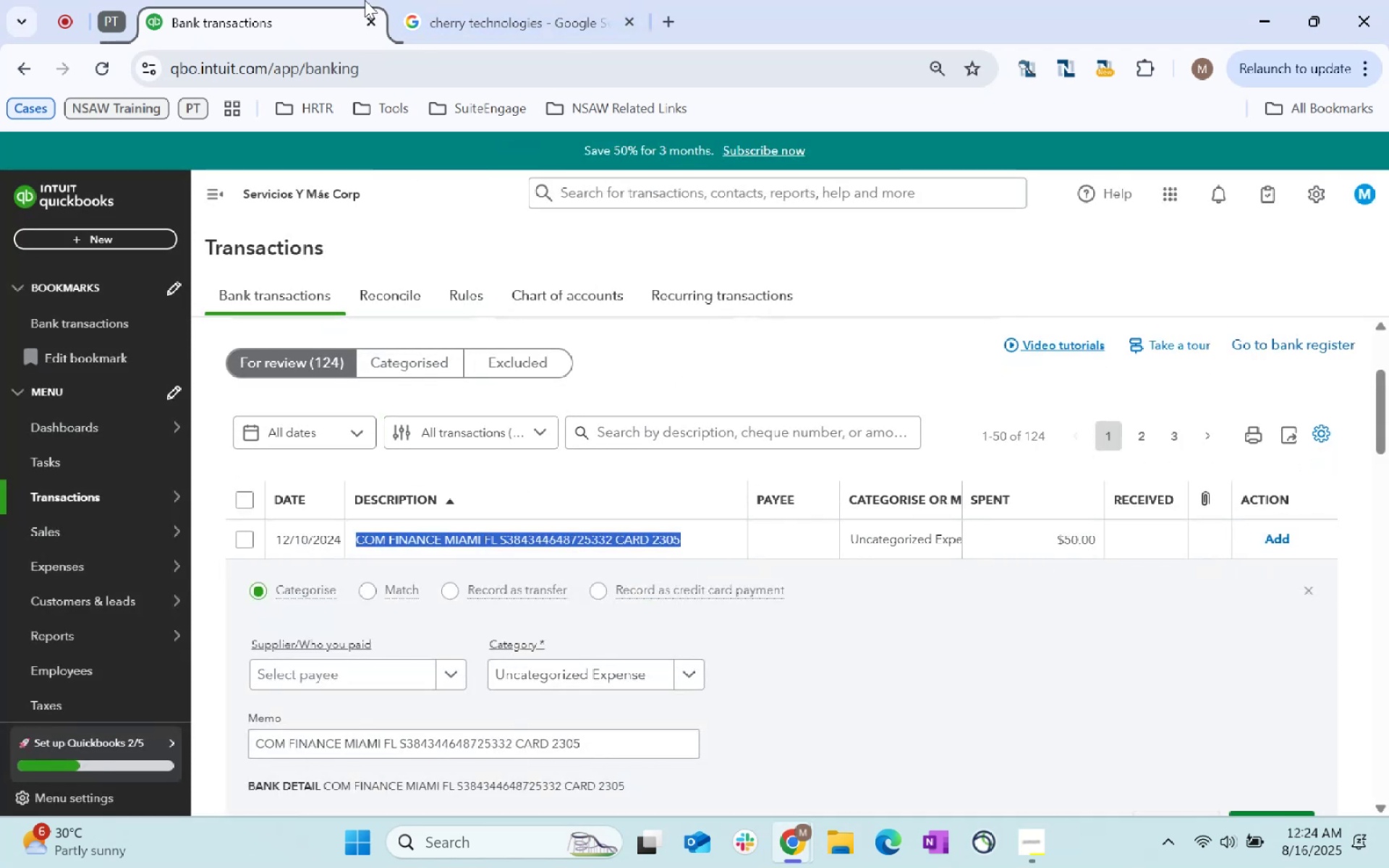 
key(Control+C)
 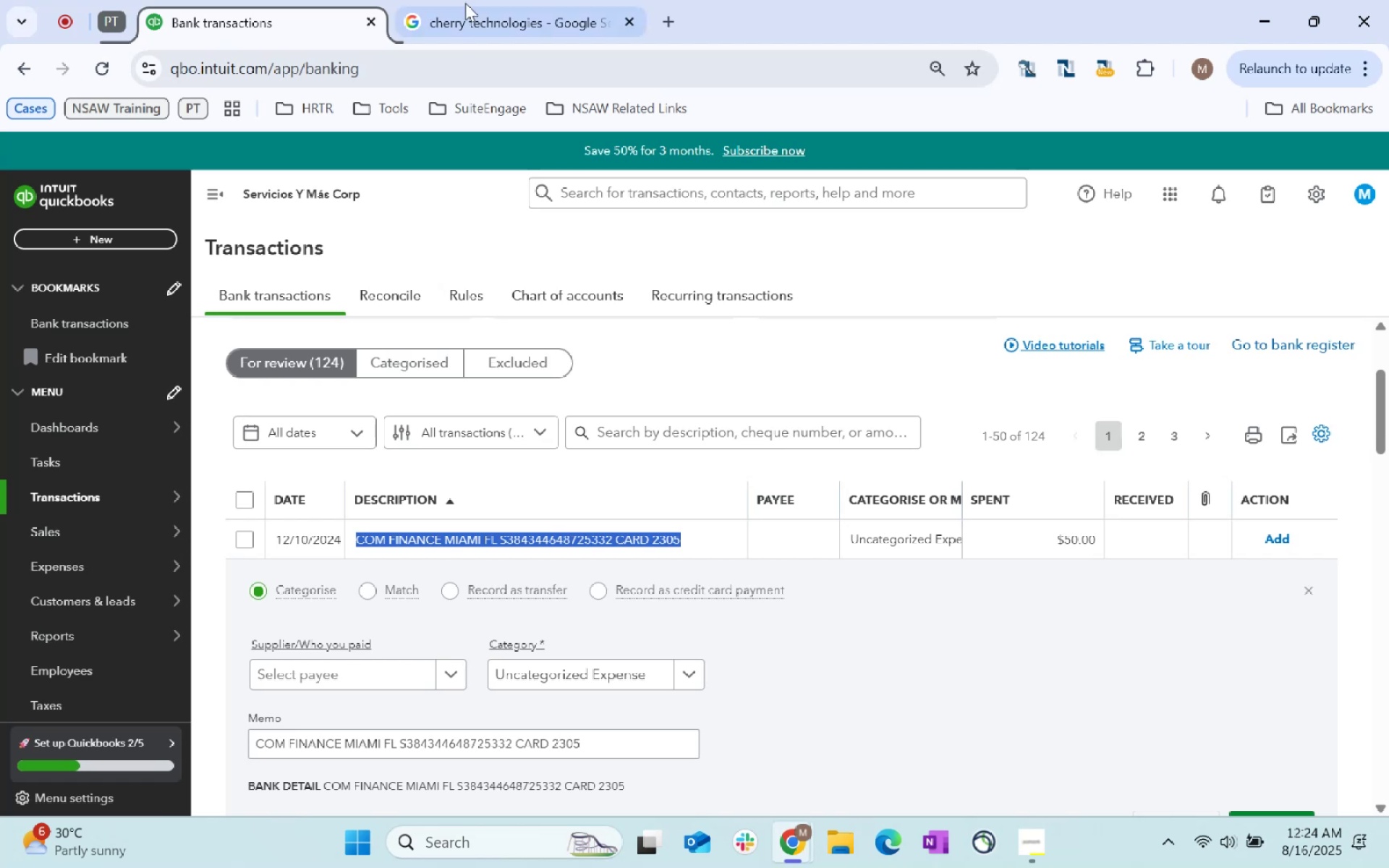 
left_click([492, 3])
 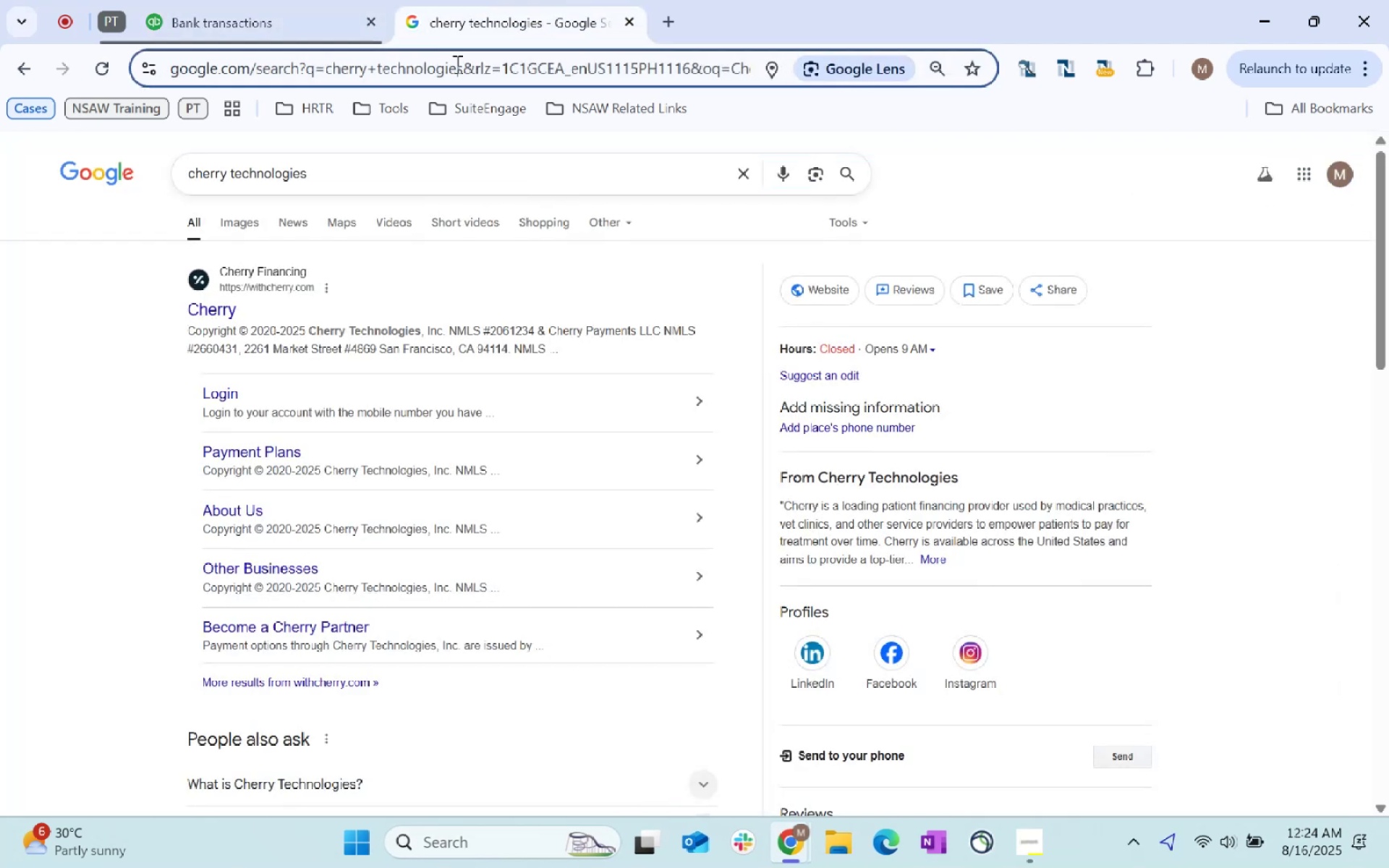 
key(Control+ControlLeft)
 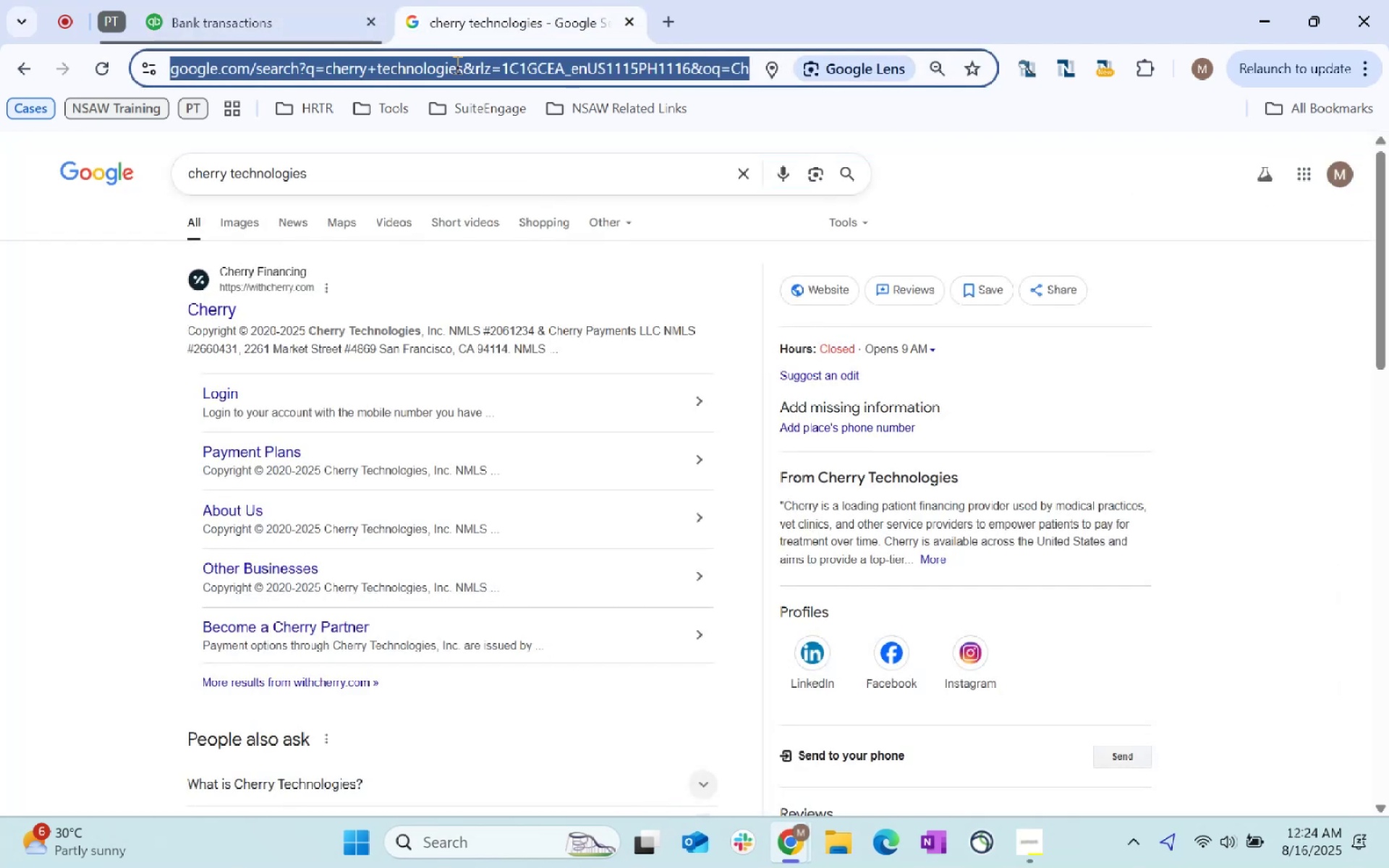 
key(Control+V)
 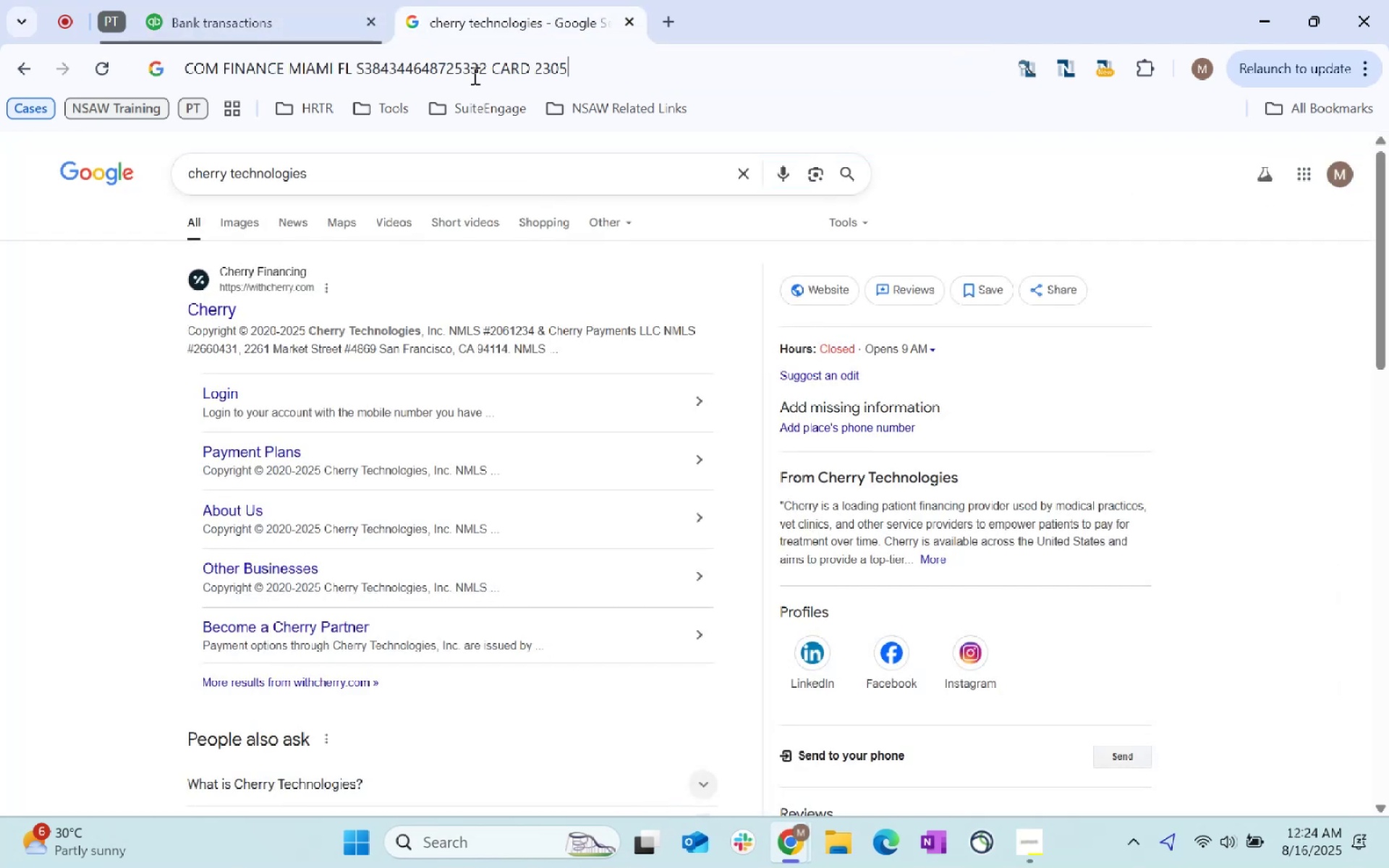 
key(Enter)
 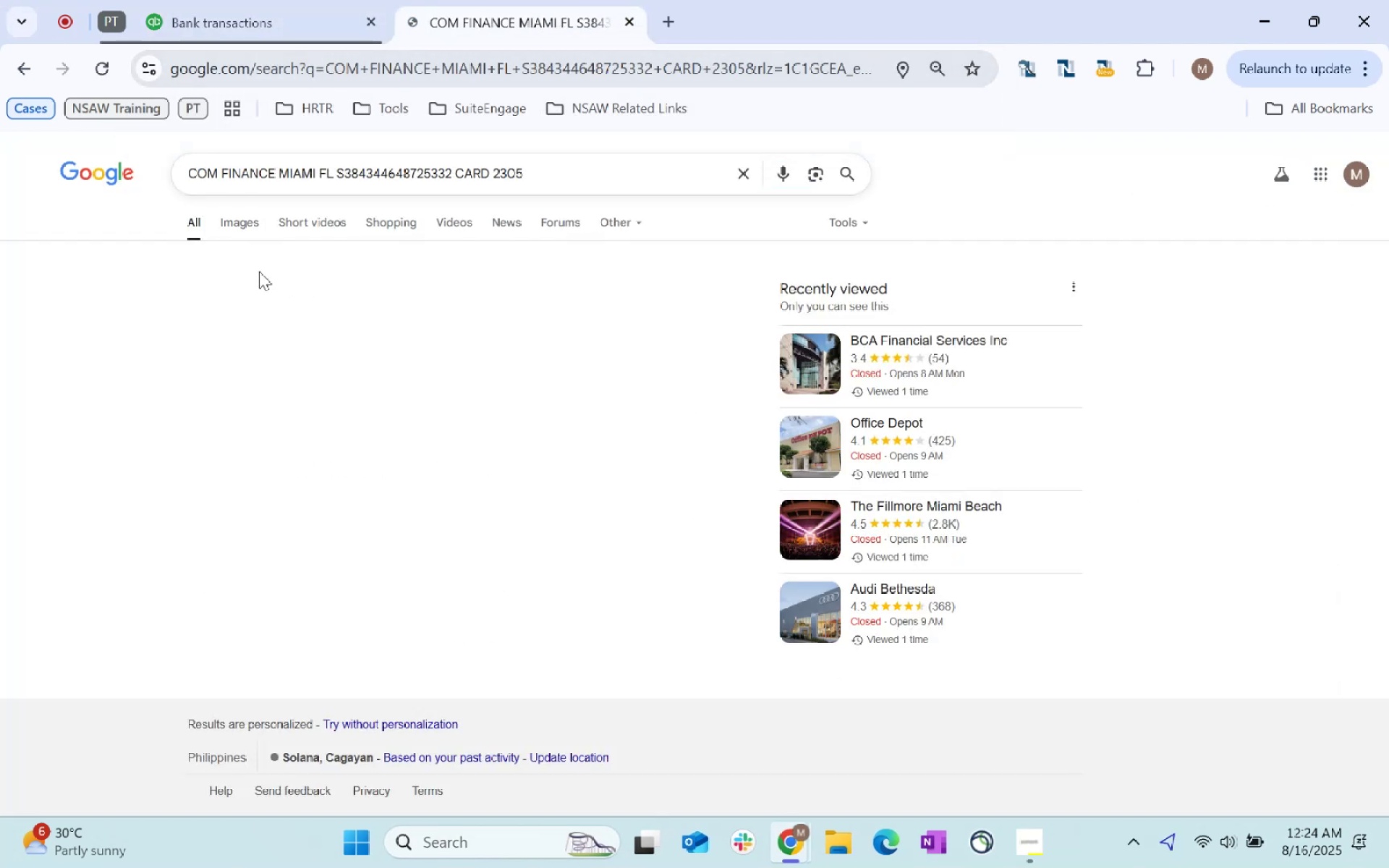 
left_click([237, 0])
 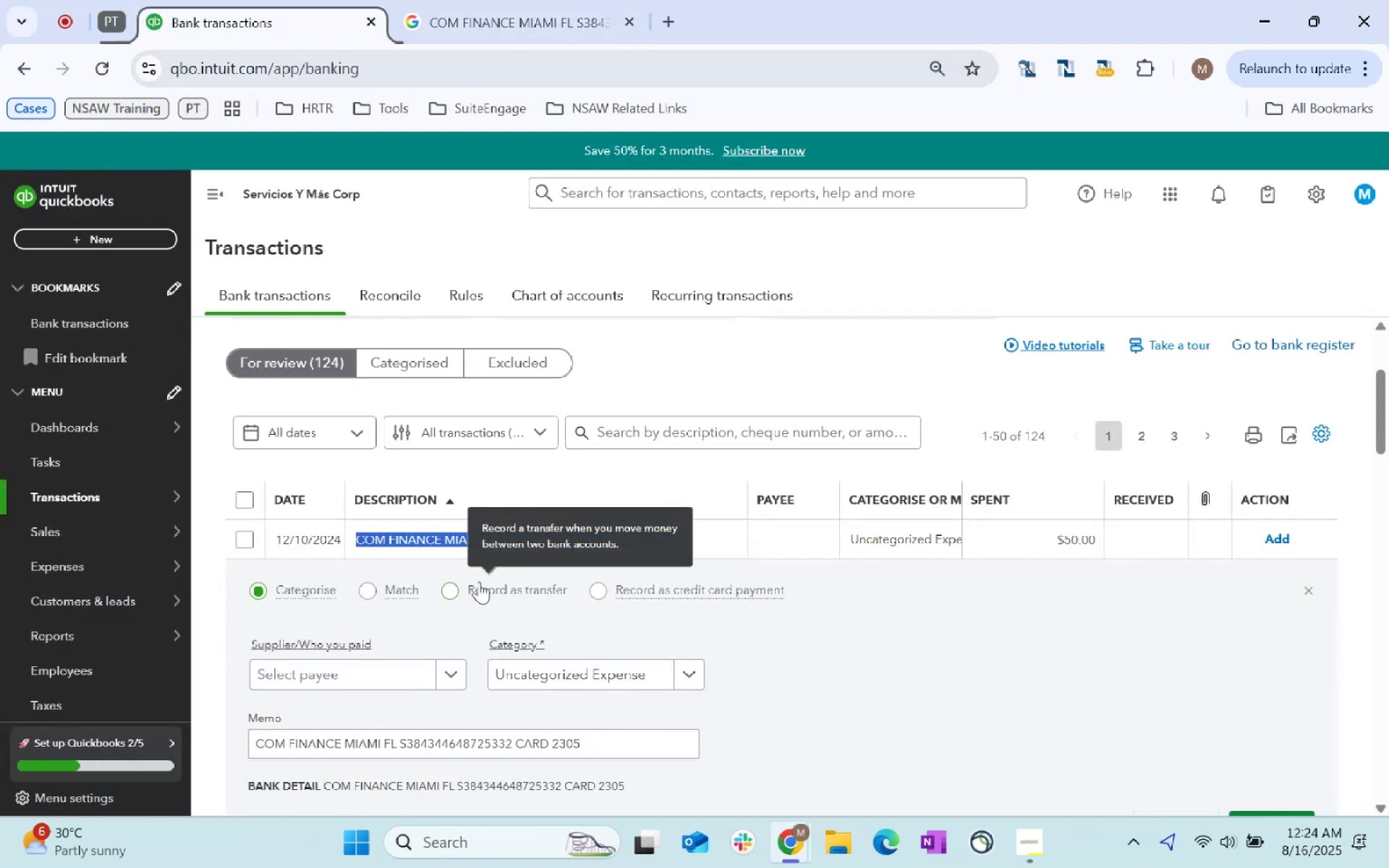 
scroll: coordinate [448, 537], scroll_direction: down, amount: 1.0
 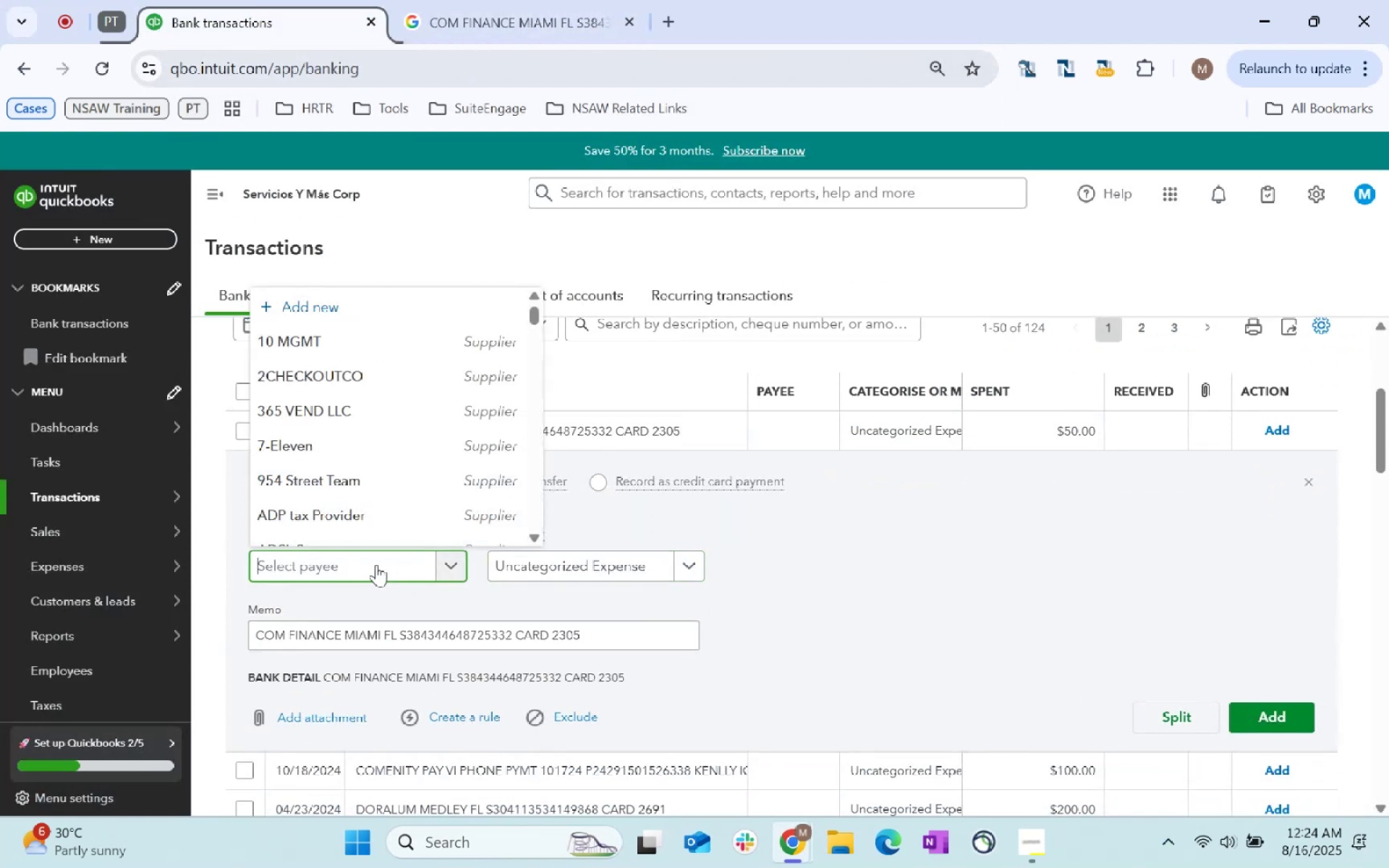 
type(suppli)
 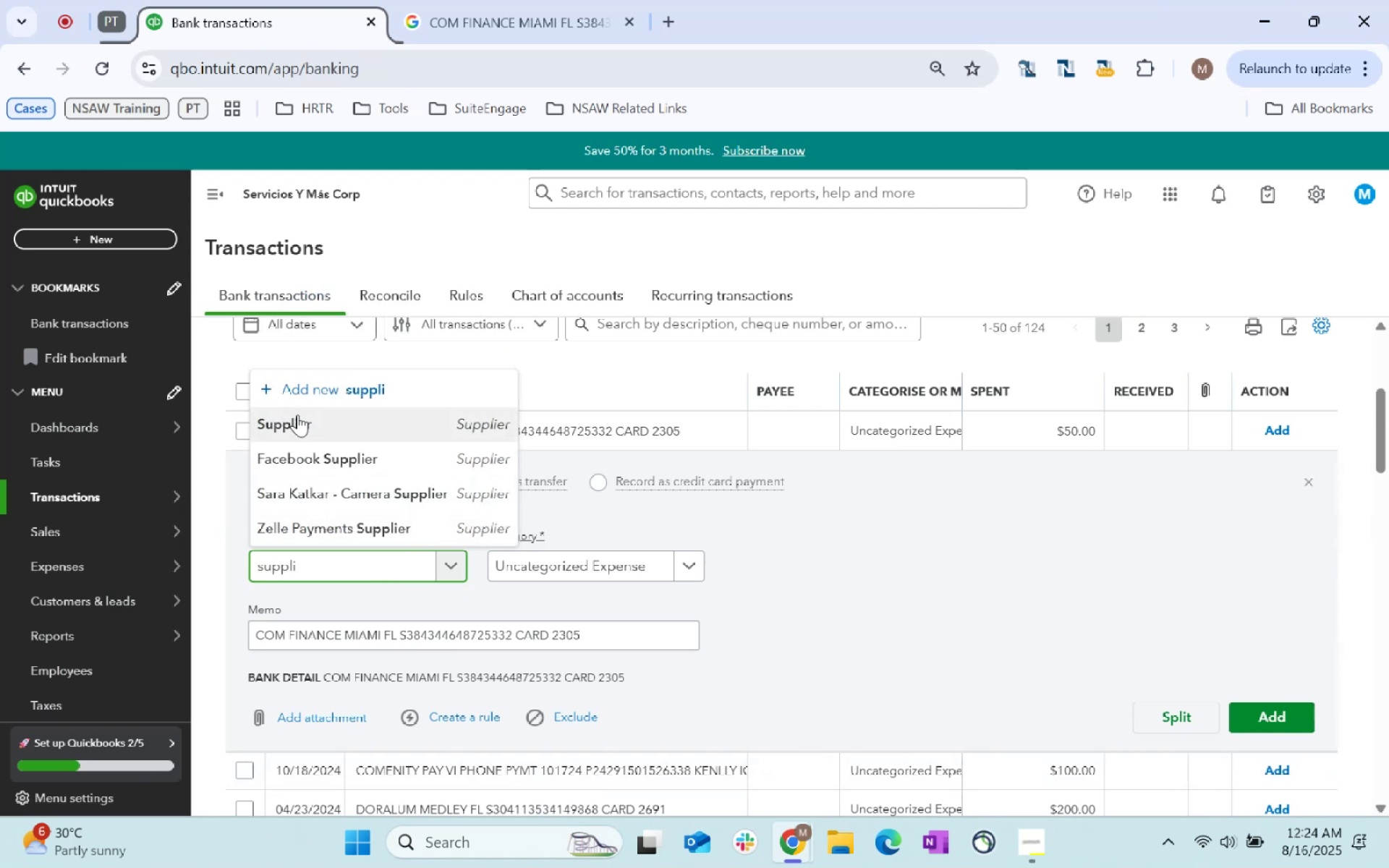 
left_click([626, 560])
 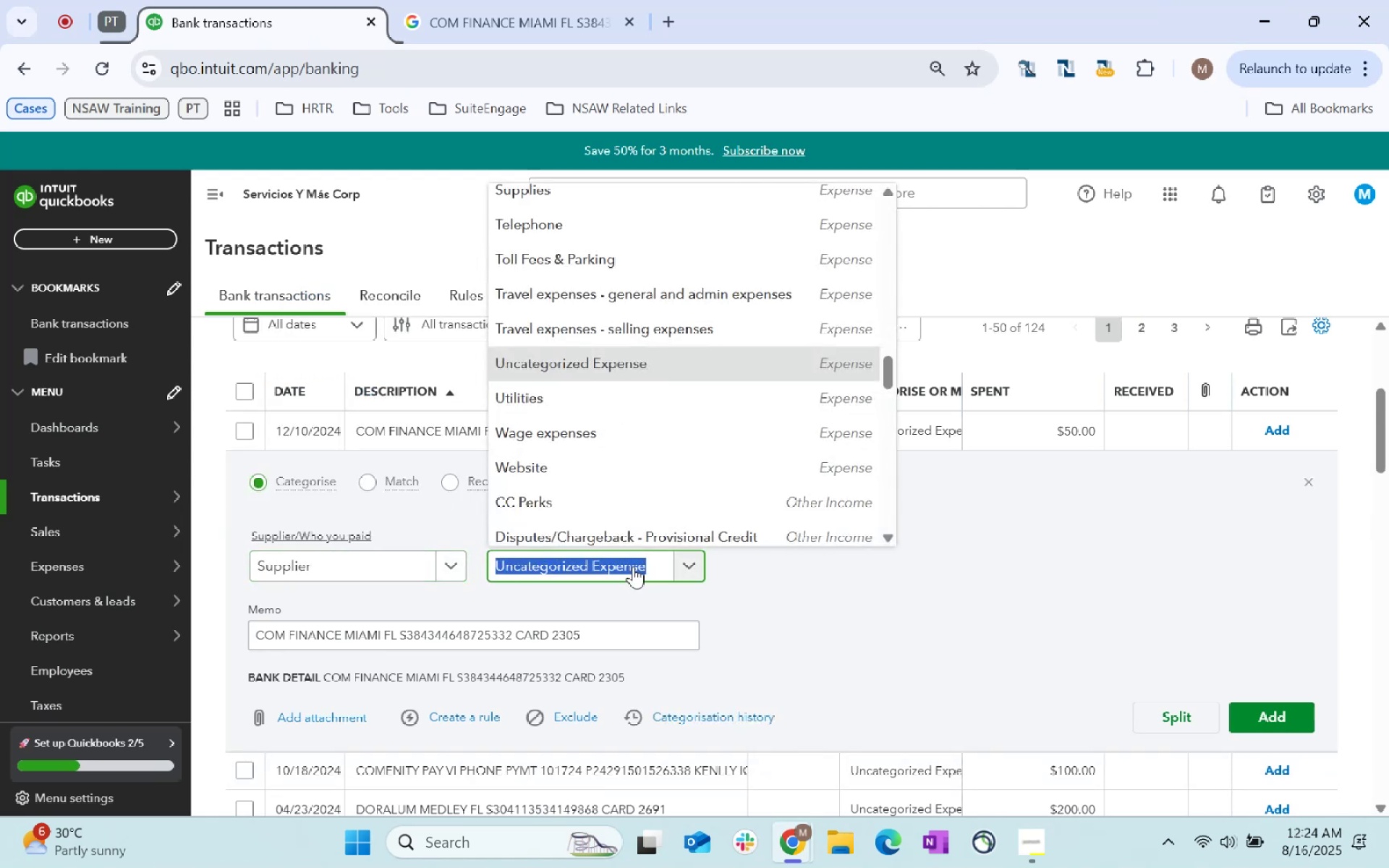 
type(other)
 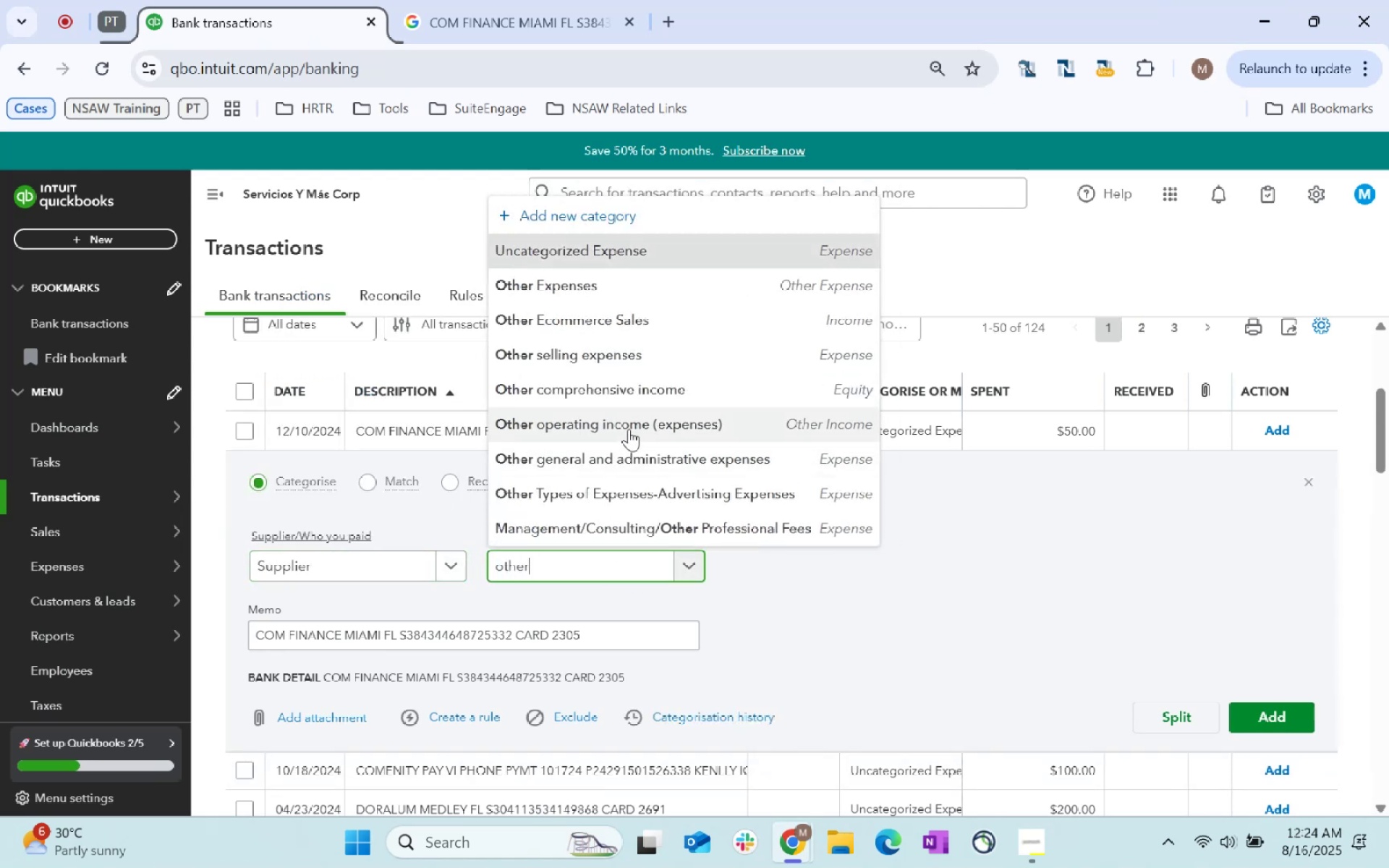 
left_click([638, 456])
 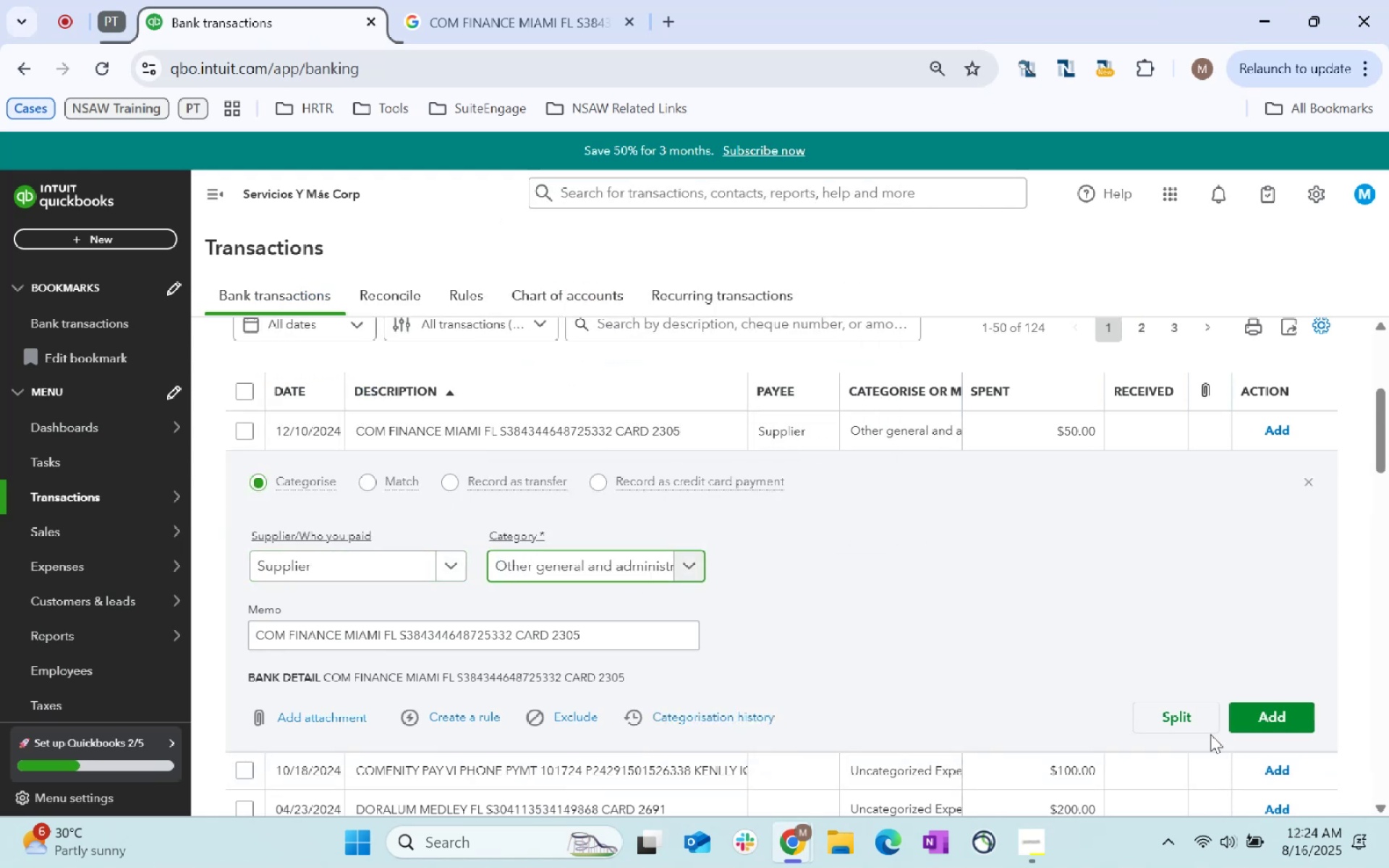 
left_click_drag(start_coordinate=[1264, 711], to_coordinate=[1266, 715])
 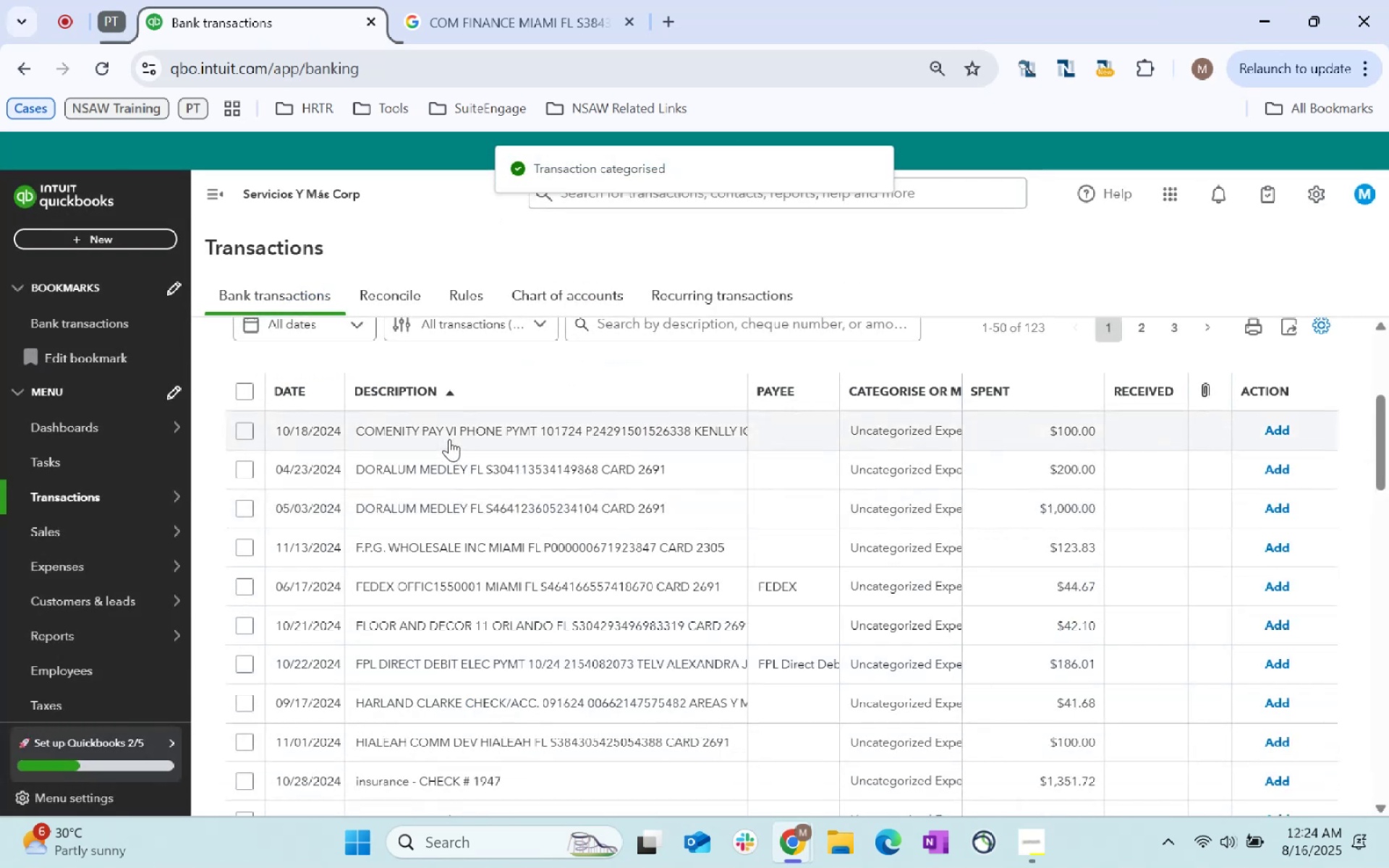 
left_click([482, 33])
 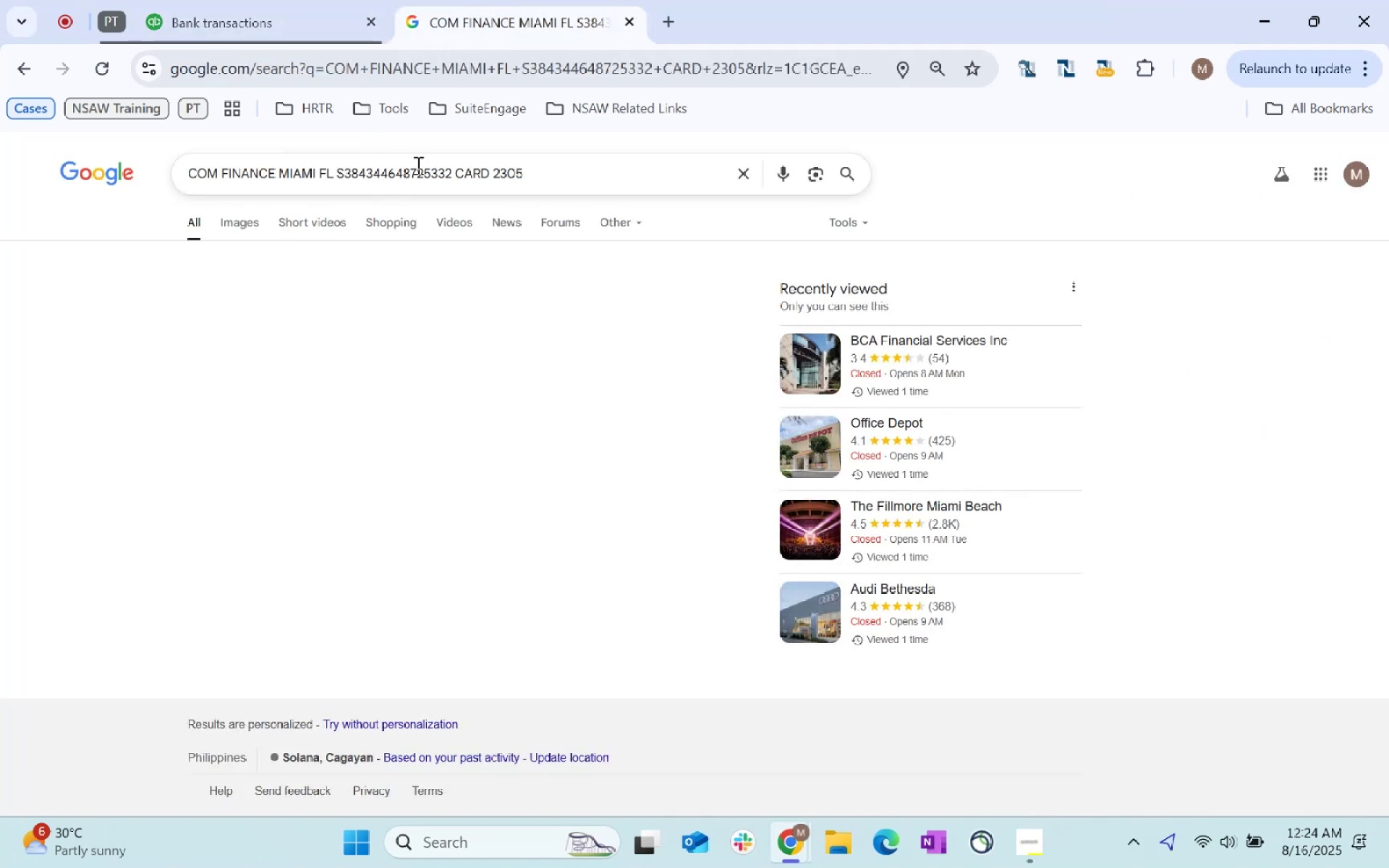 
left_click_drag(start_coordinate=[577, 174], to_coordinate=[0, 160])
 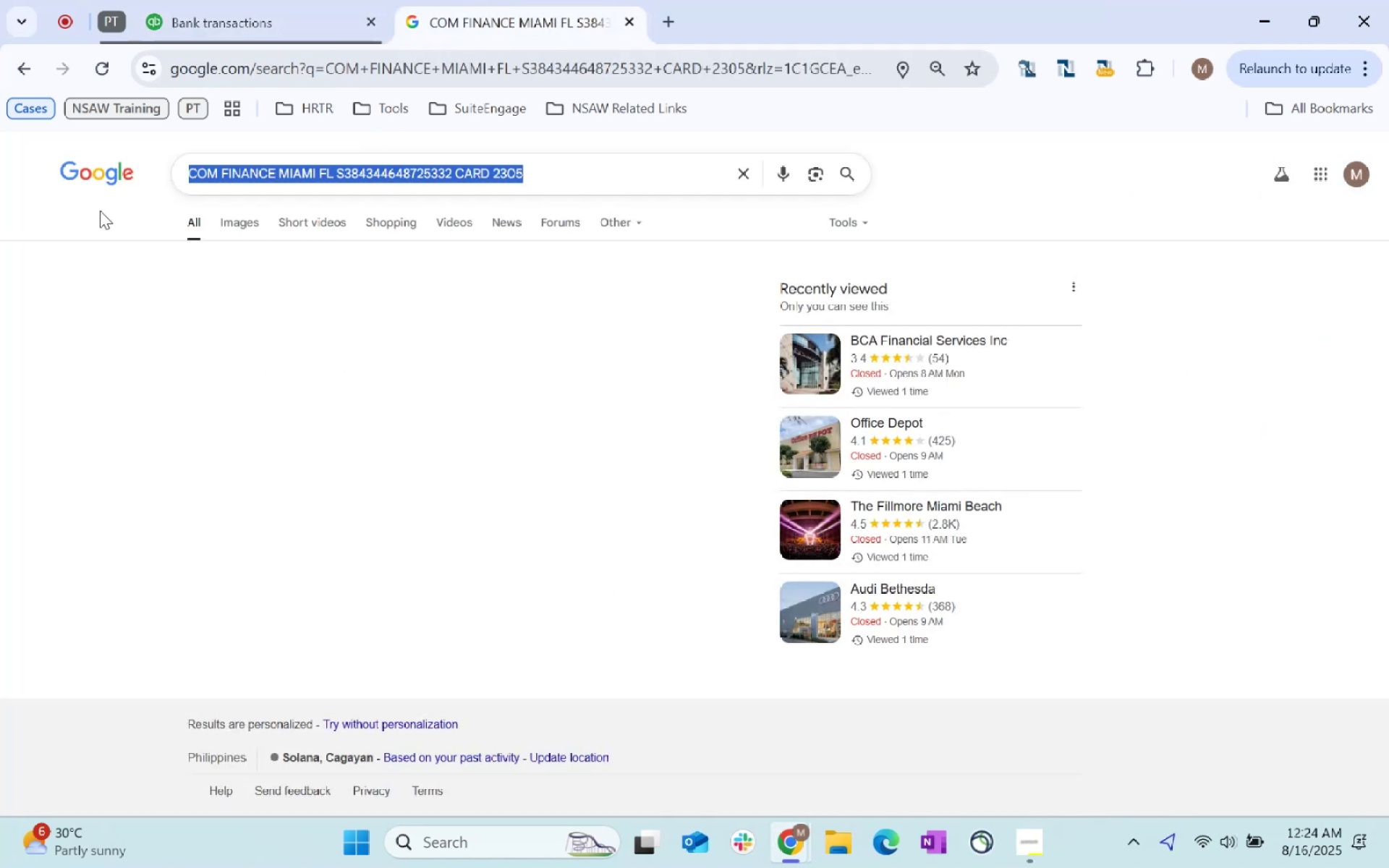 
type(Comenity pa)
 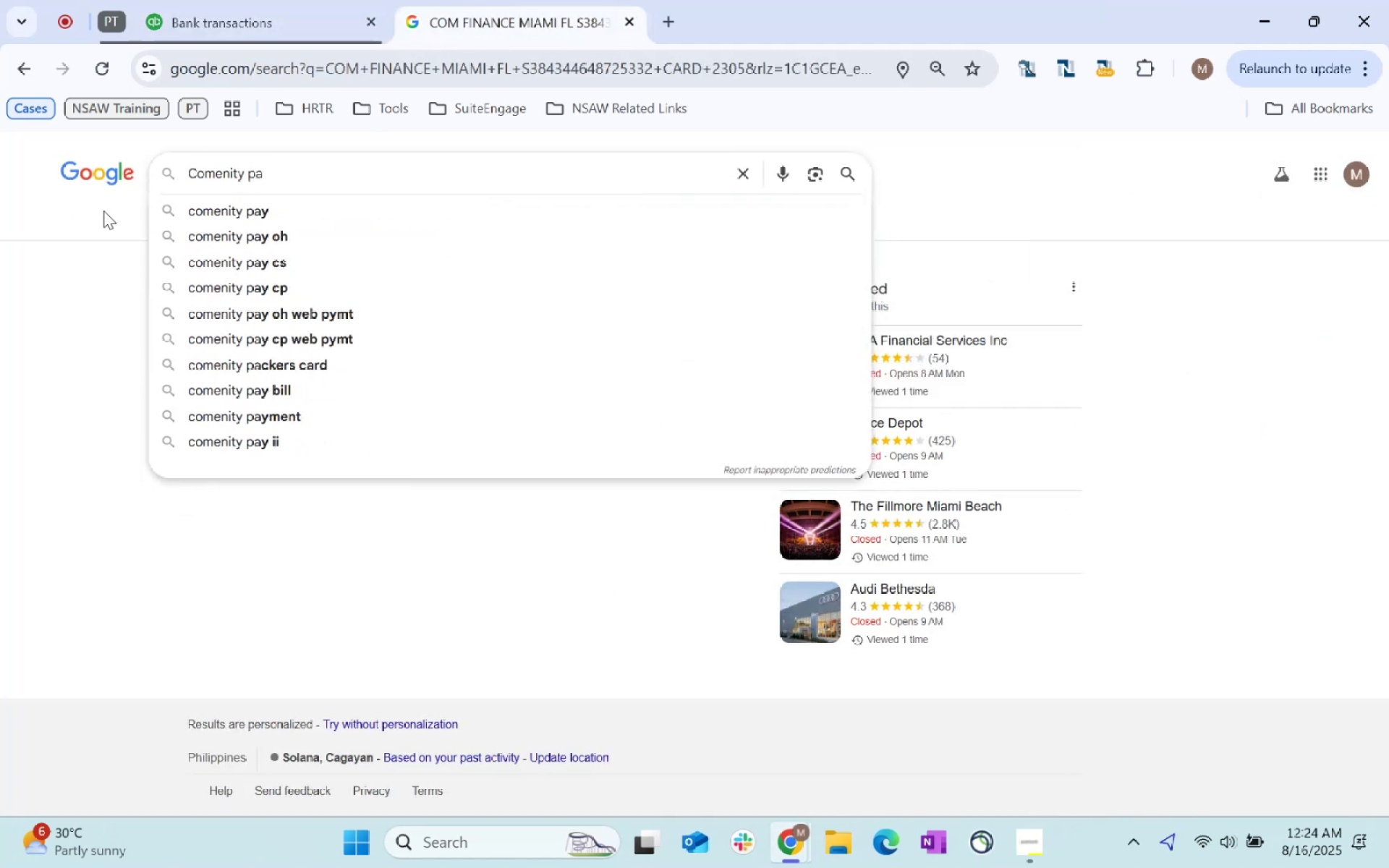 
key(Enter)
 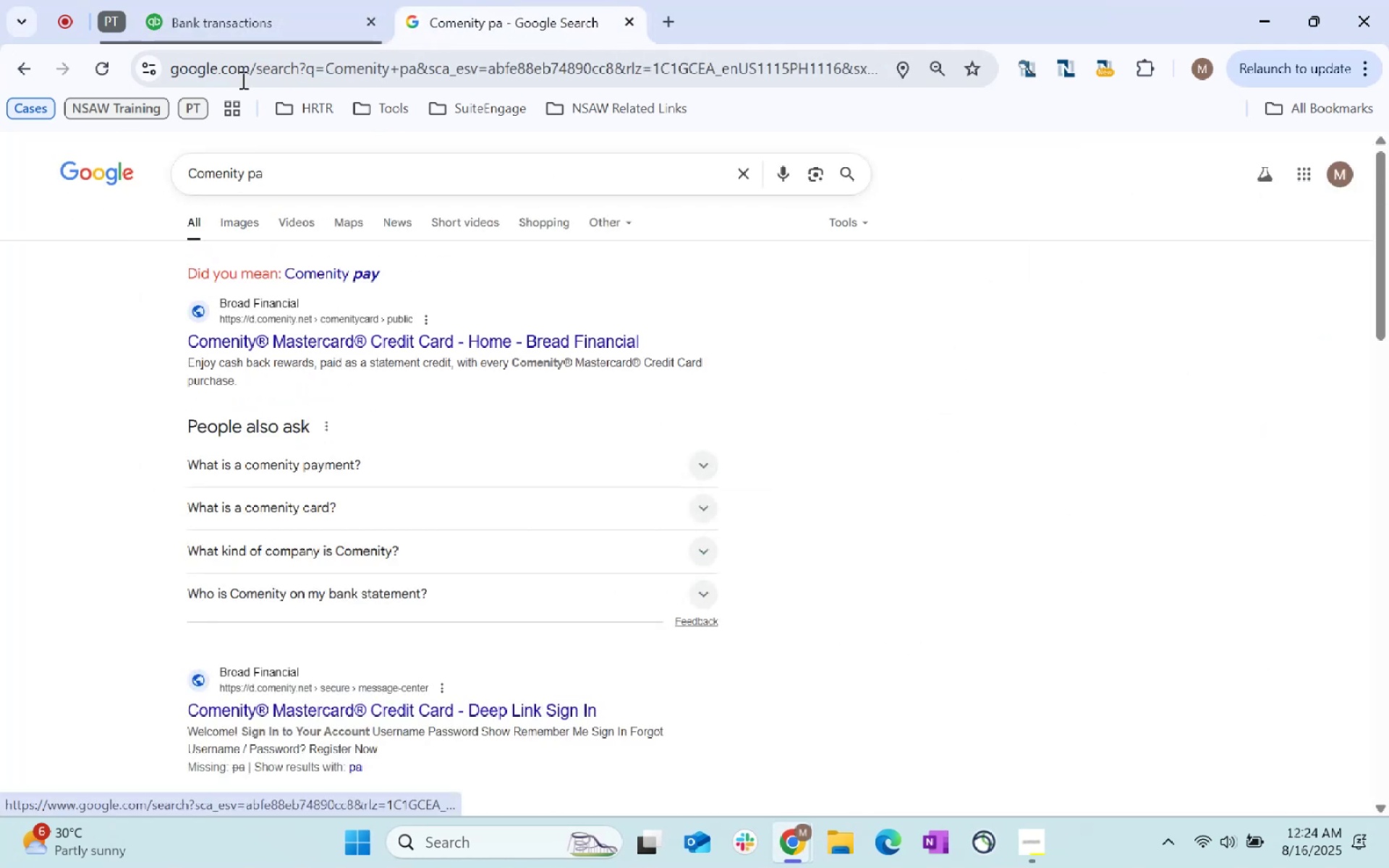 
left_click([251, 77])
 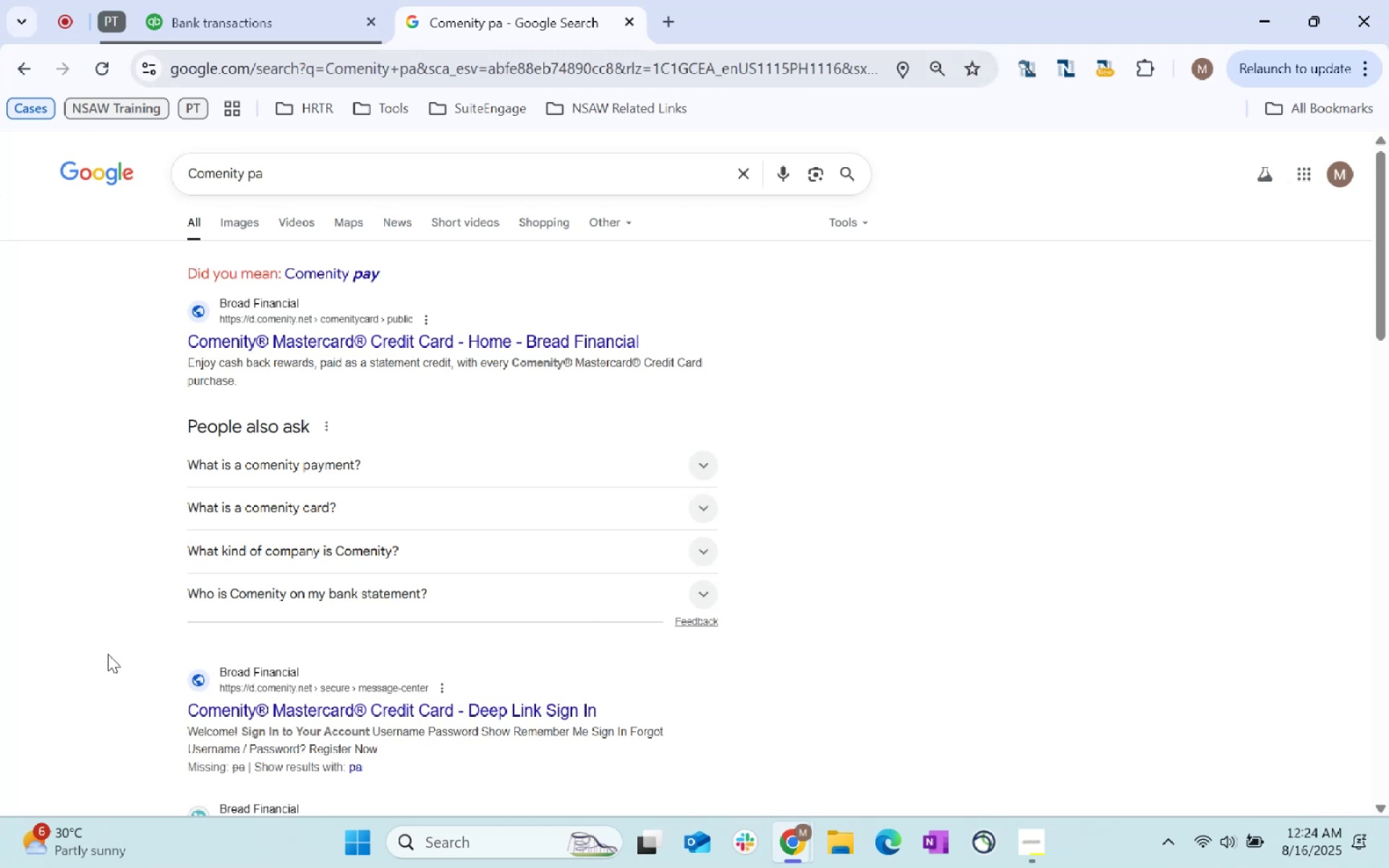 
scroll: coordinate [109, 652], scroll_direction: down, amount: 3.0
 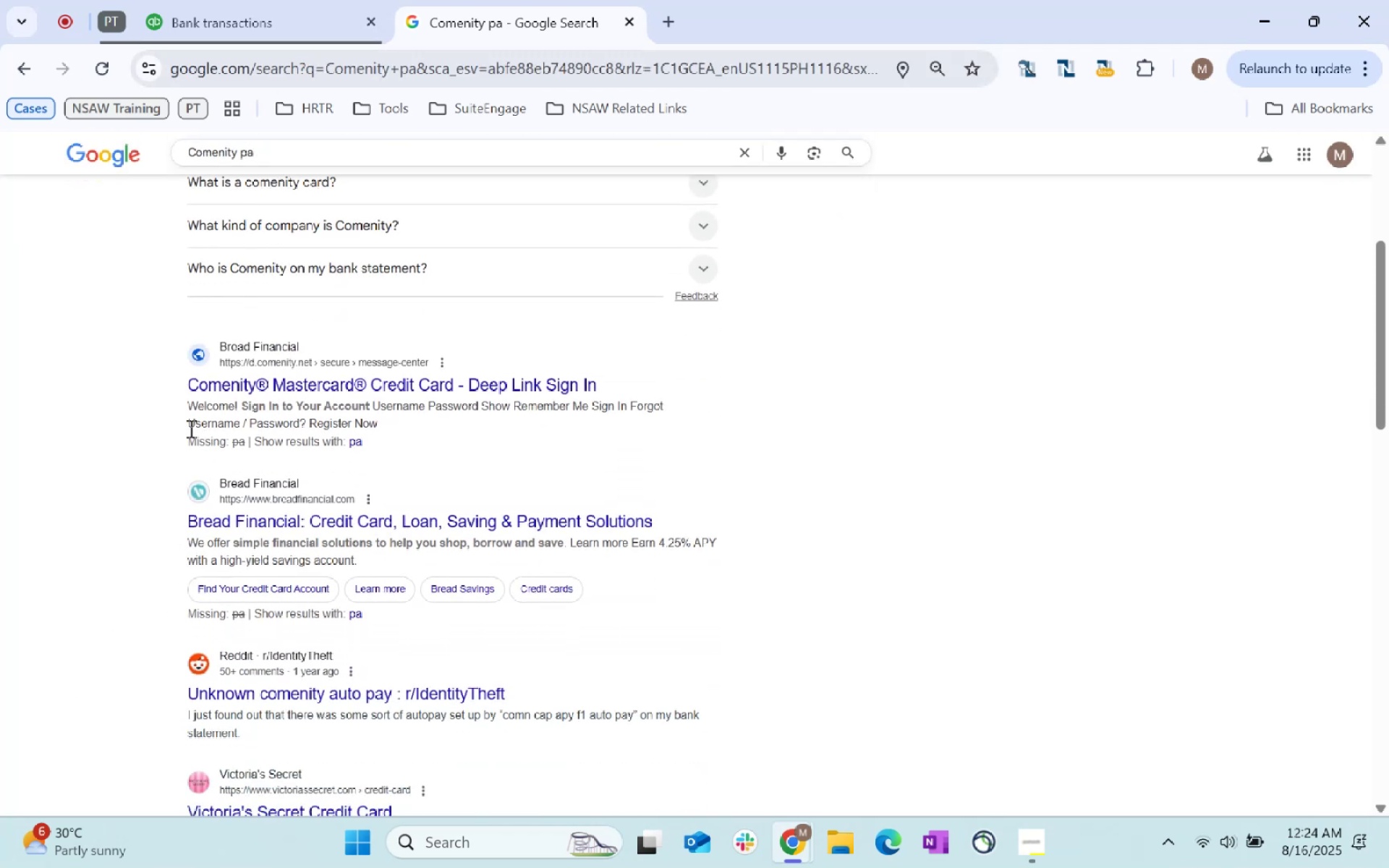 
left_click([257, 0])
 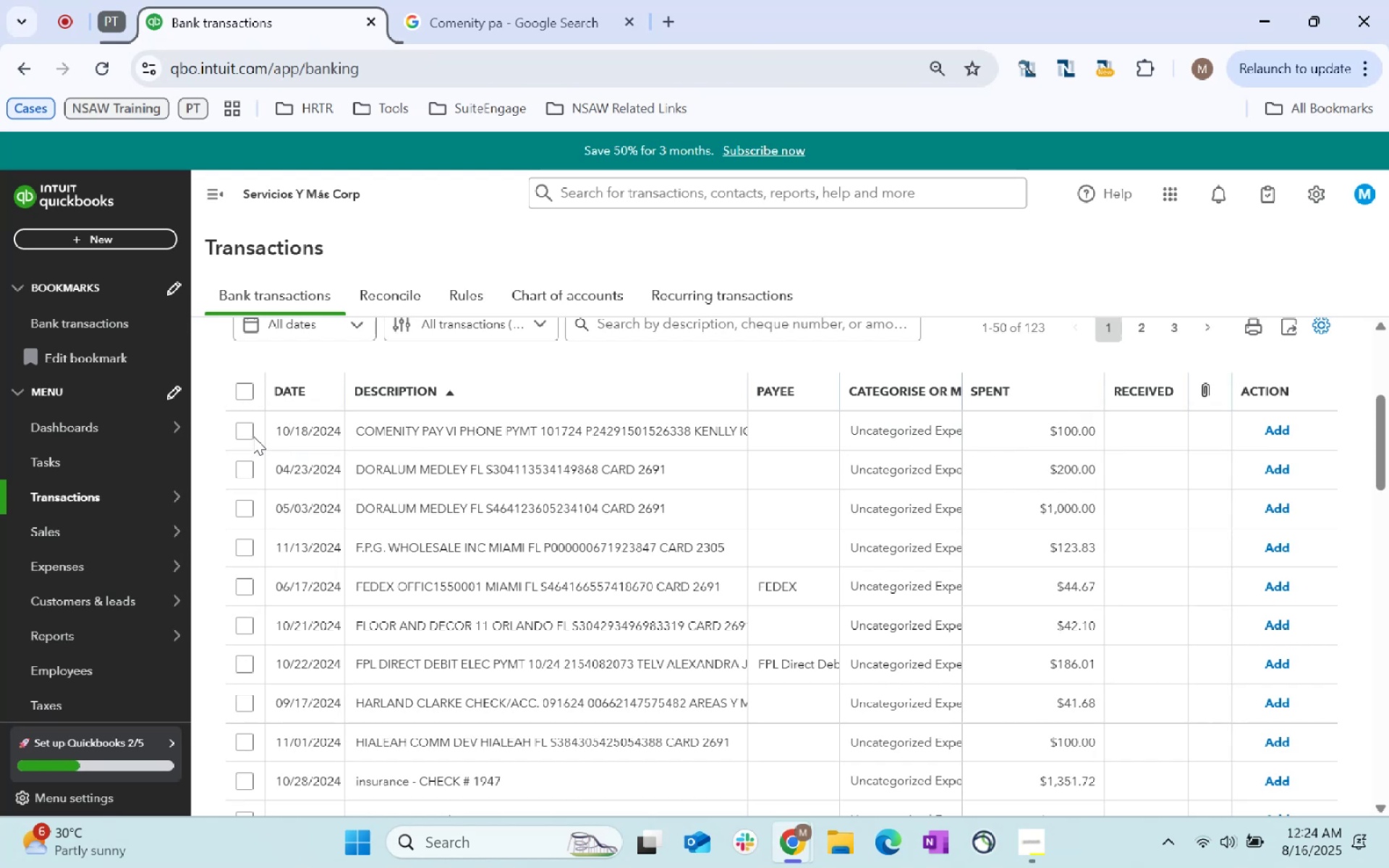 
left_click([250, 431])
 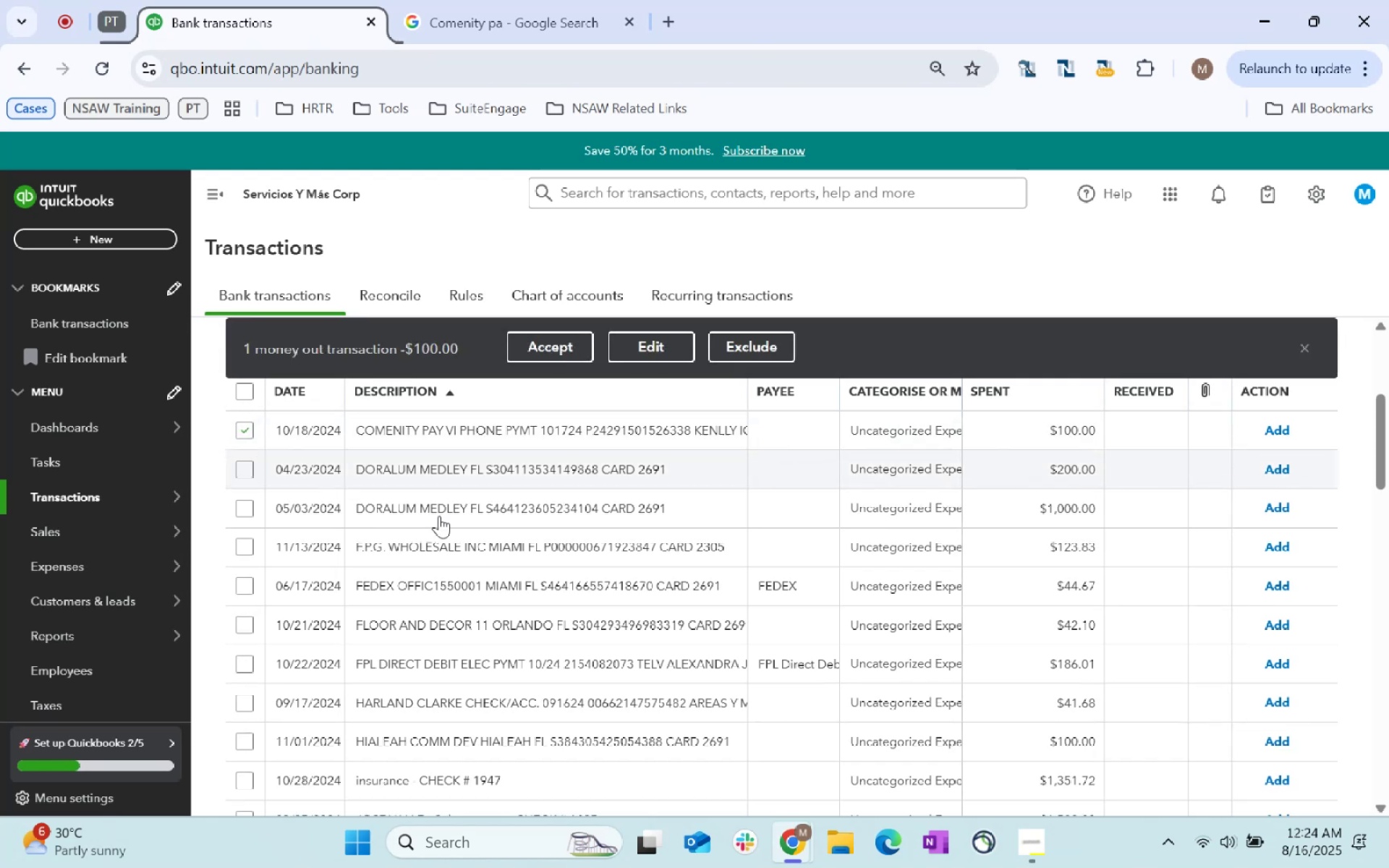 
scroll: coordinate [477, 547], scroll_direction: up, amount: 2.0
 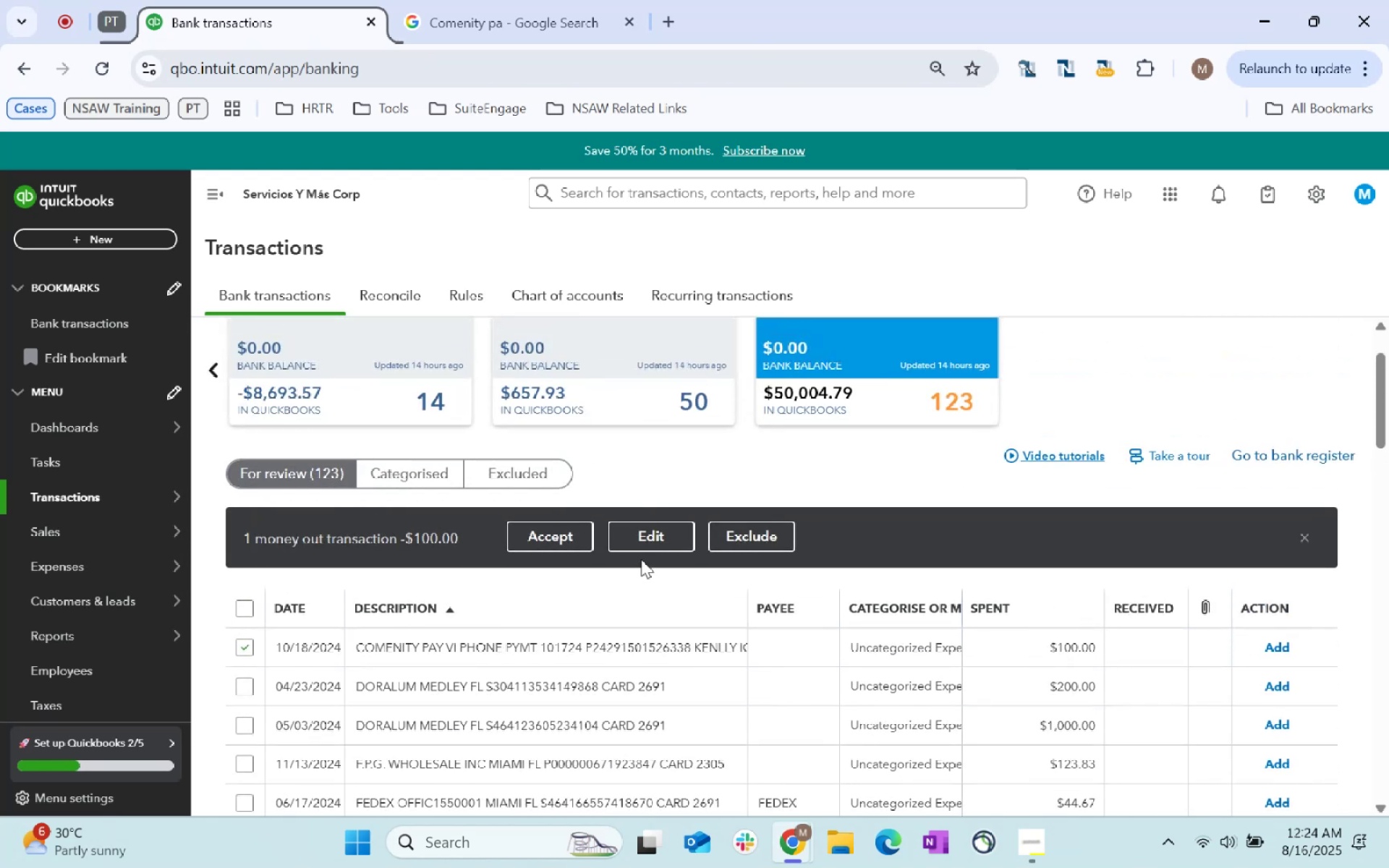 
left_click([651, 536])
 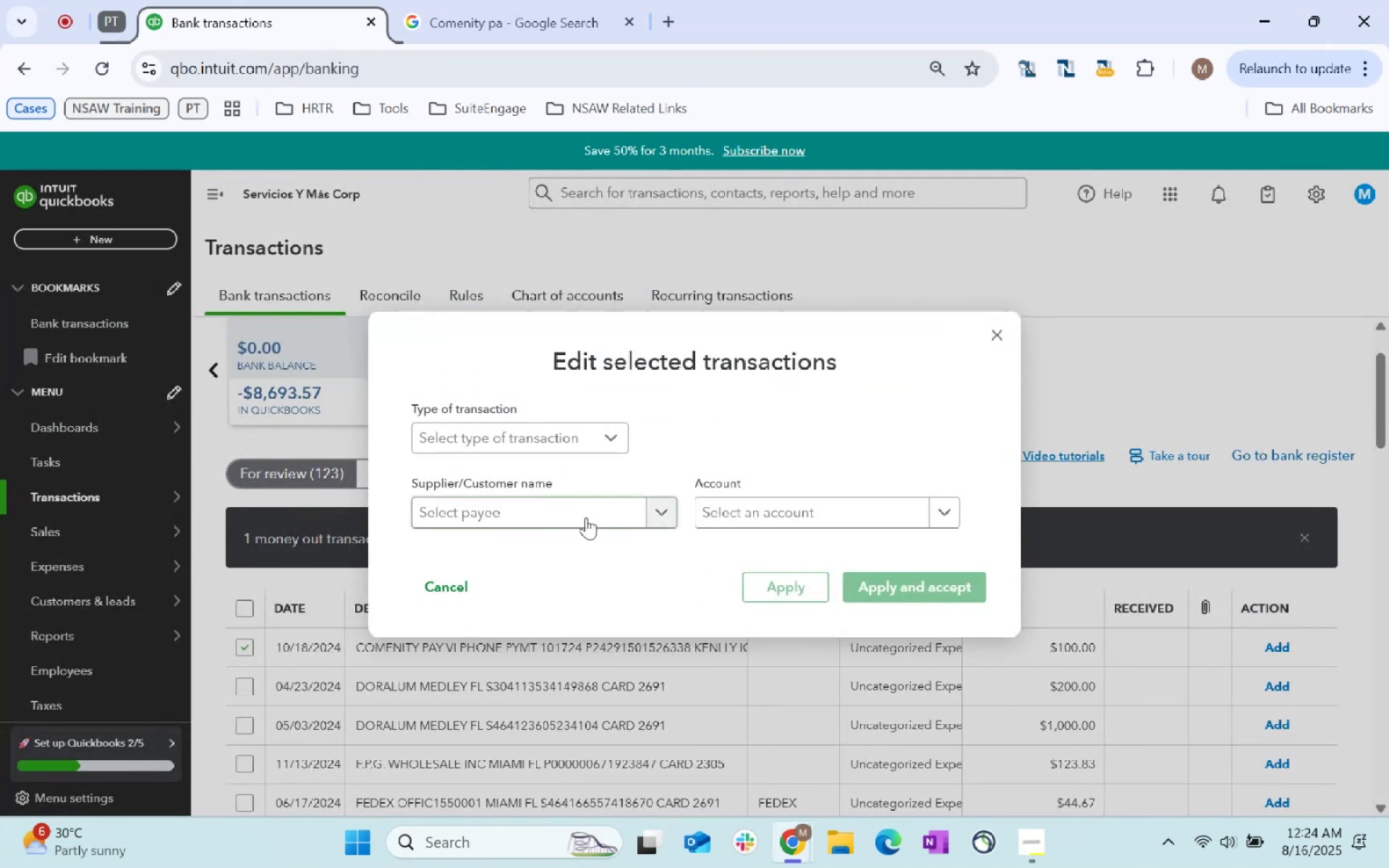 
left_click([586, 516])
 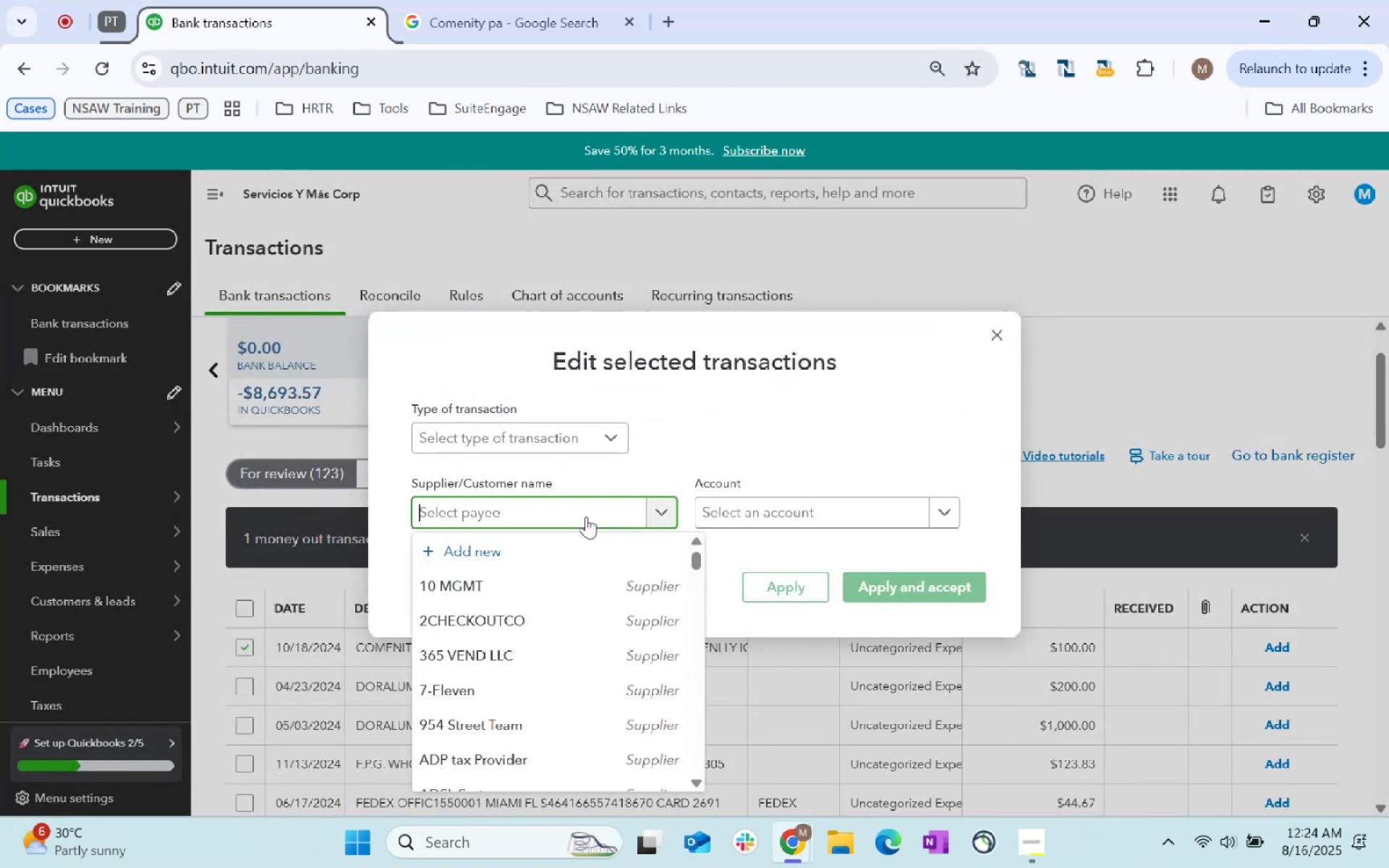 
type(Comenity)
key(Tab)
 